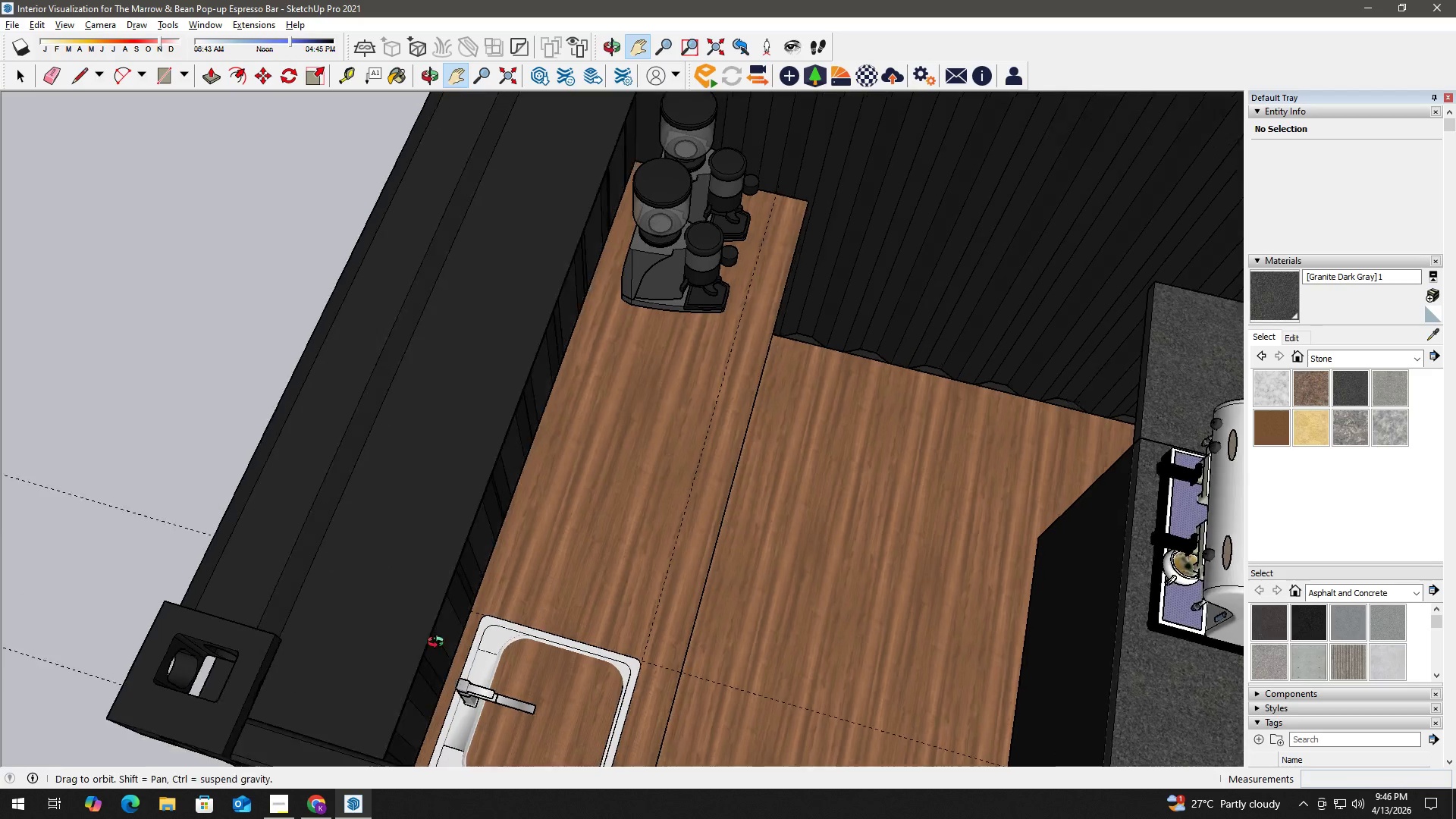 
key(H)
 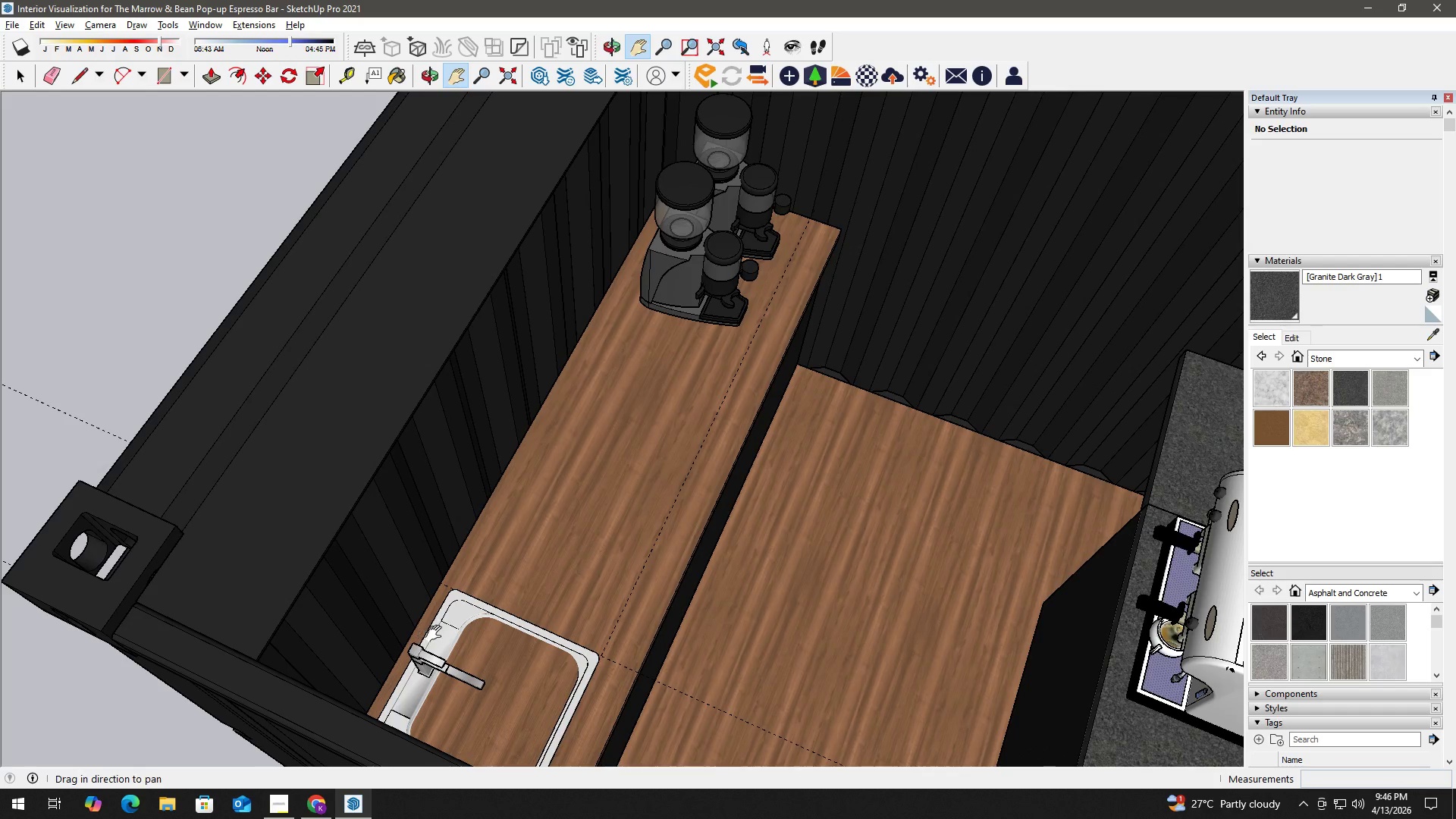 
left_click_drag(start_coordinate=[438, 633], to_coordinate=[448, 621])
 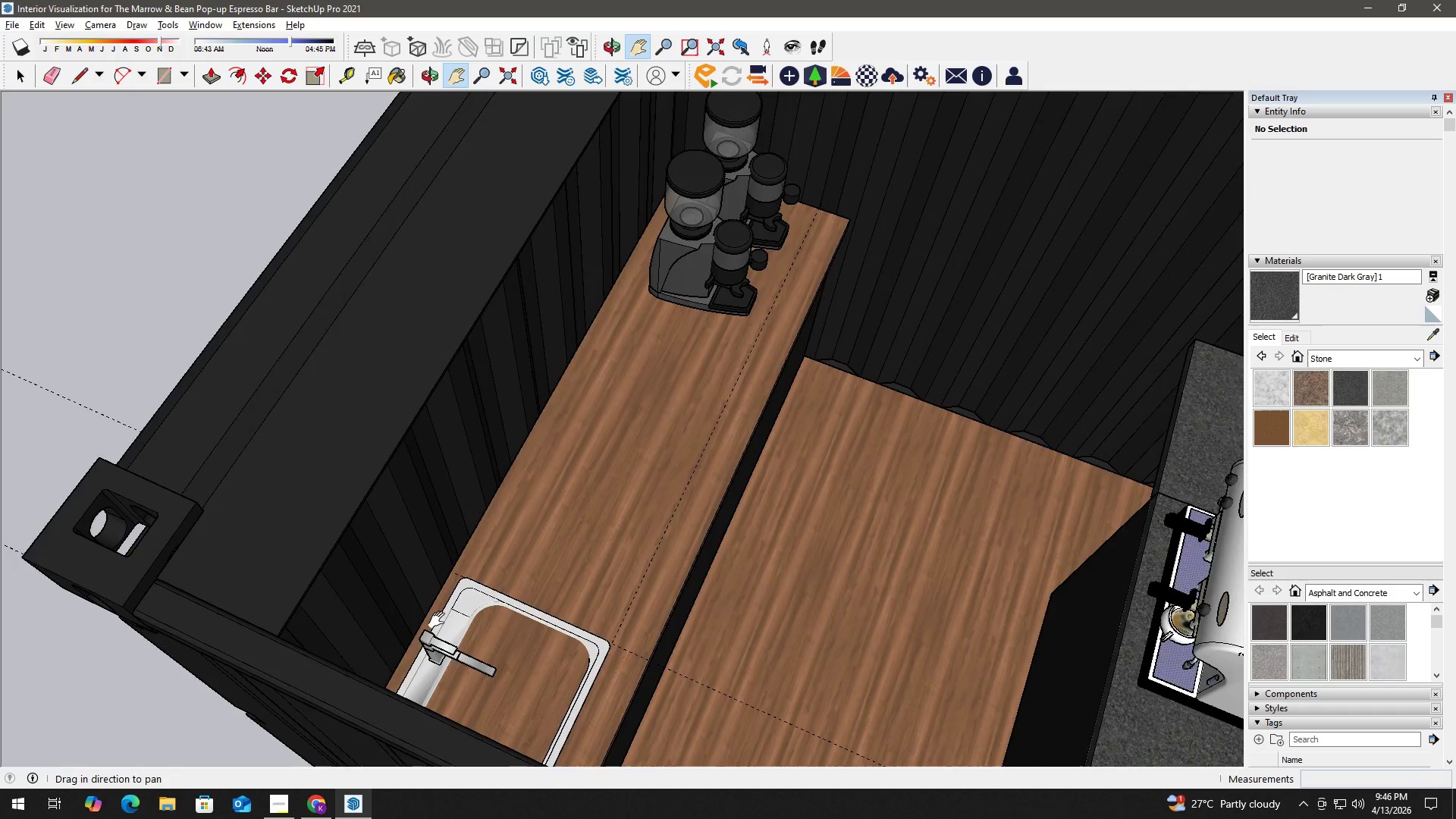 
scroll: coordinate [656, 530], scroll_direction: up, amount: 30.0
 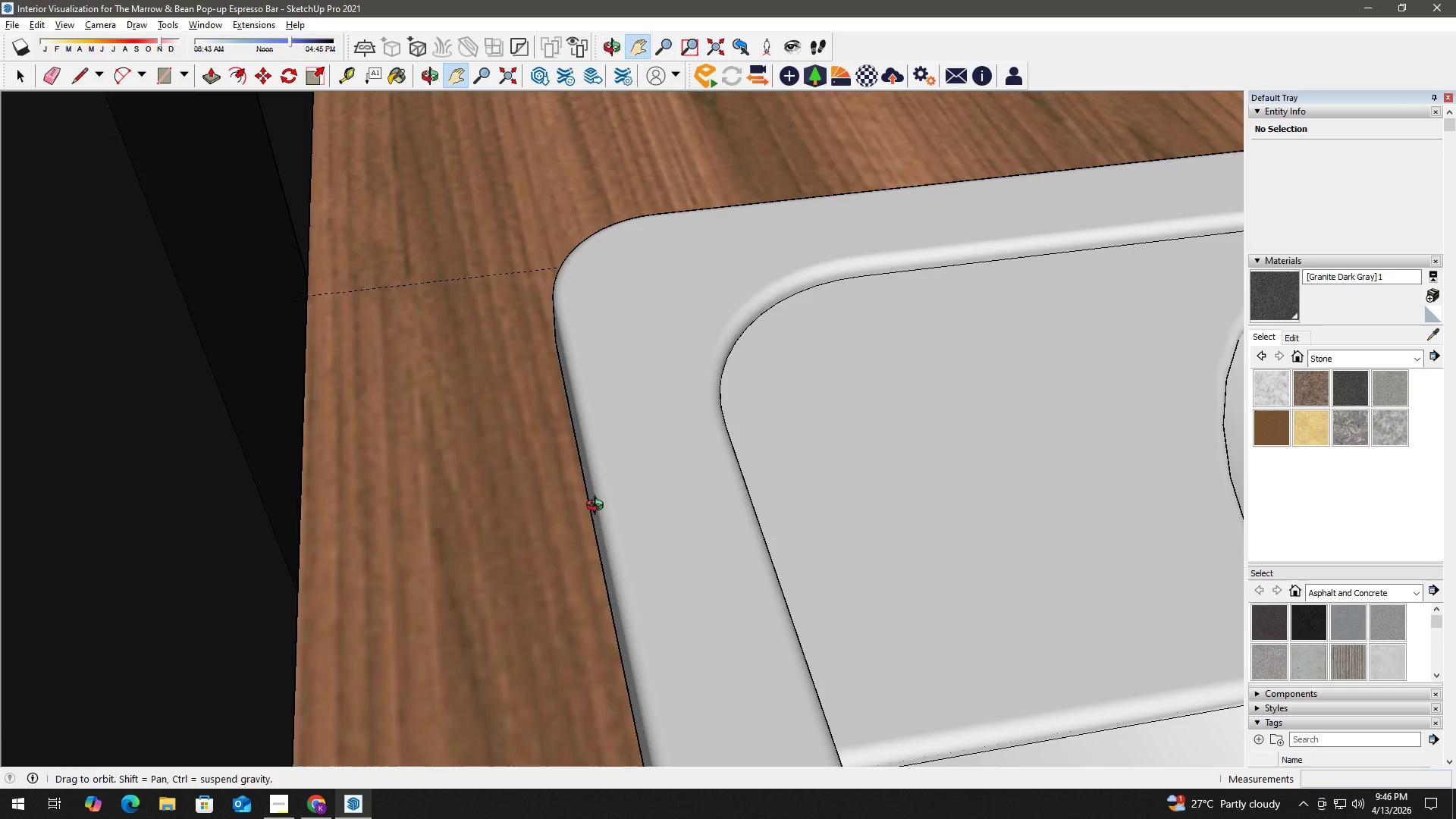 
key(T)
 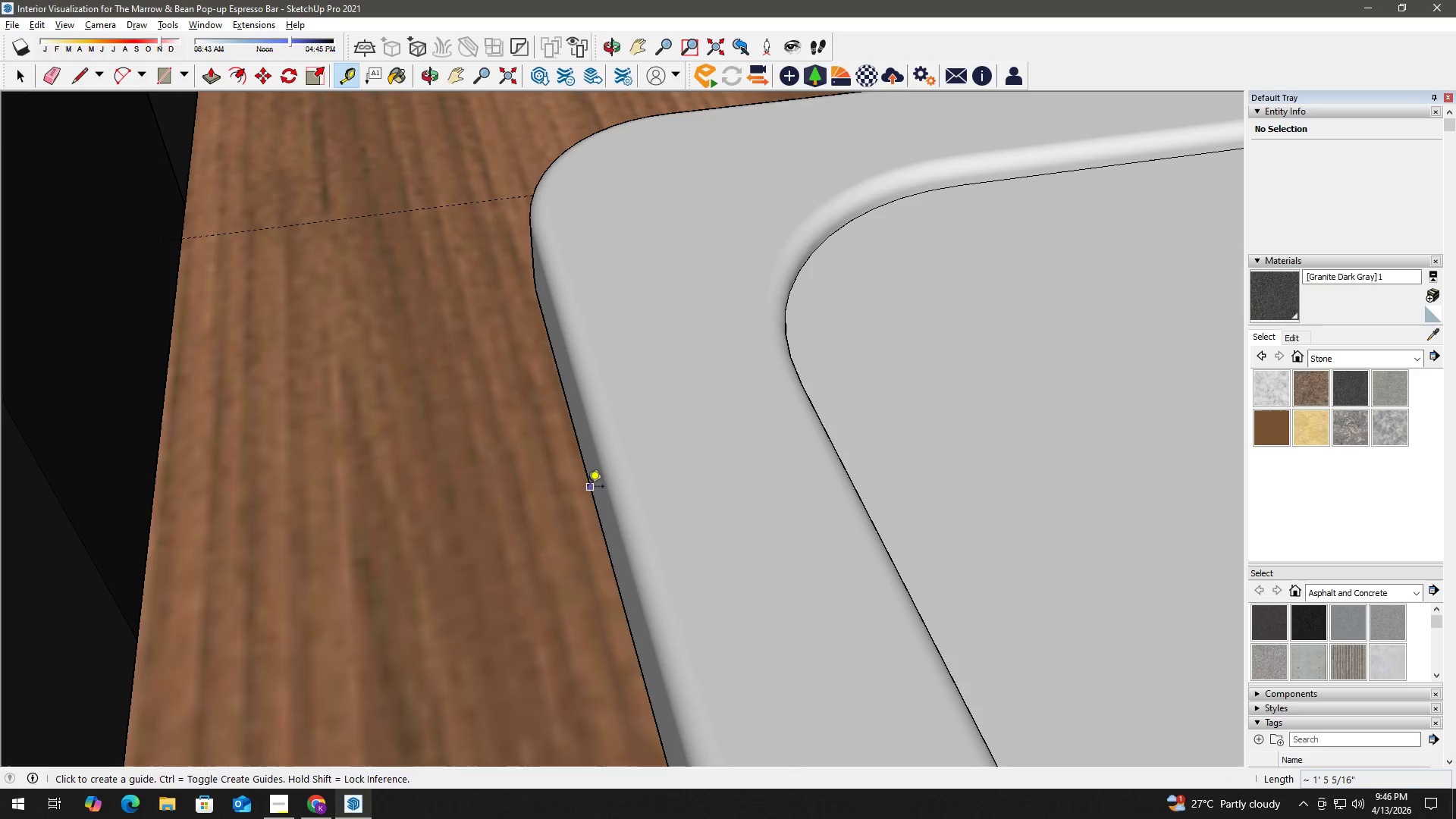 
left_click([588, 488])
 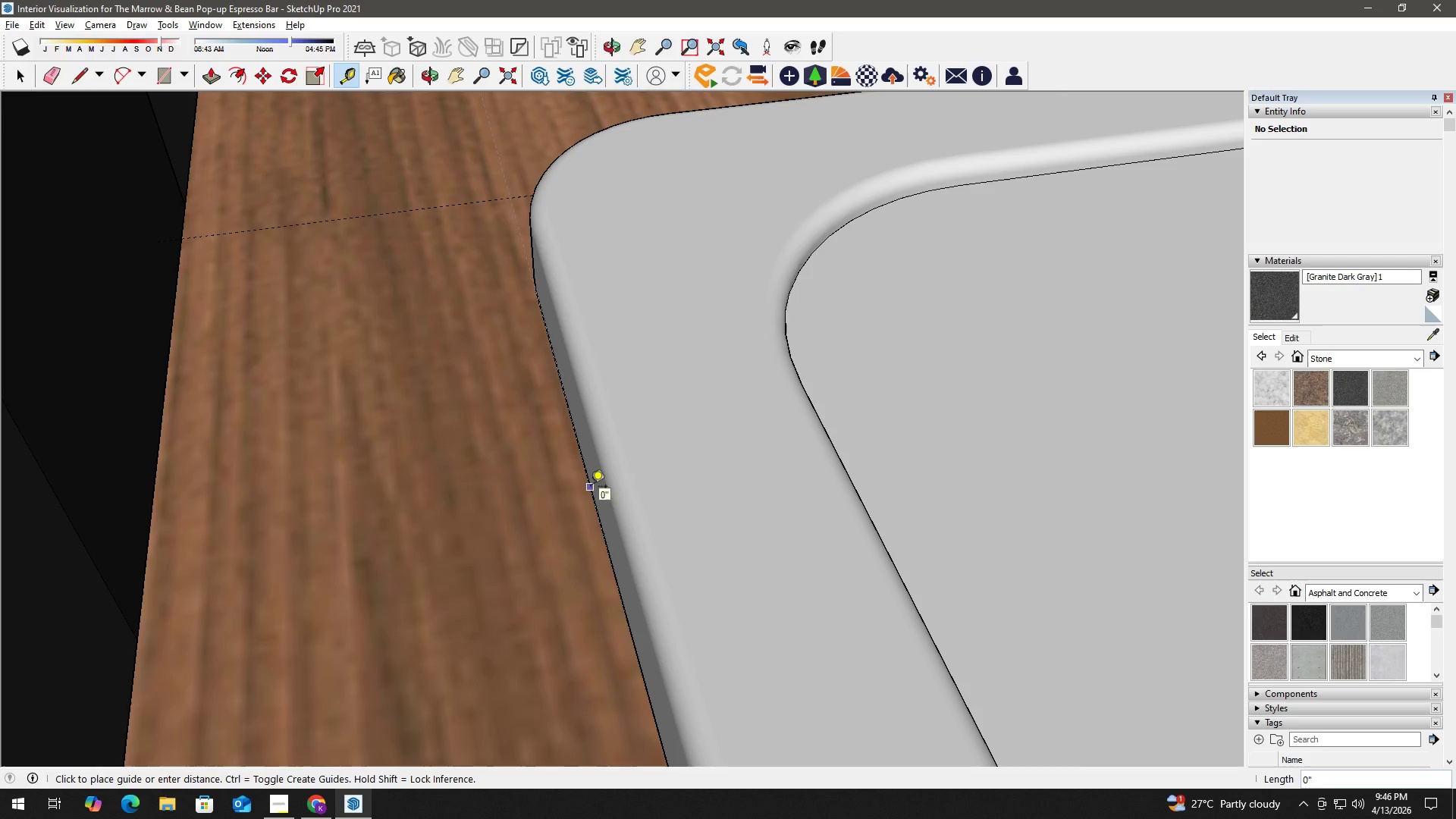 
scroll: coordinate [579, 489], scroll_direction: up, amount: 4.0
 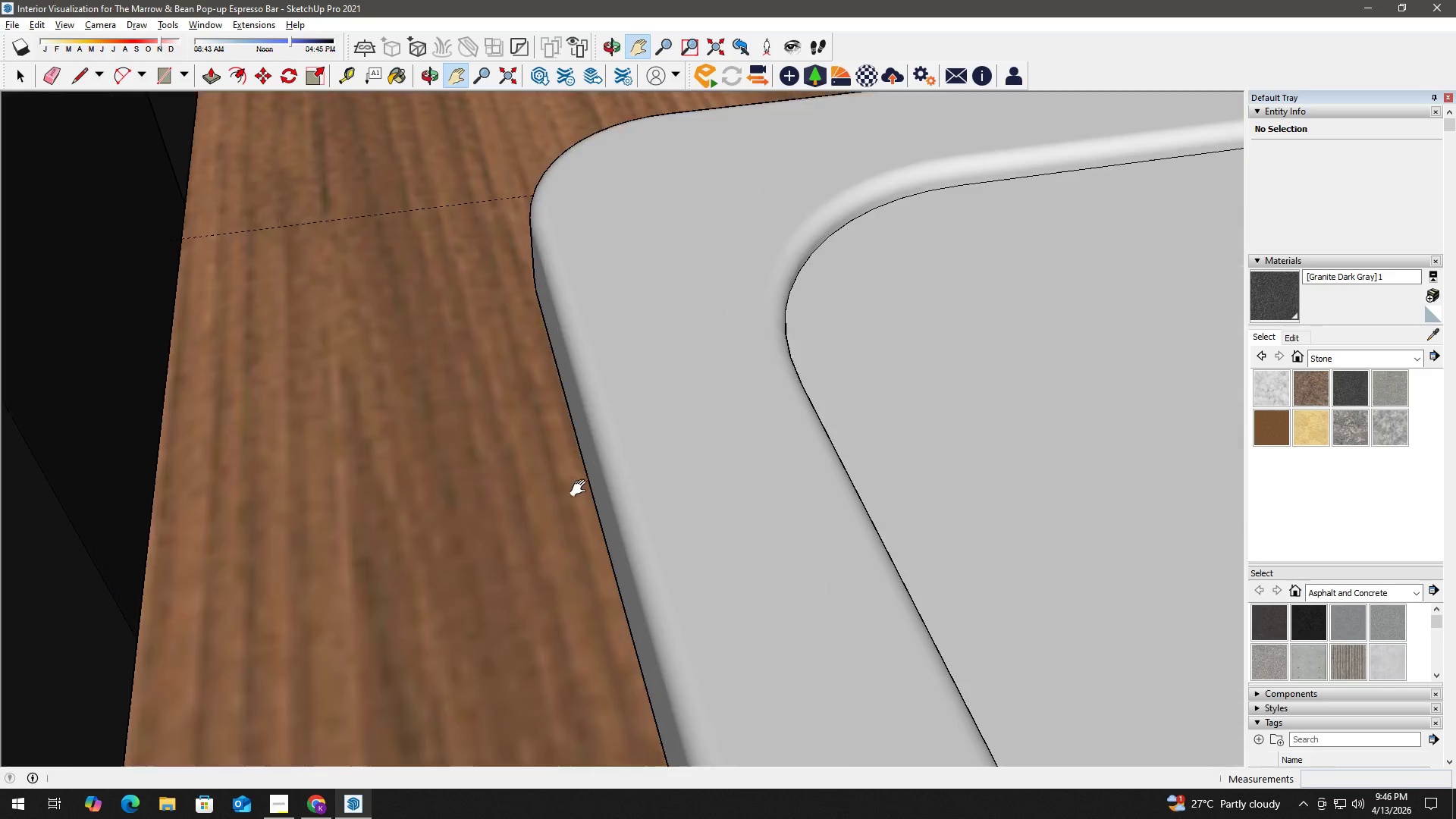 
double_click([591, 488])
 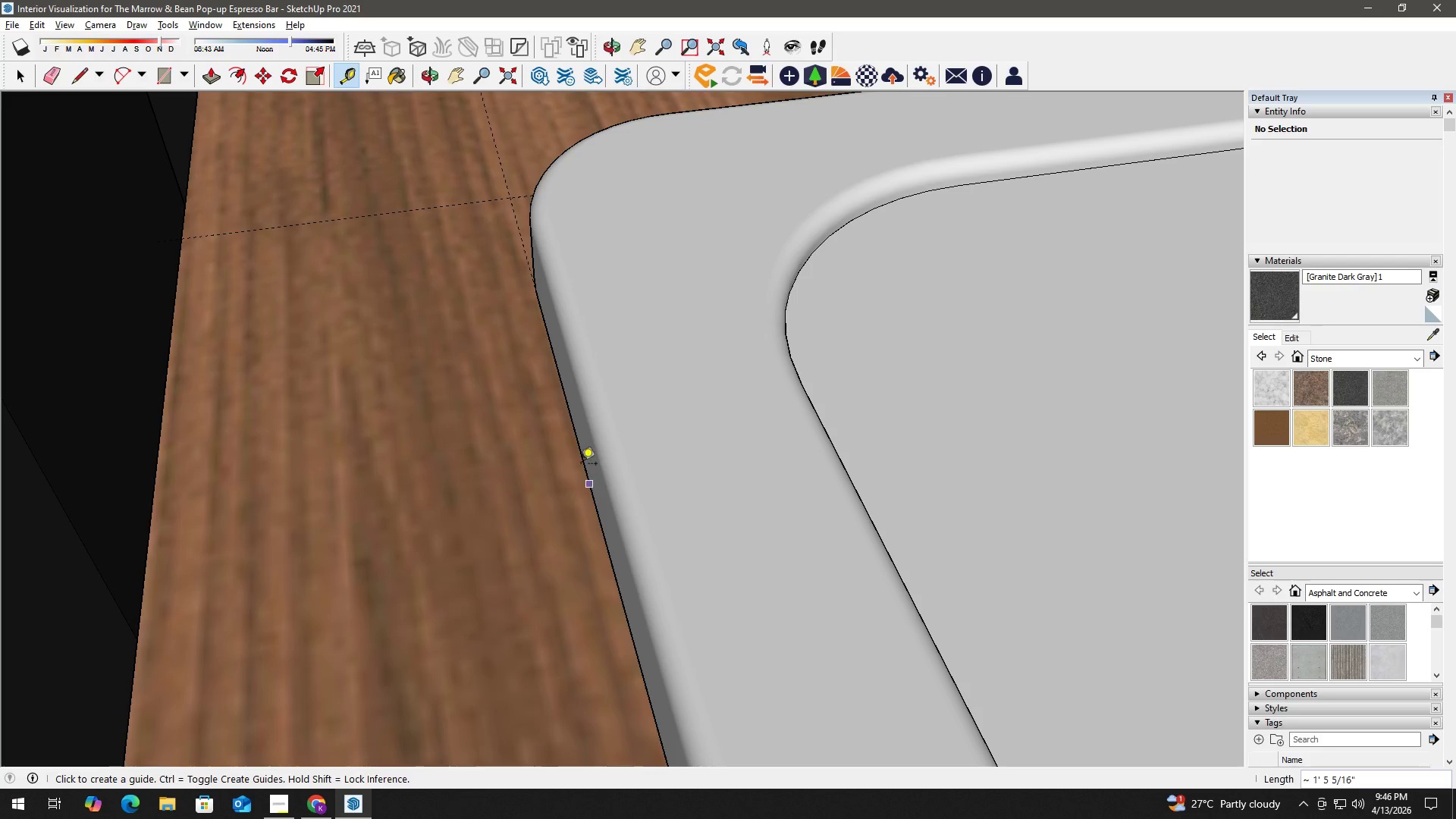 
key(Space)
 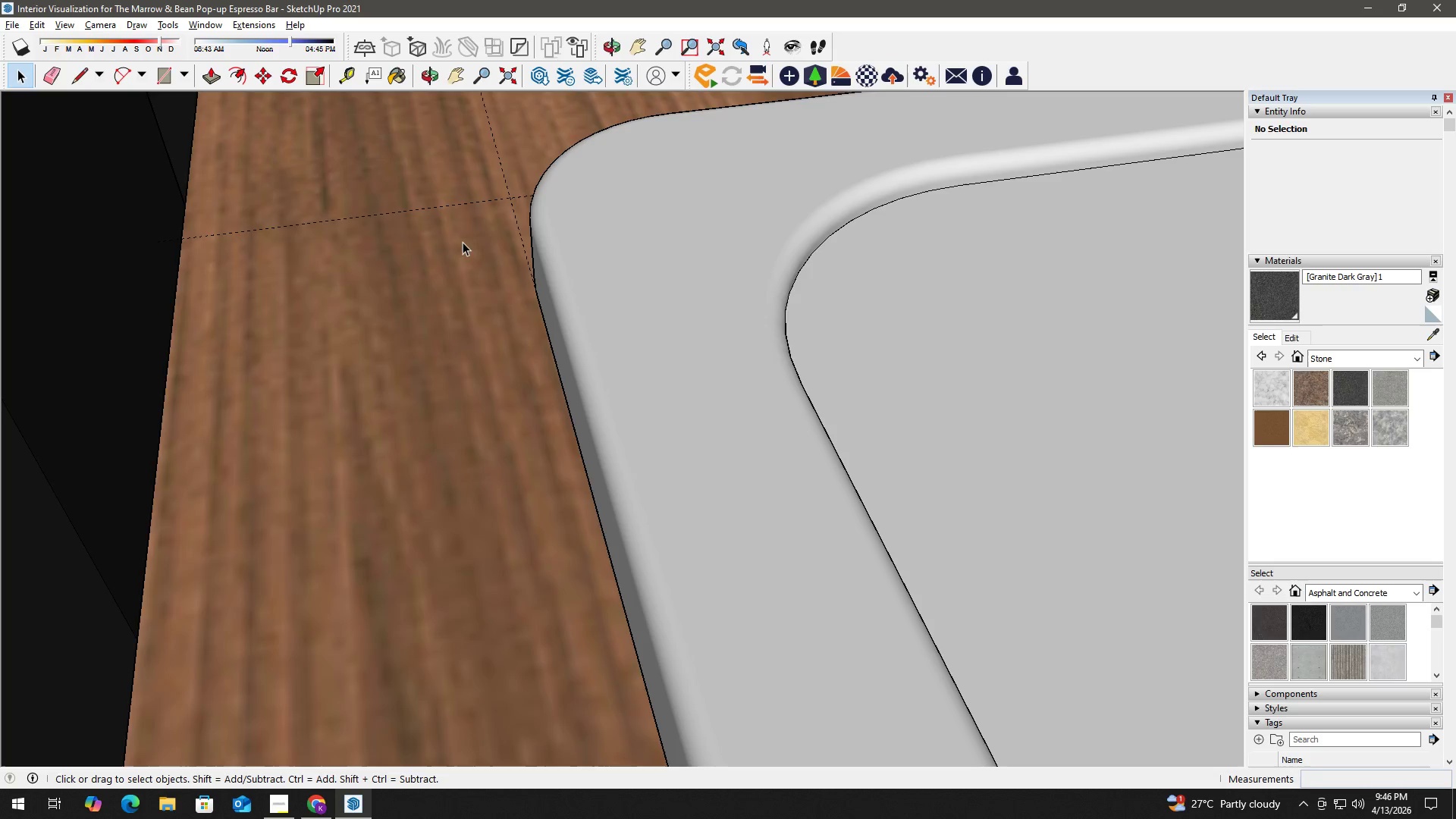 
triple_click([463, 242])
 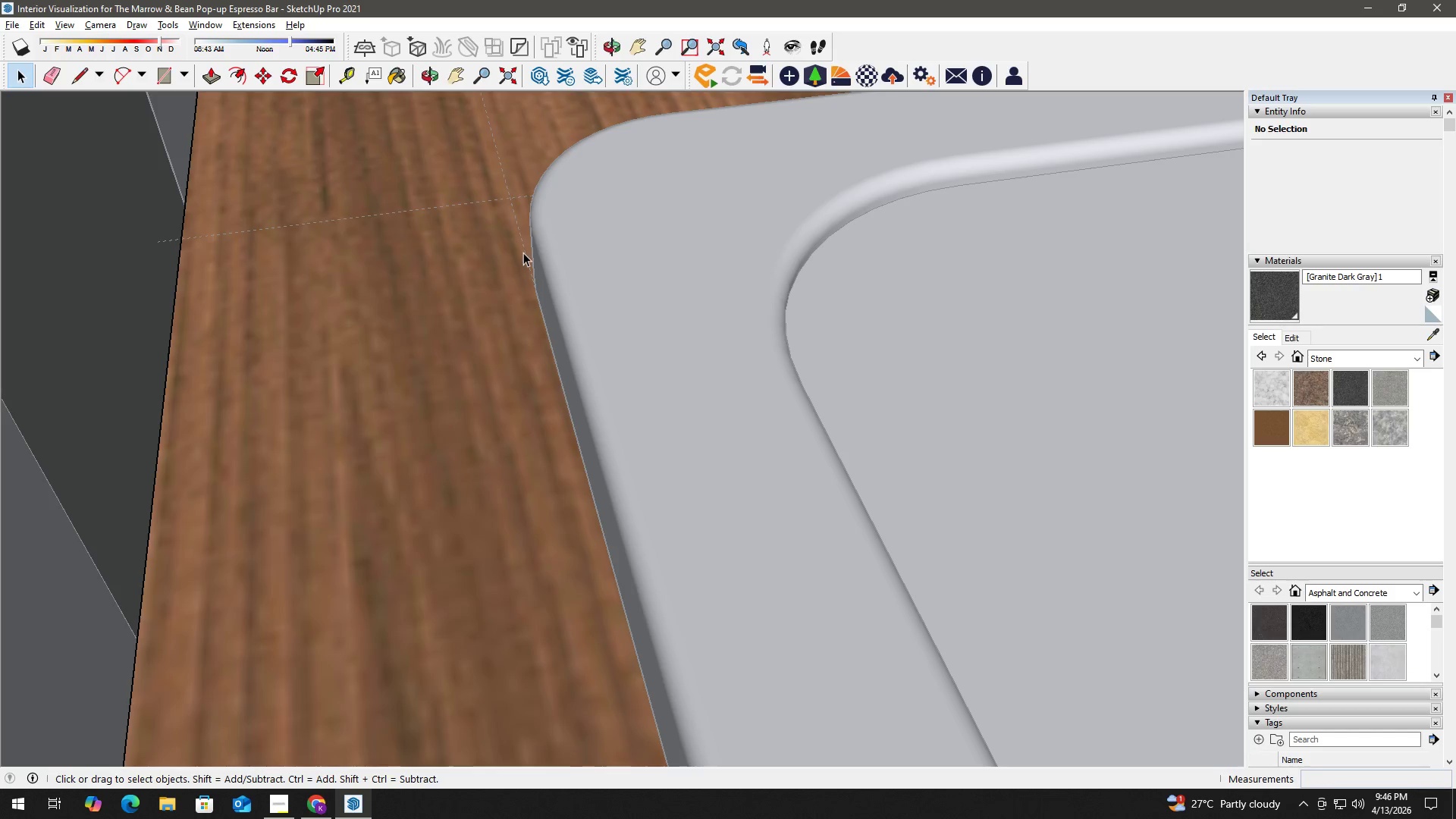 
key(R)
 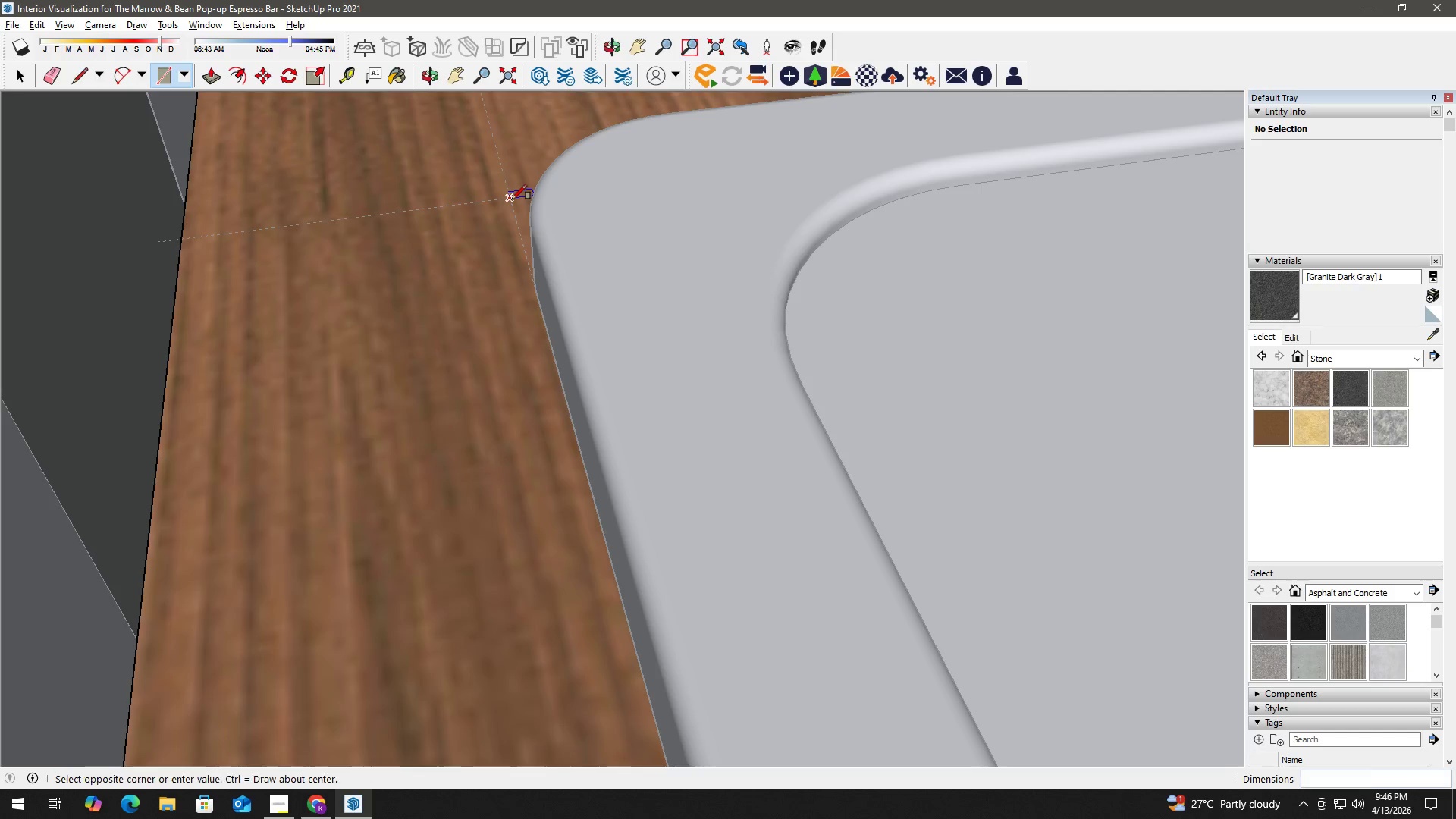 
hold_key(key=ShiftLeft, duration=1.22)
scroll: coordinate [836, 421], scroll_direction: down, amount: 10.0
 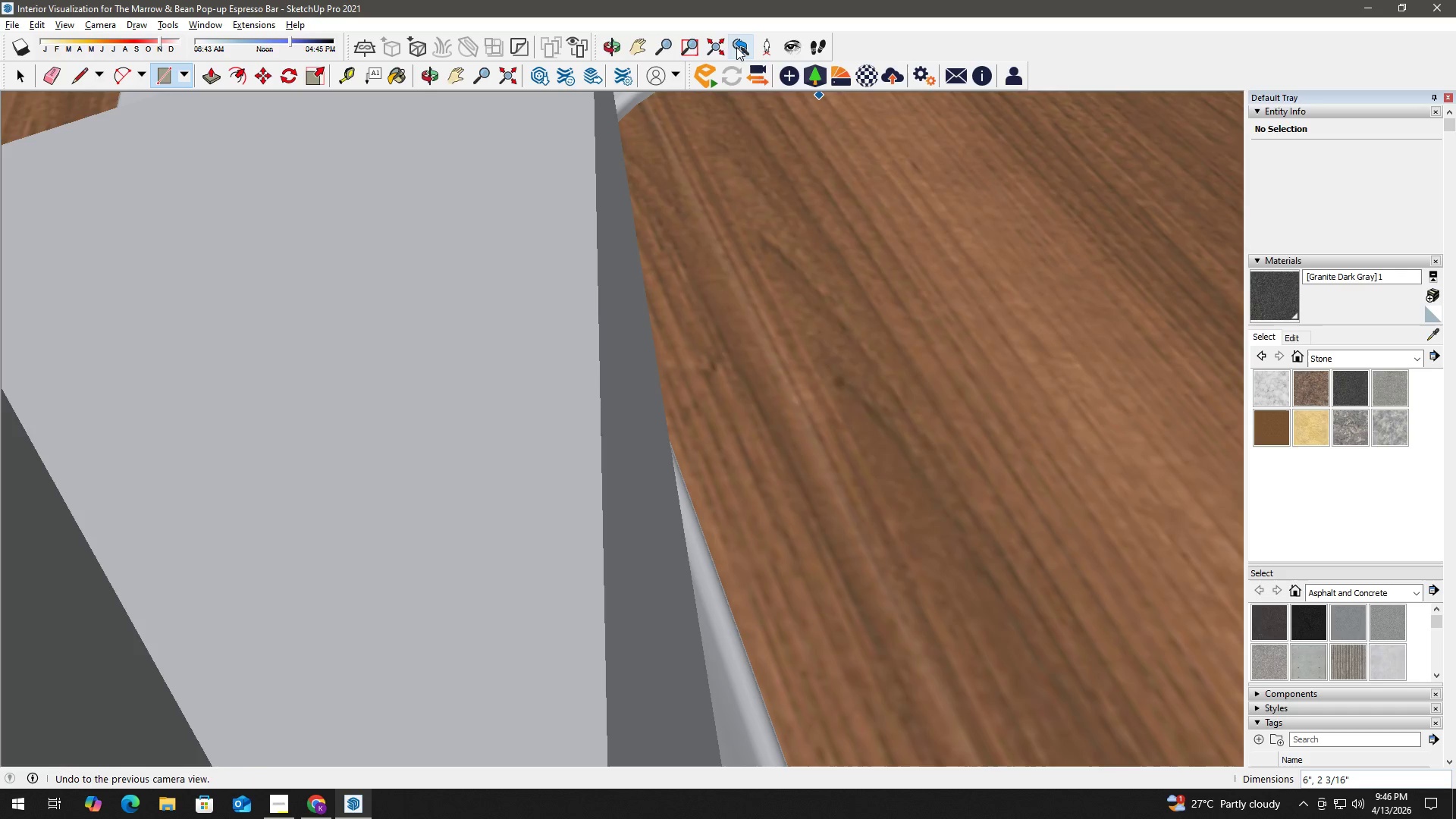 
left_click([722, 48])
 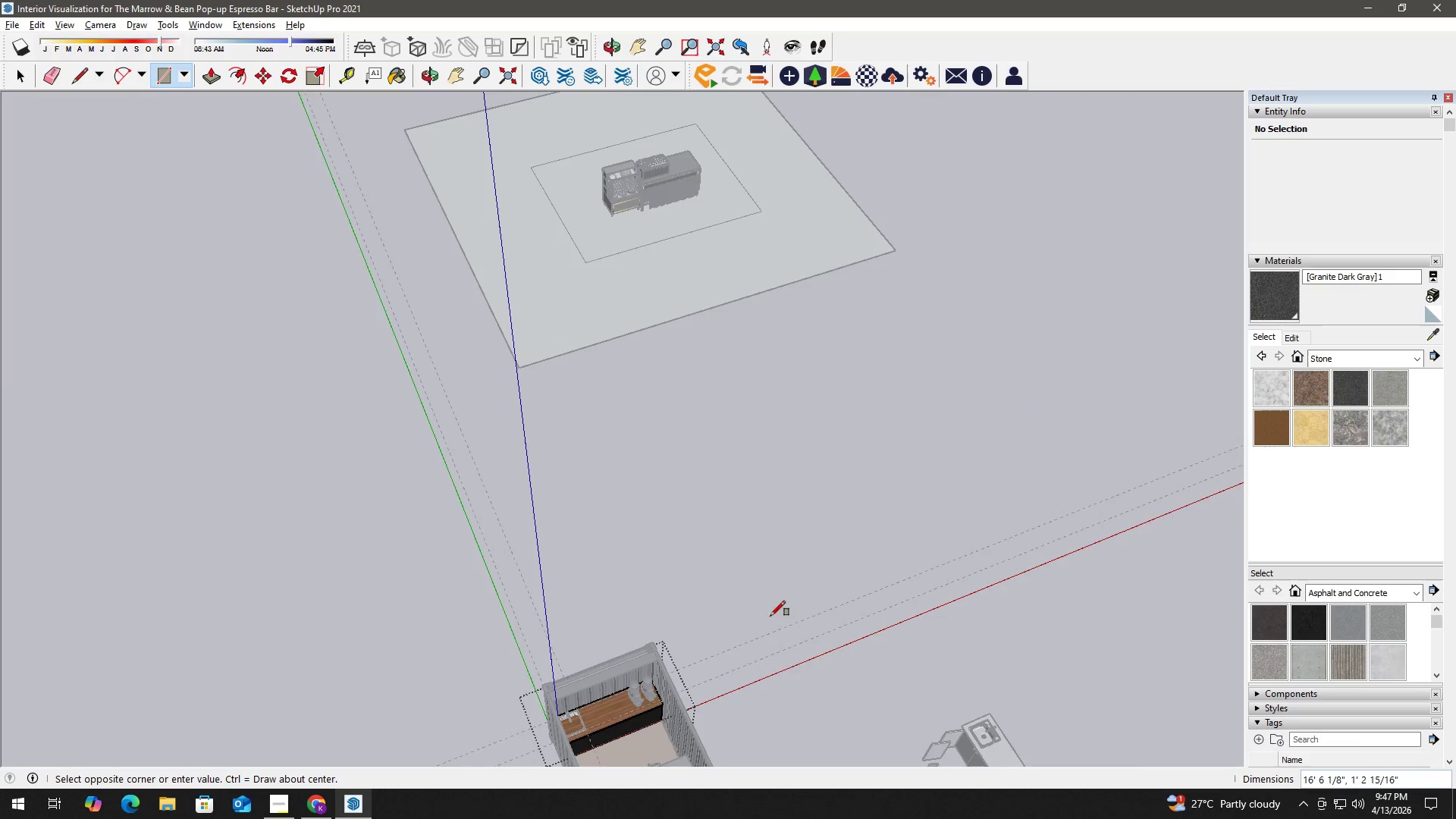 
scroll: coordinate [359, 527], scroll_direction: up, amount: 32.0
 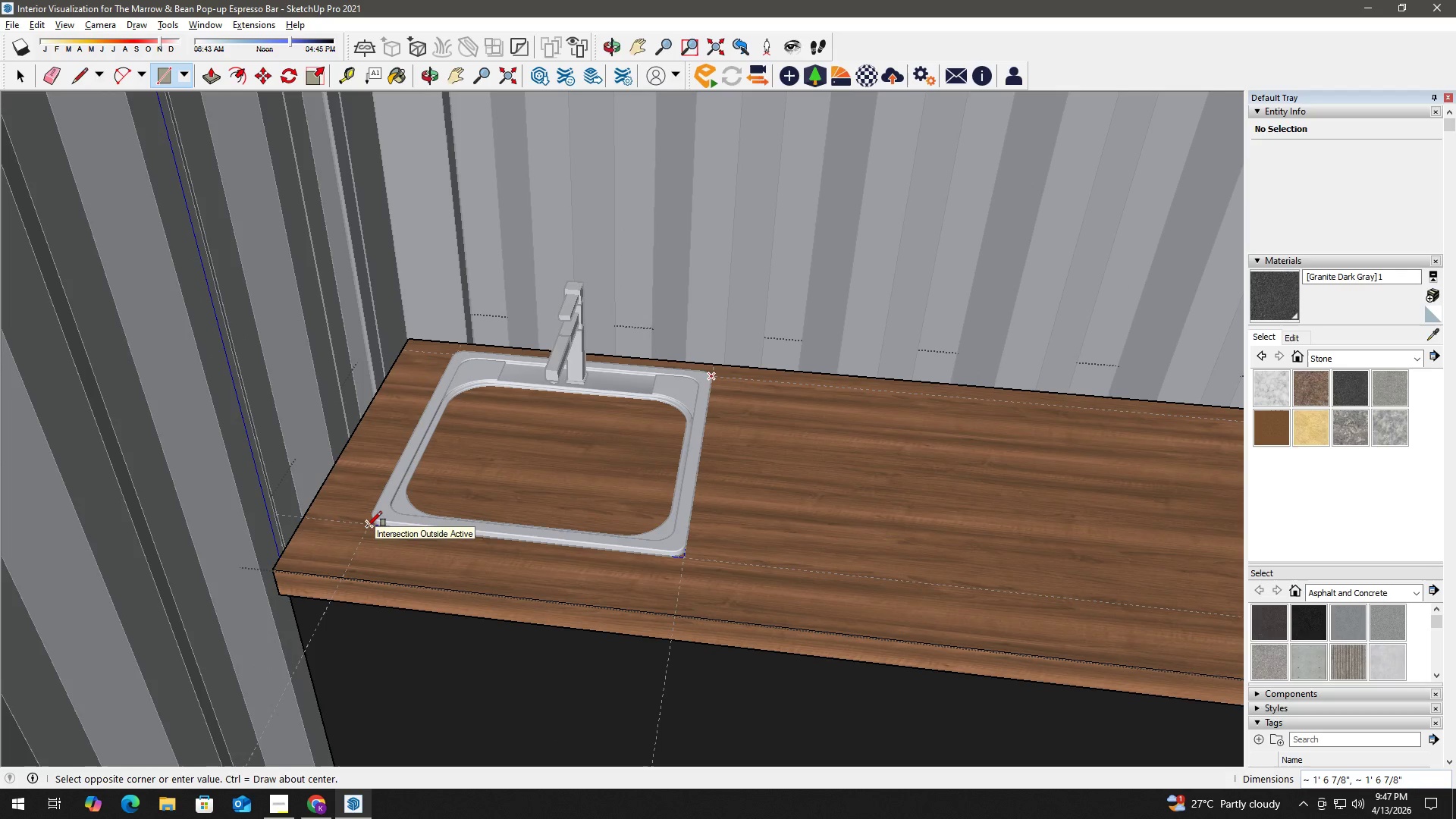 
left_click([367, 526])
 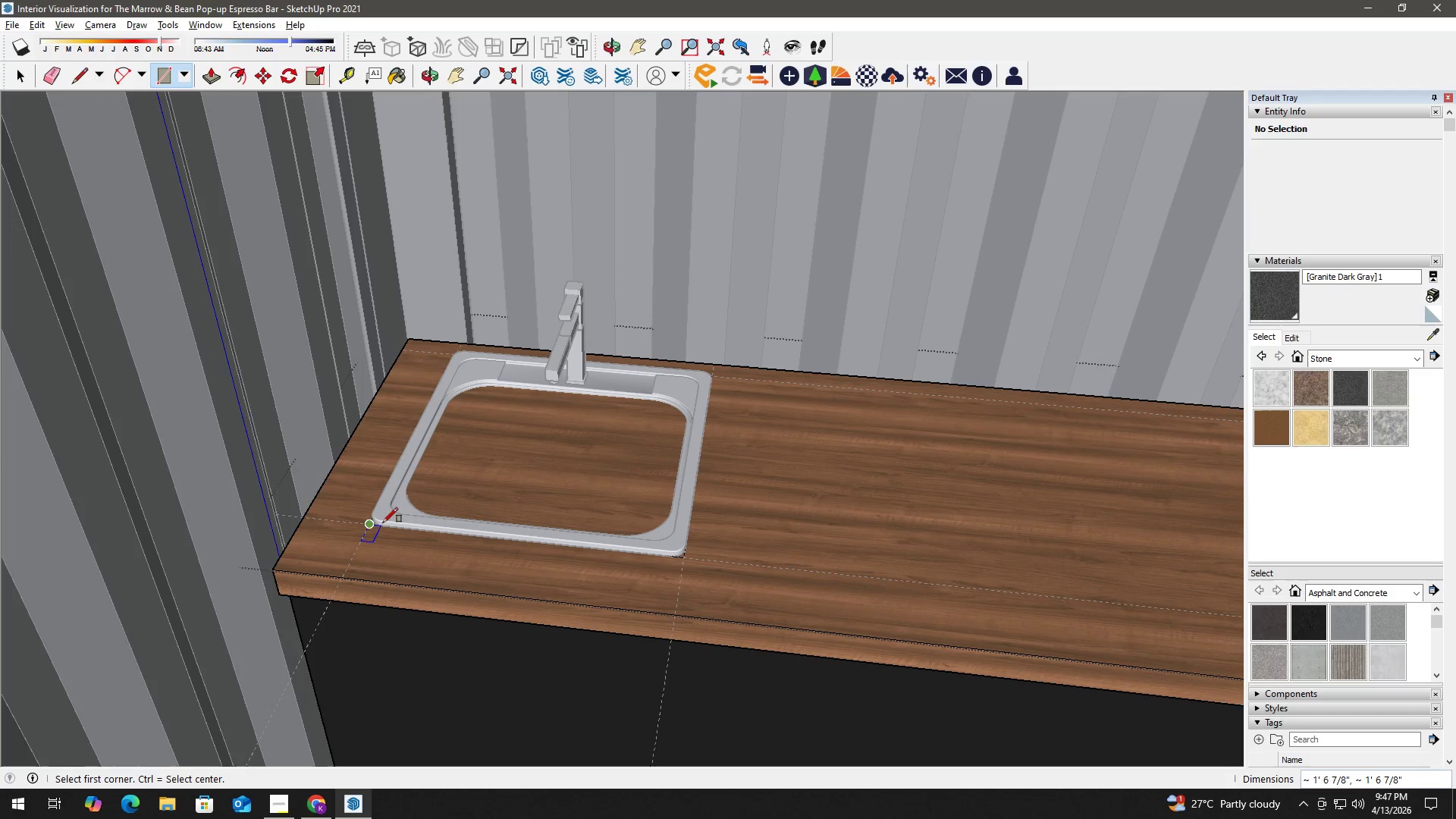 
key(Space)
 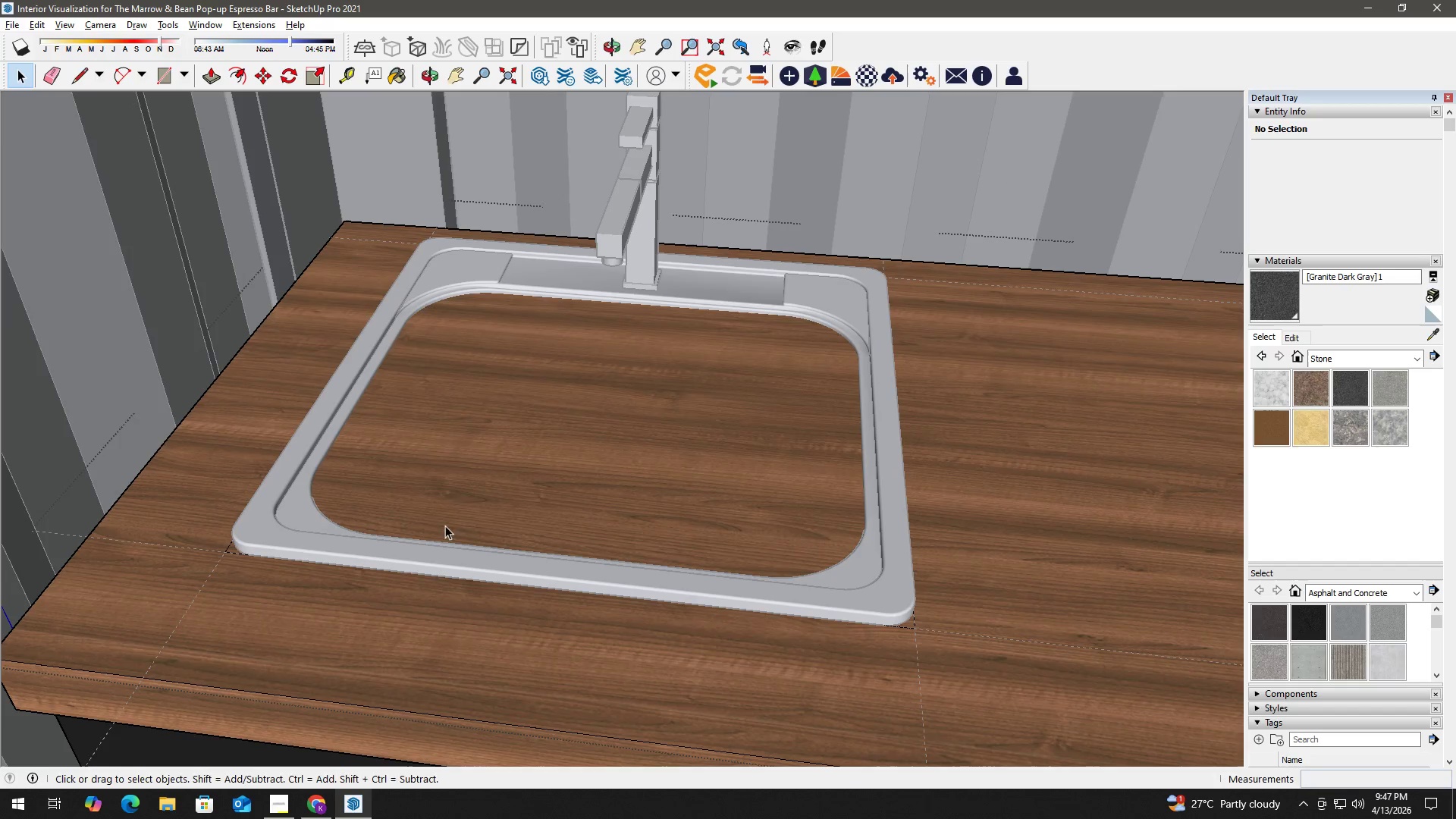 
key(F)
 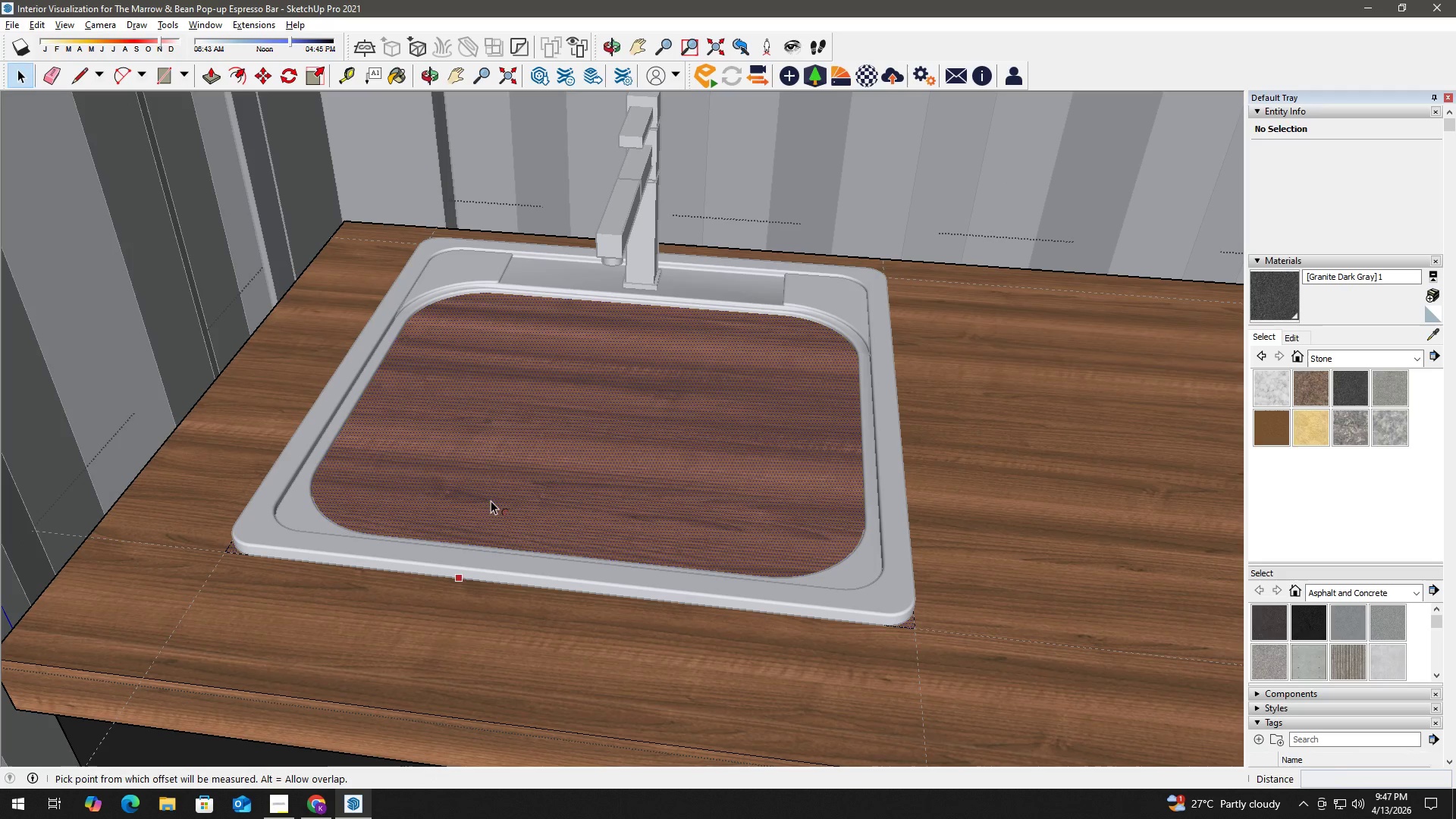 
left_click([491, 500])
 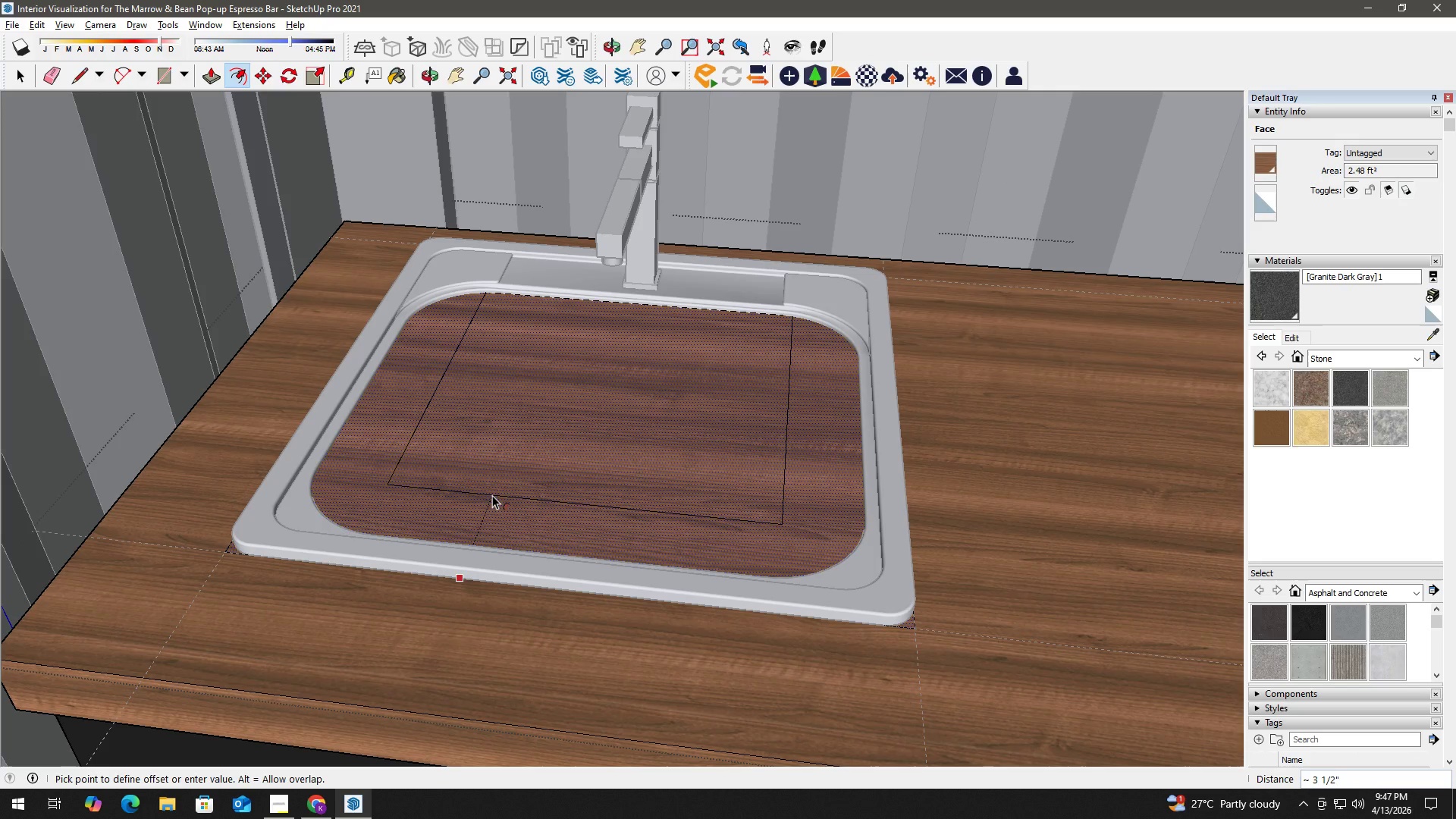 
scroll: coordinate [442, 526], scroll_direction: up, amount: 7.0
 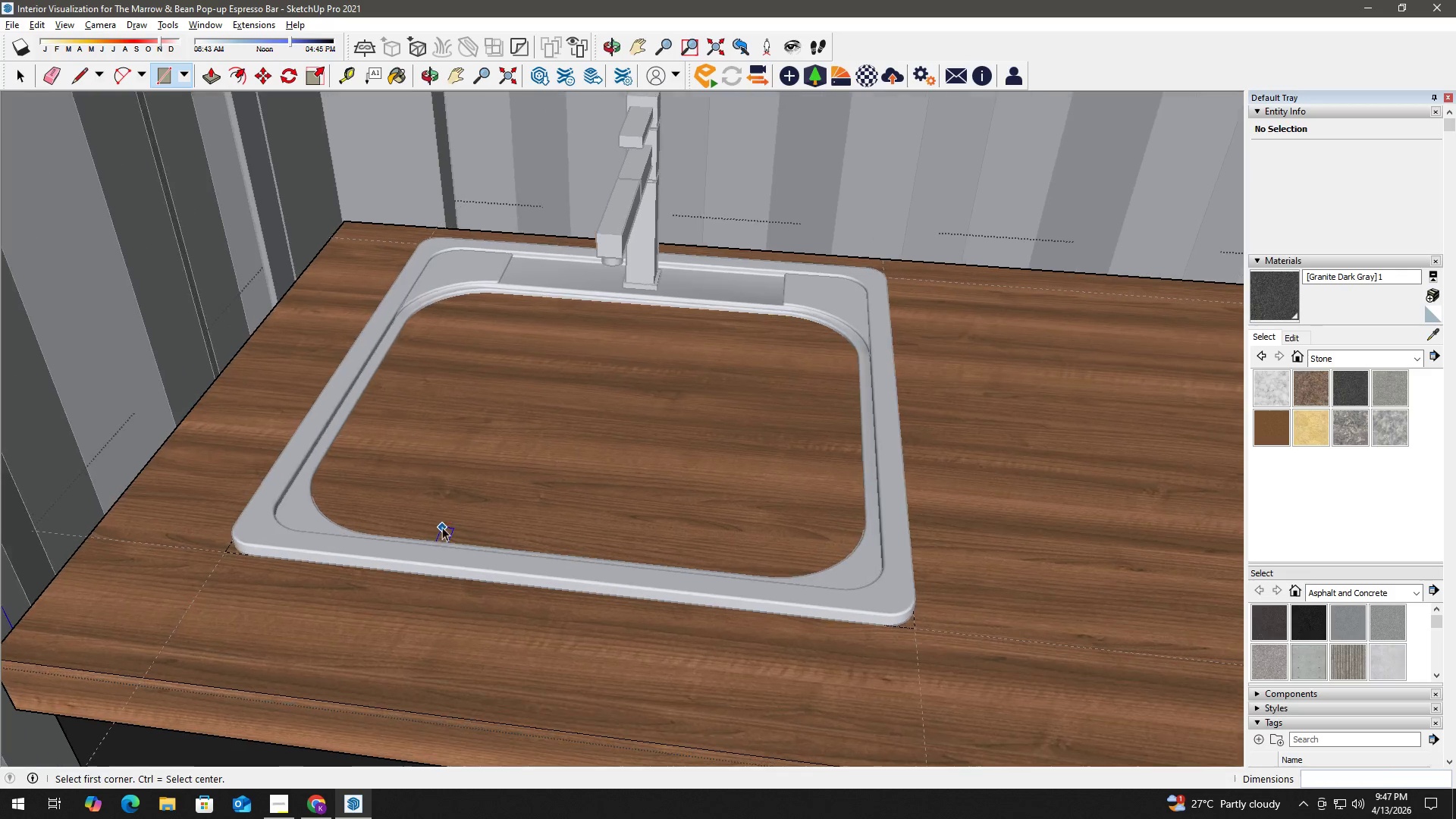 
key(Numpad1)
 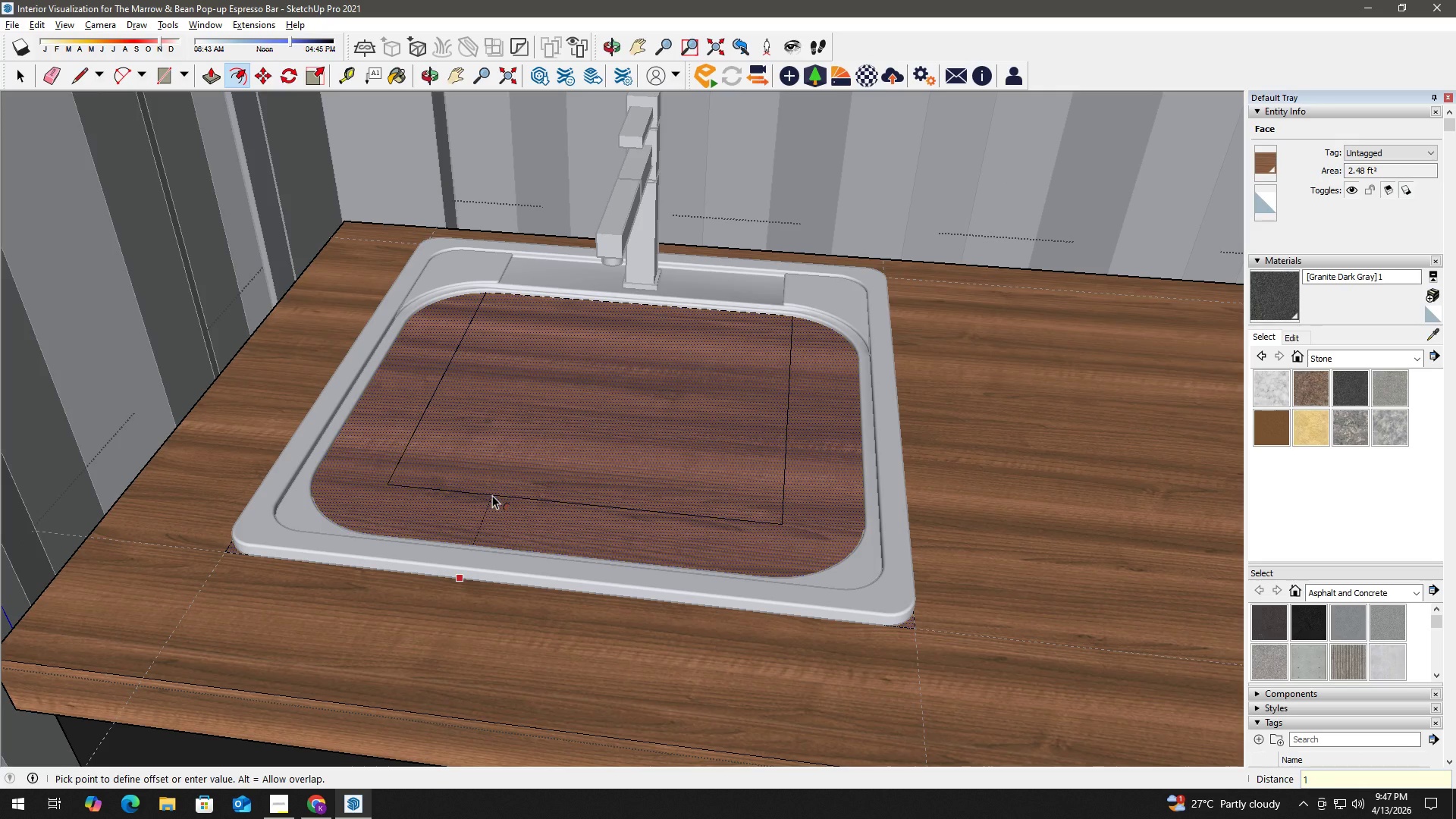 
key(Shift+Quote)
 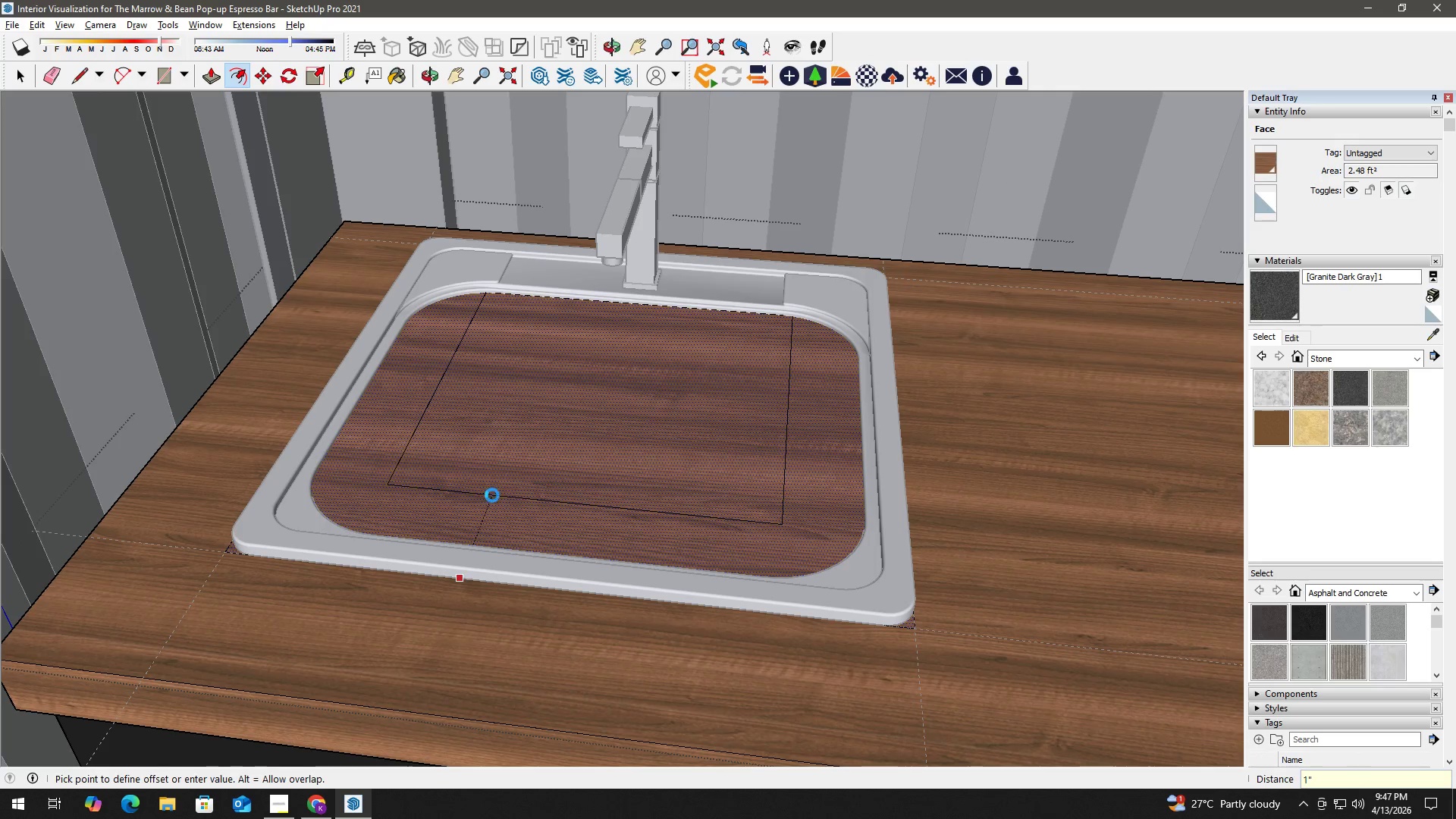 
key(Enter)
 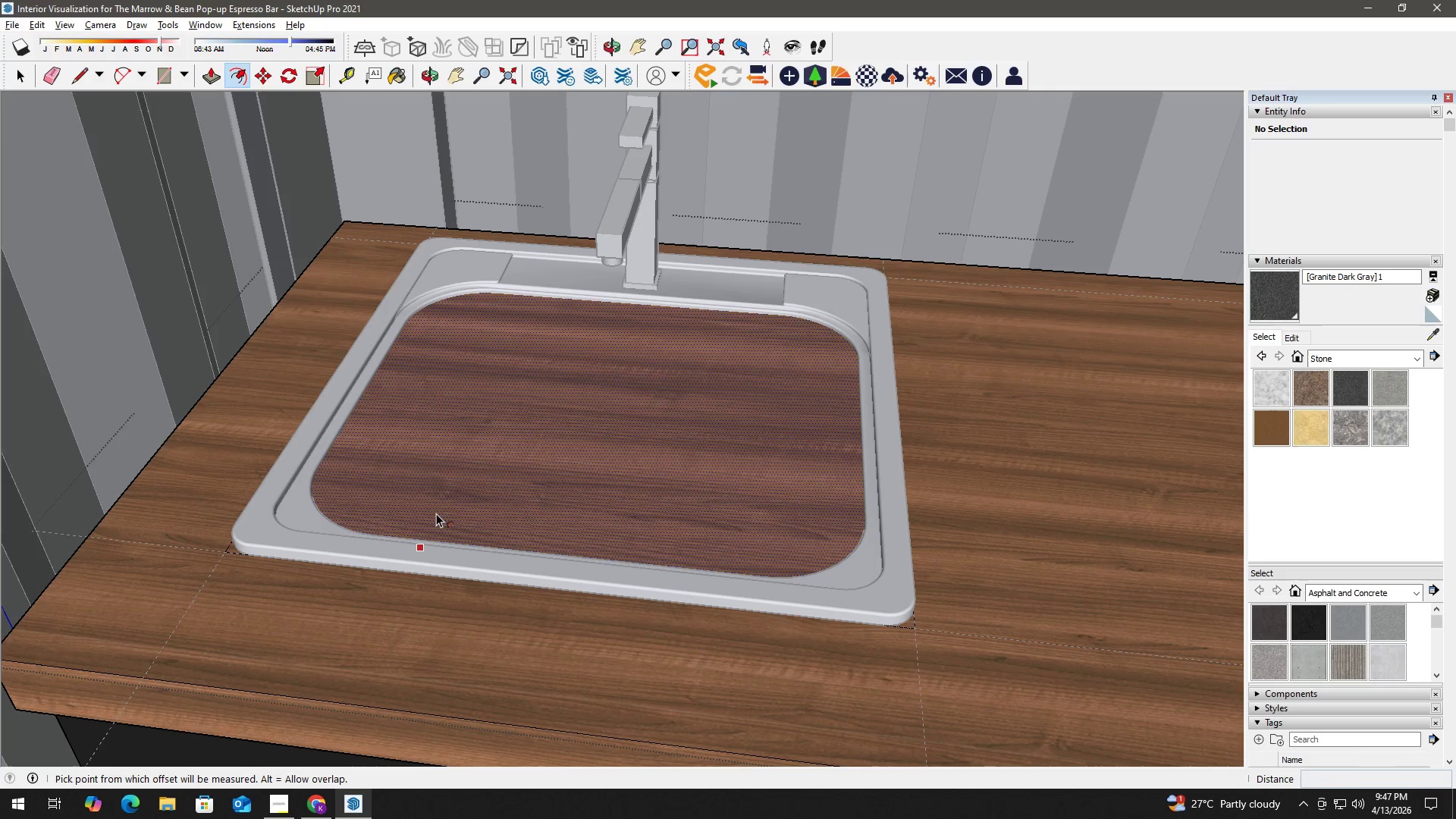 
key(Space)
 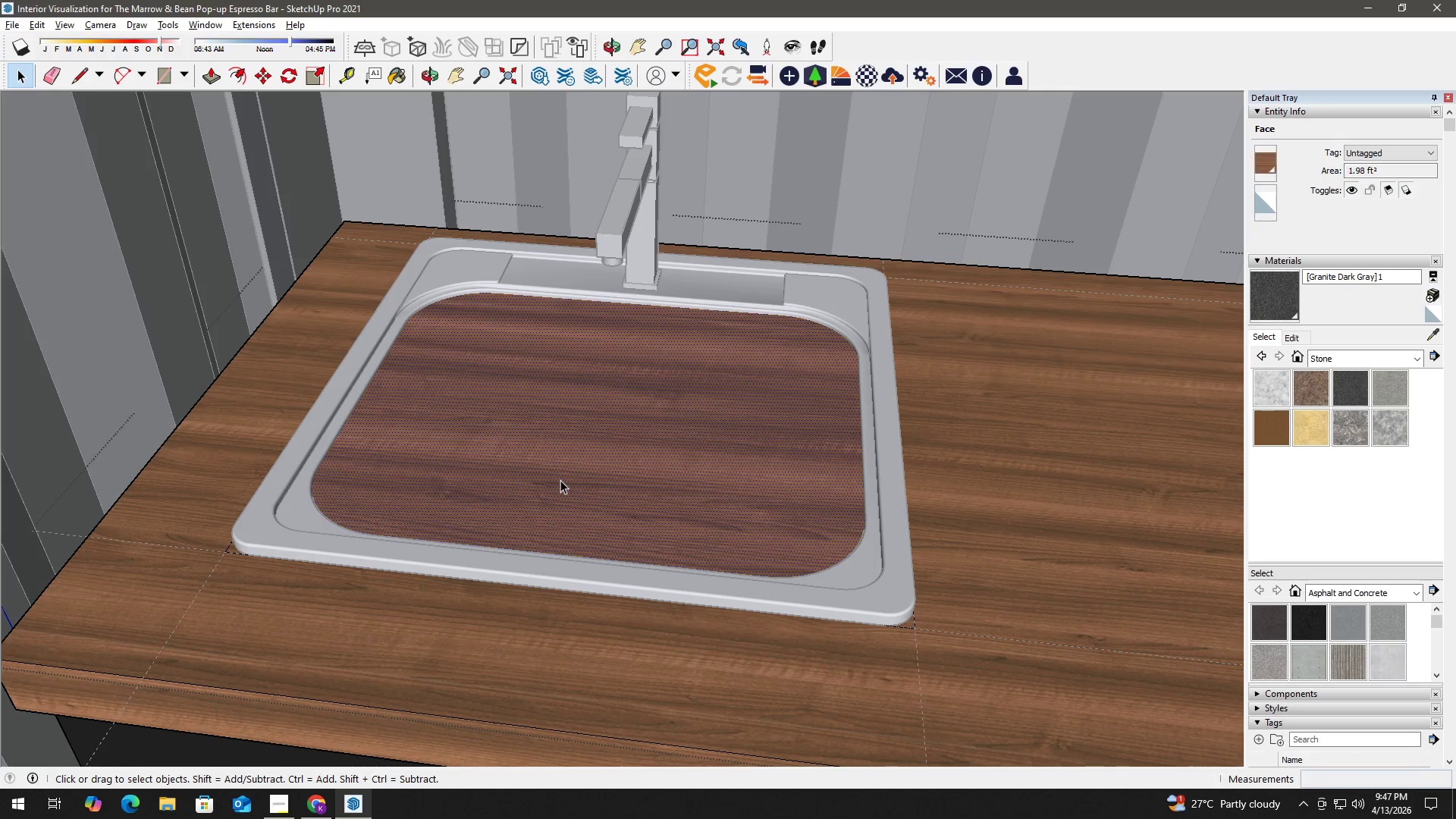 
key(P)
 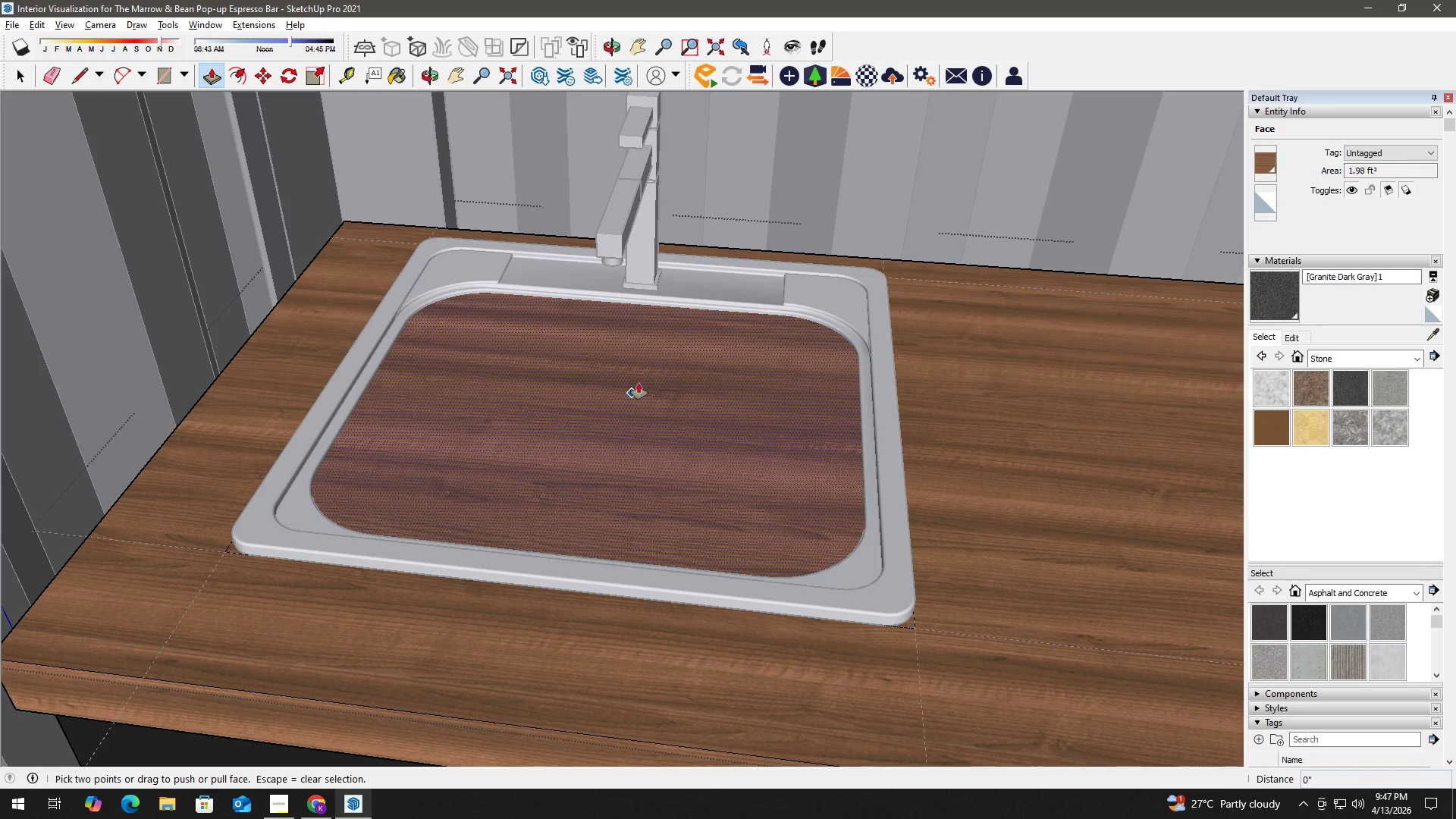 
left_click_drag(start_coordinate=[642, 381], to_coordinate=[632, 503])
 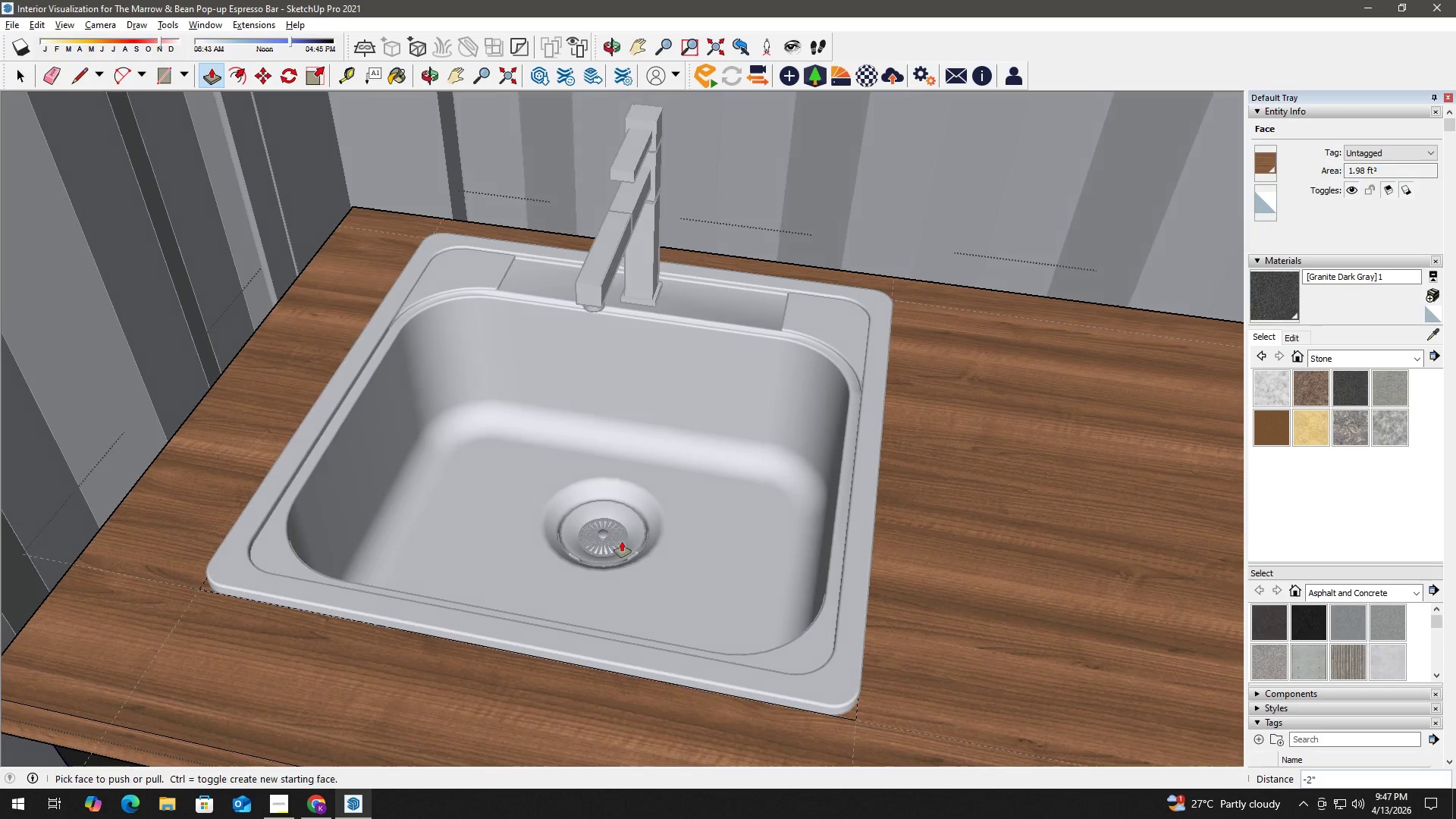 
hold_key(key=Space, duration=2.44)
 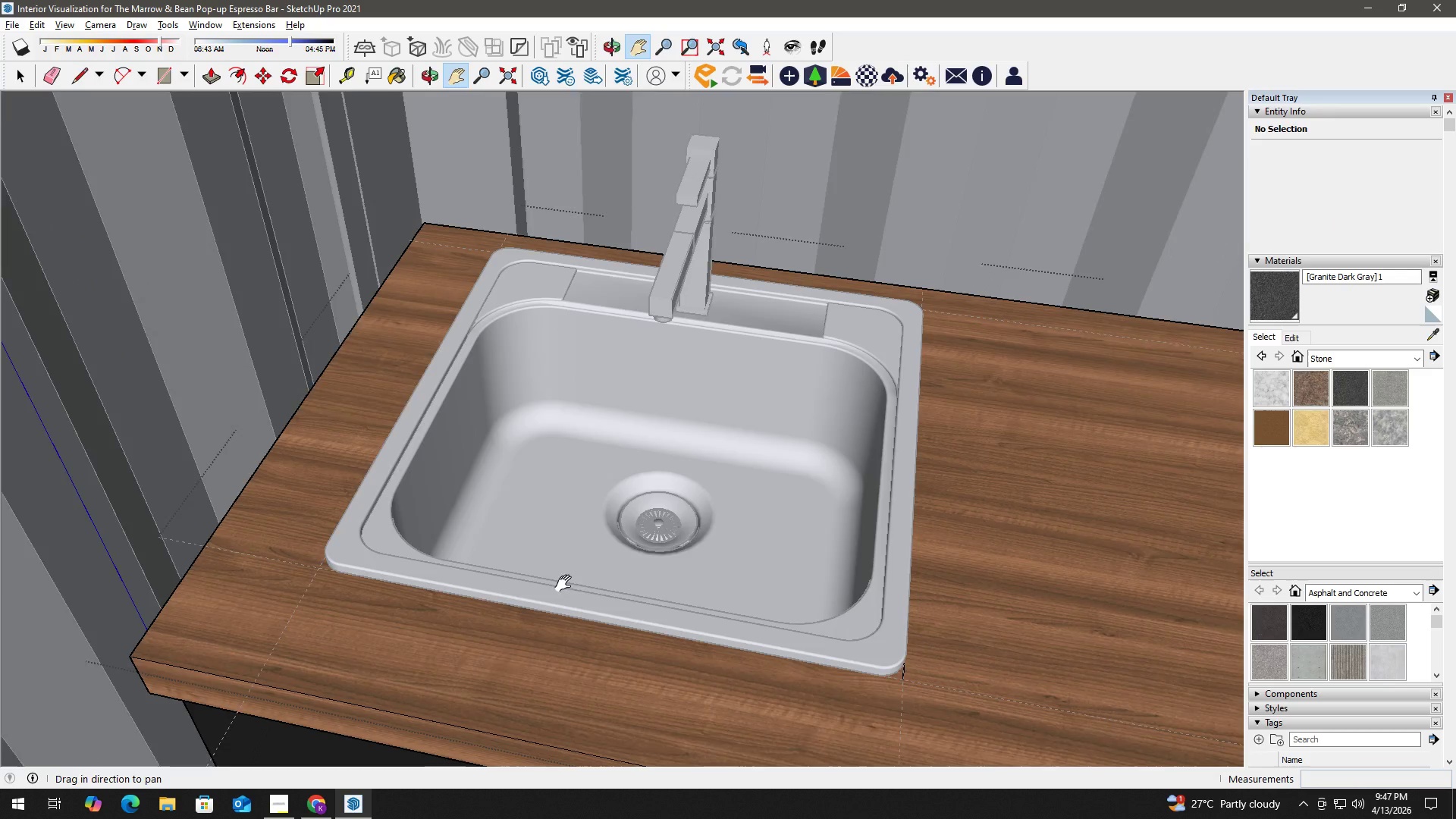 
scroll: coordinate [601, 545], scroll_direction: down, amount: 3.0
 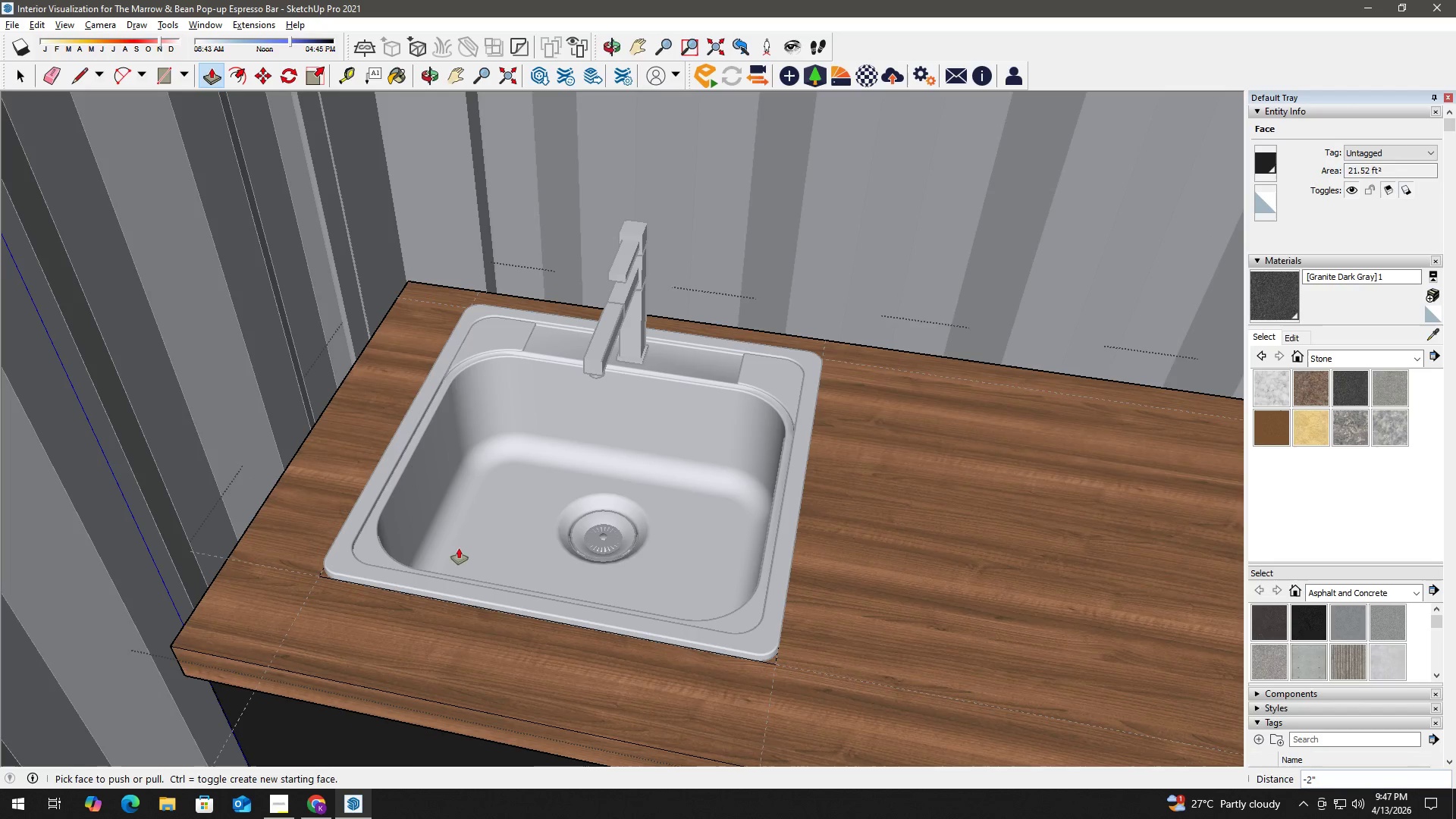 
key(E)
 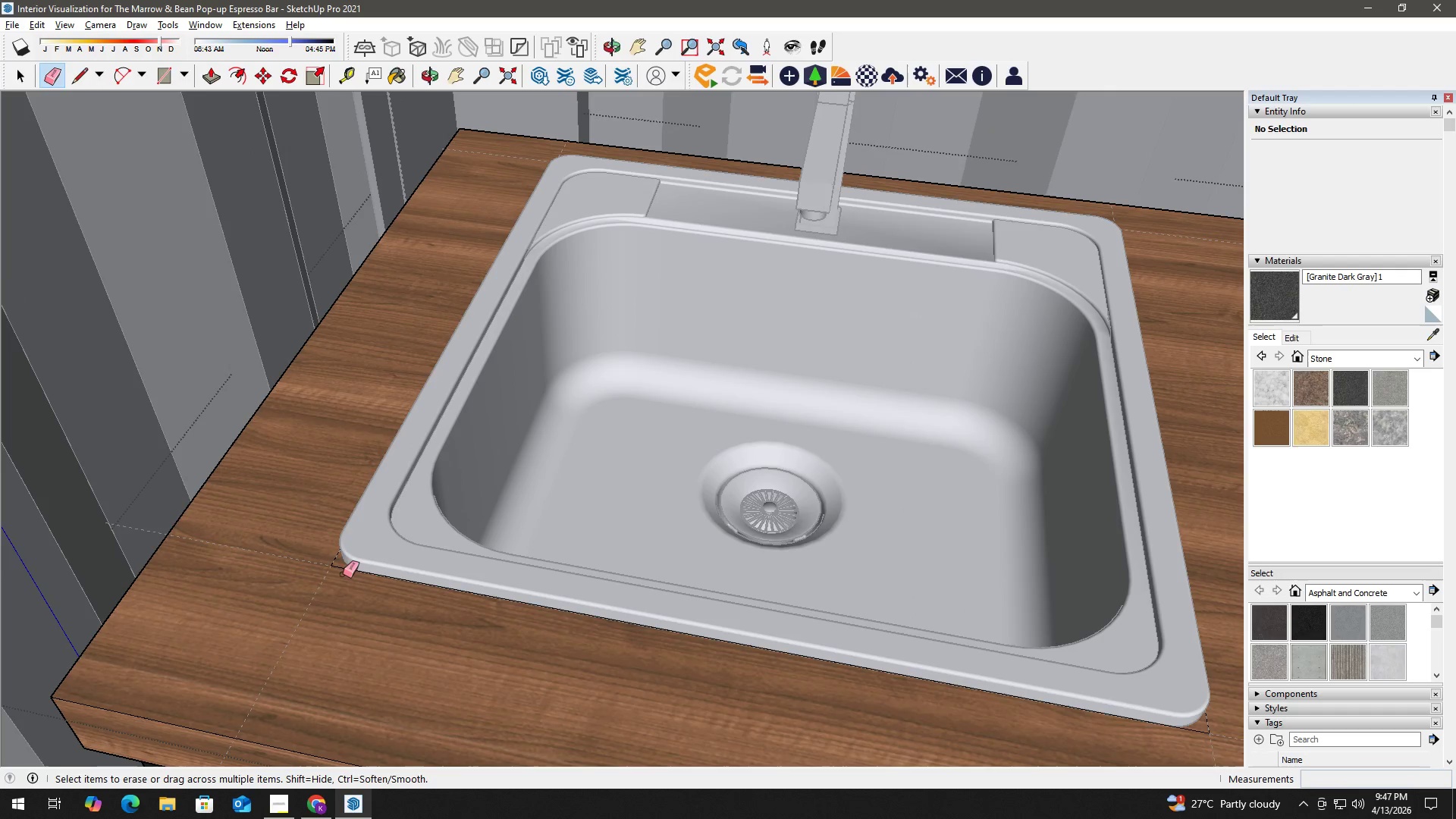 
left_click_drag(start_coordinate=[340, 573], to_coordinate=[333, 556])
 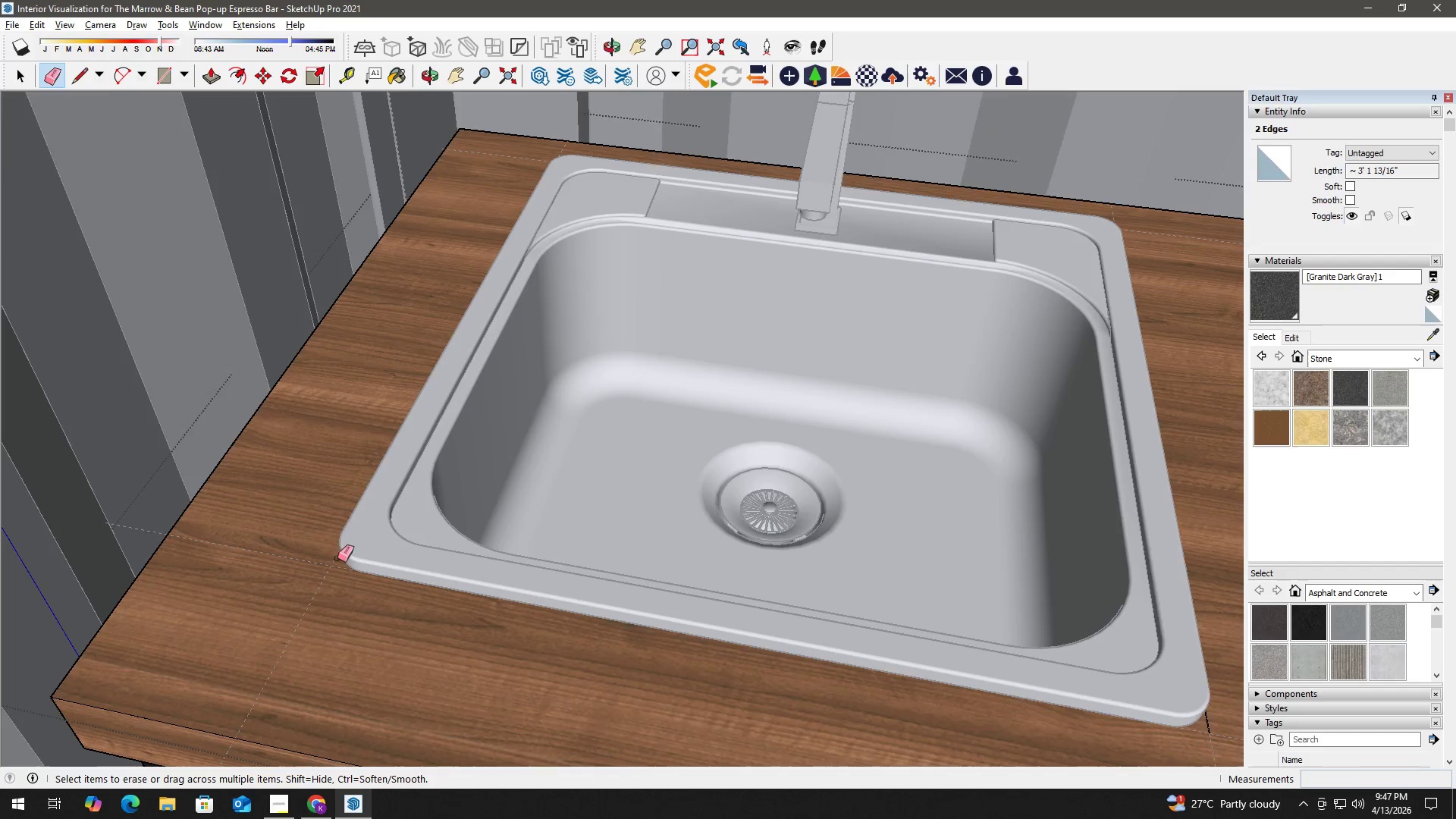 
scroll: coordinate [327, 584], scroll_direction: up, amount: 6.0
 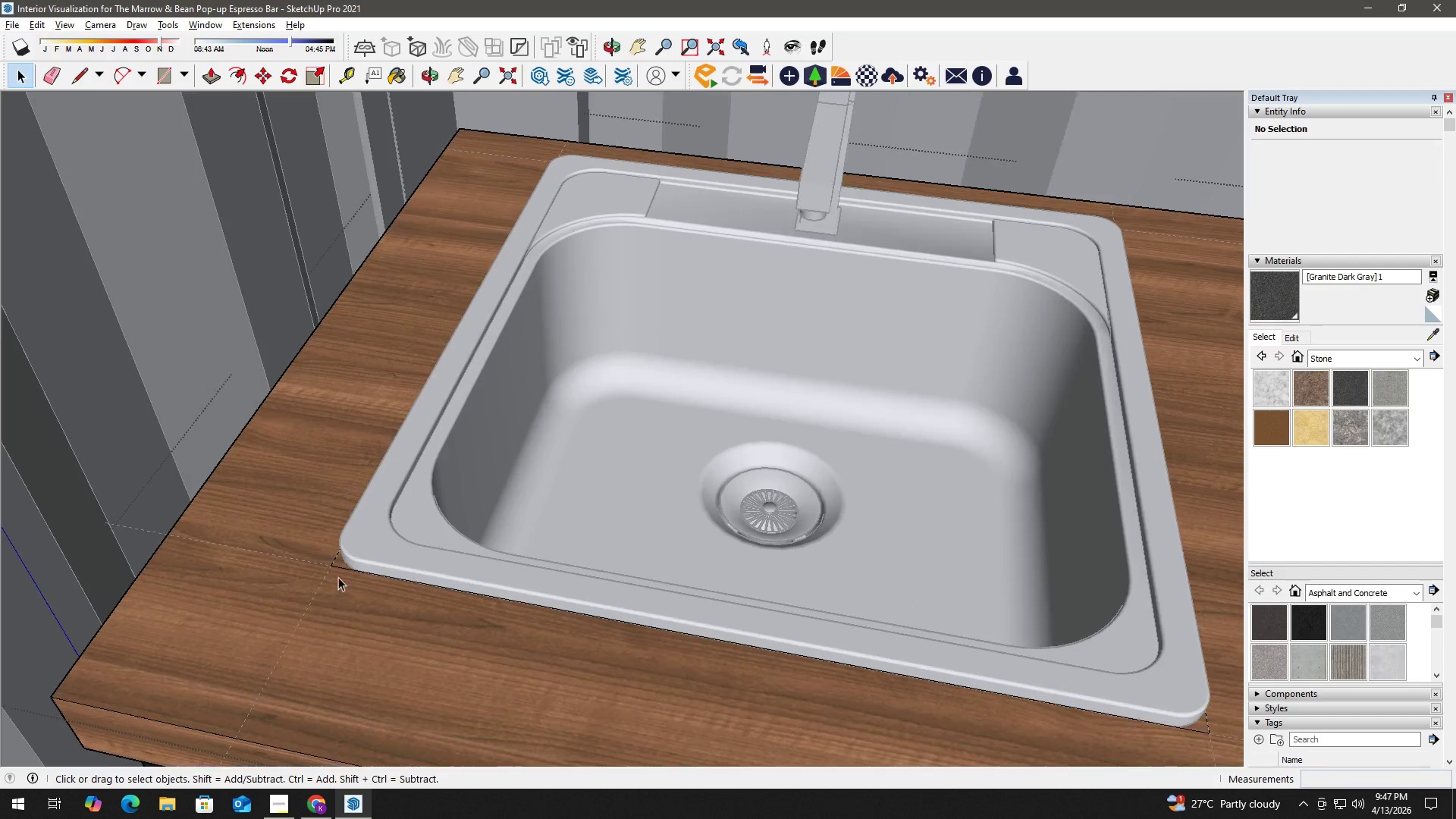 
key(H)
 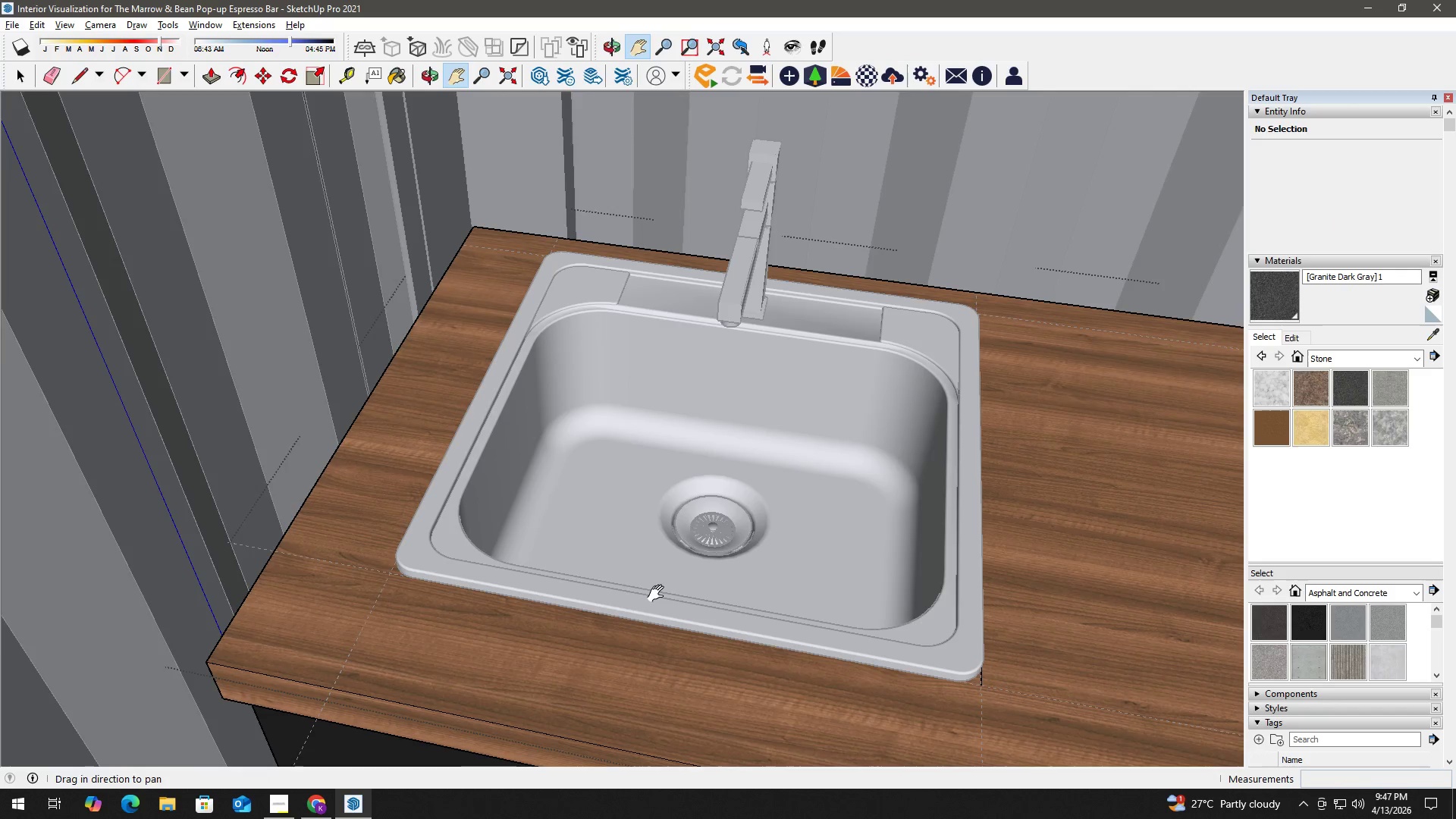 
left_click_drag(start_coordinate=[659, 594], to_coordinate=[538, 579])
 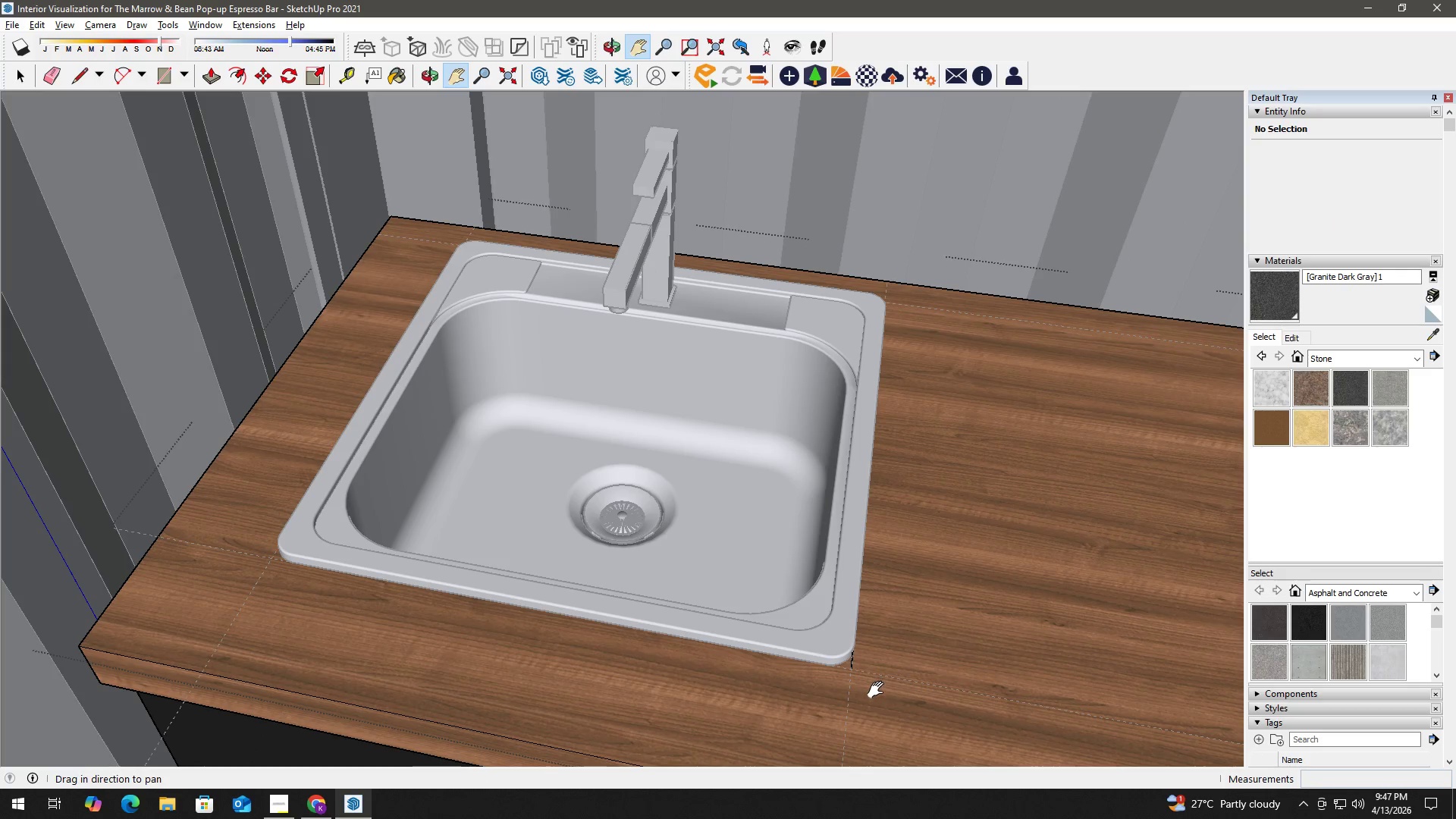 
scroll: coordinate [553, 595], scroll_direction: down, amount: 3.0
 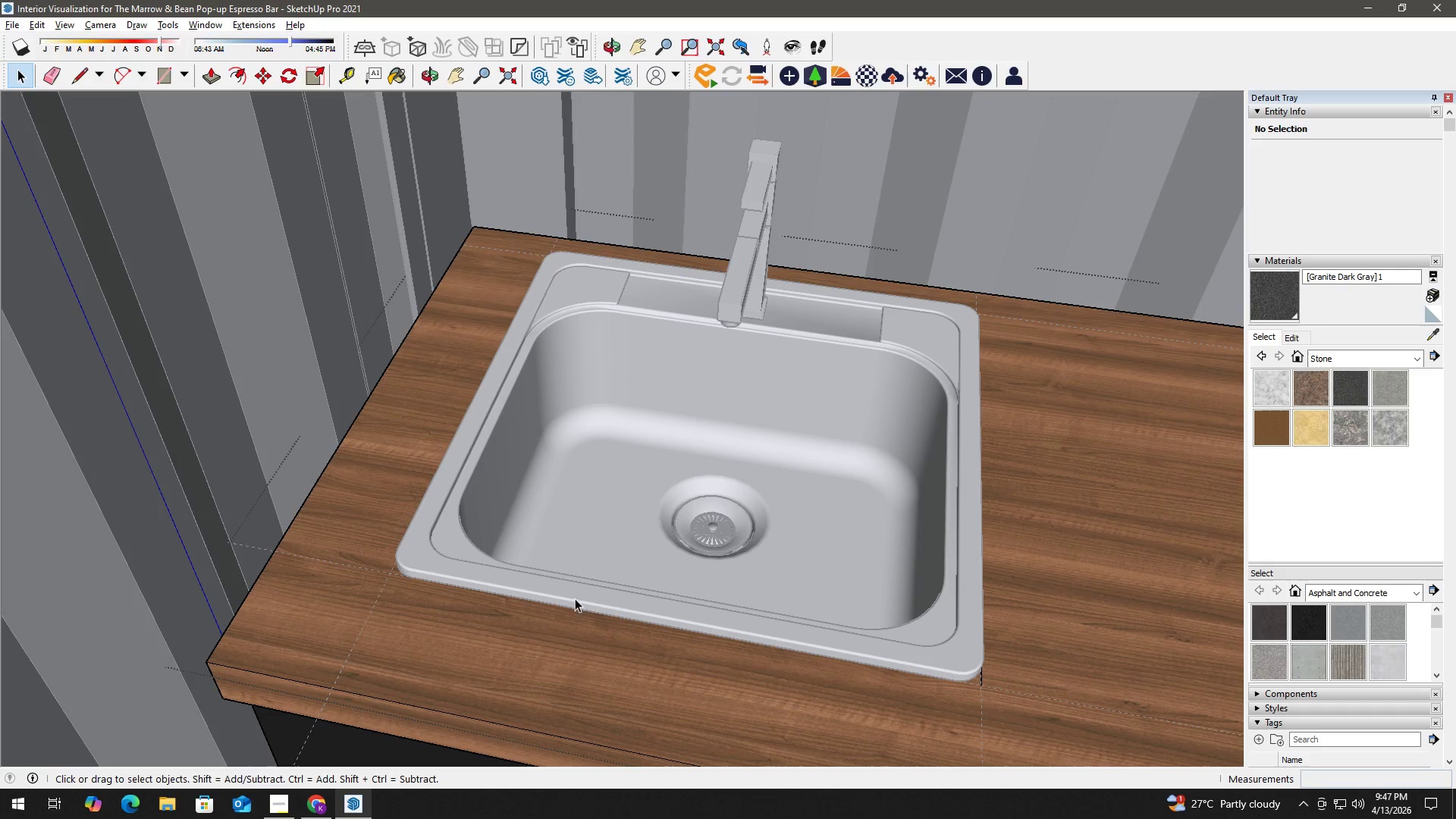 
type(e he)
 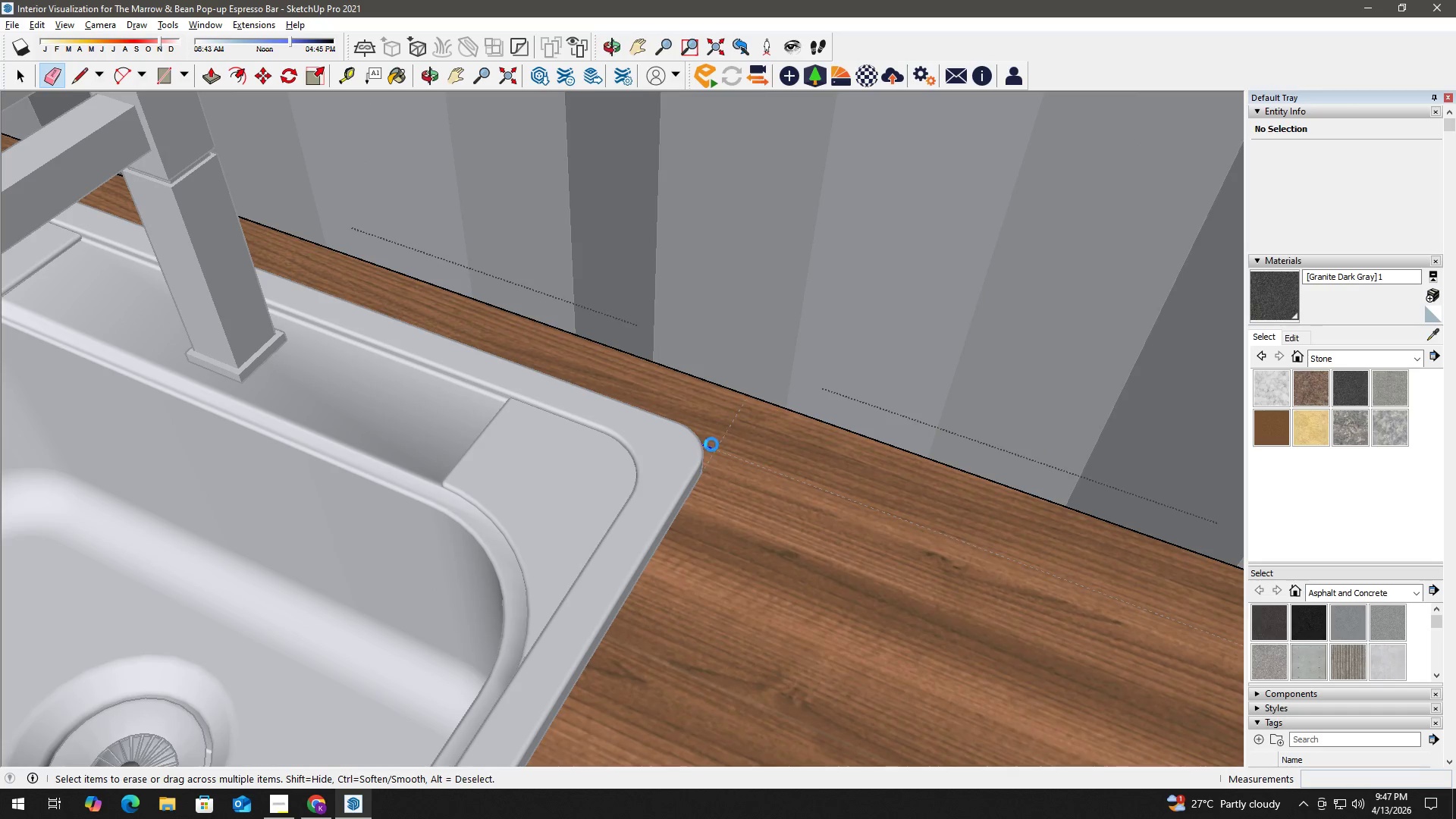 
left_click_drag(start_coordinate=[855, 674], to_coordinate=[862, 663])
 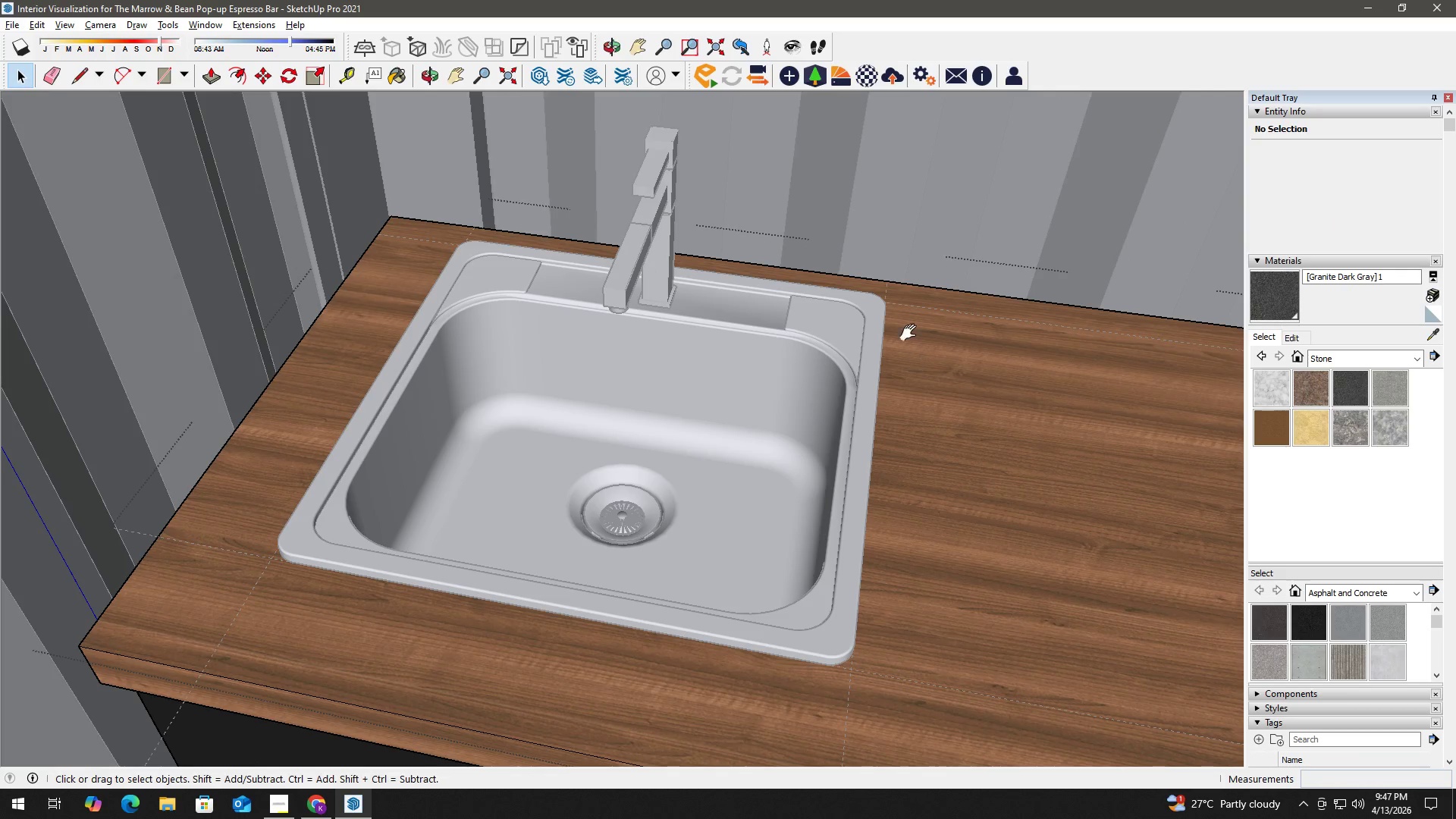 
left_click_drag(start_coordinate=[908, 334], to_coordinate=[747, 464])
 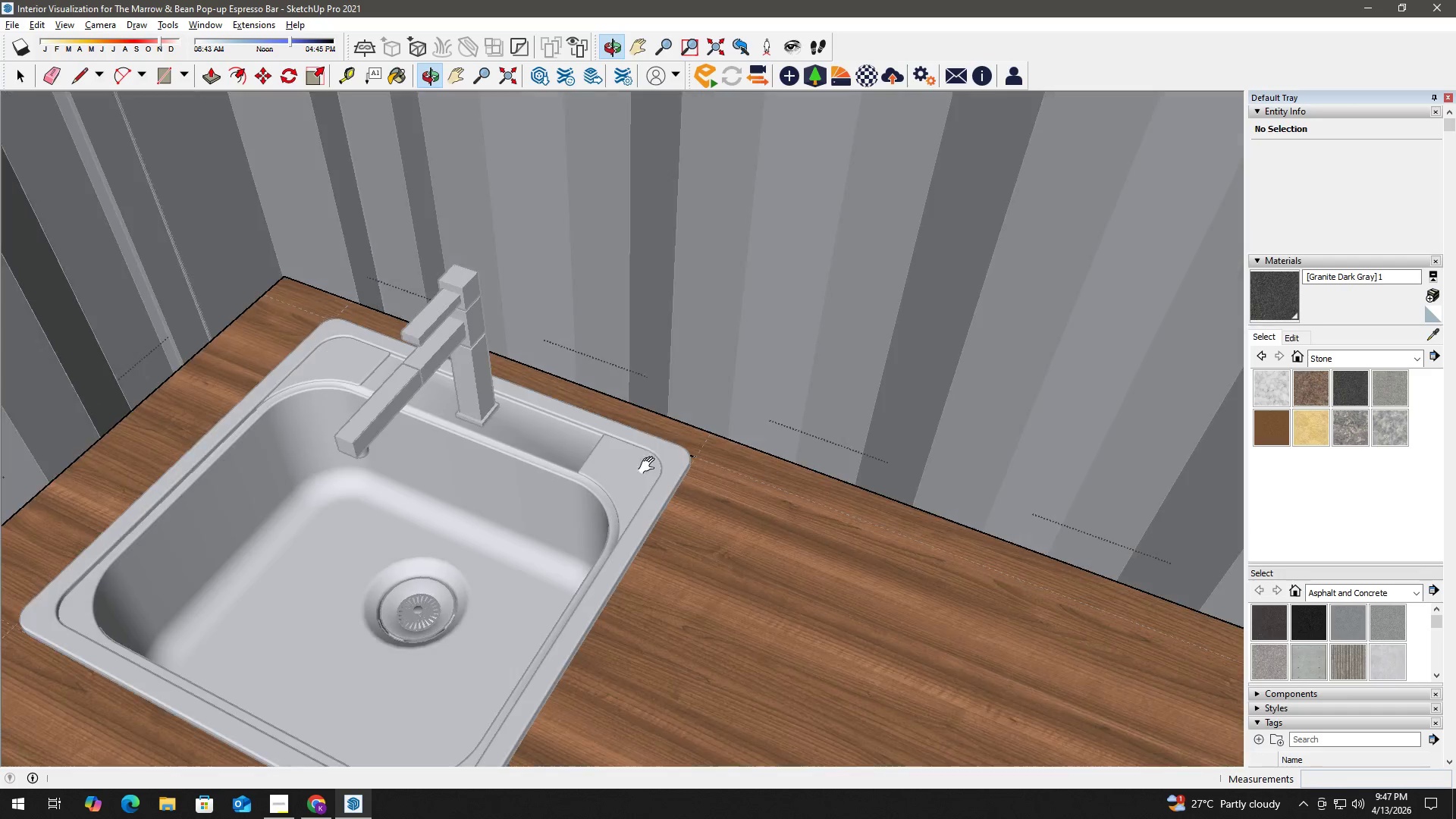 
left_click_drag(start_coordinate=[711, 462], to_coordinate=[711, 444])
 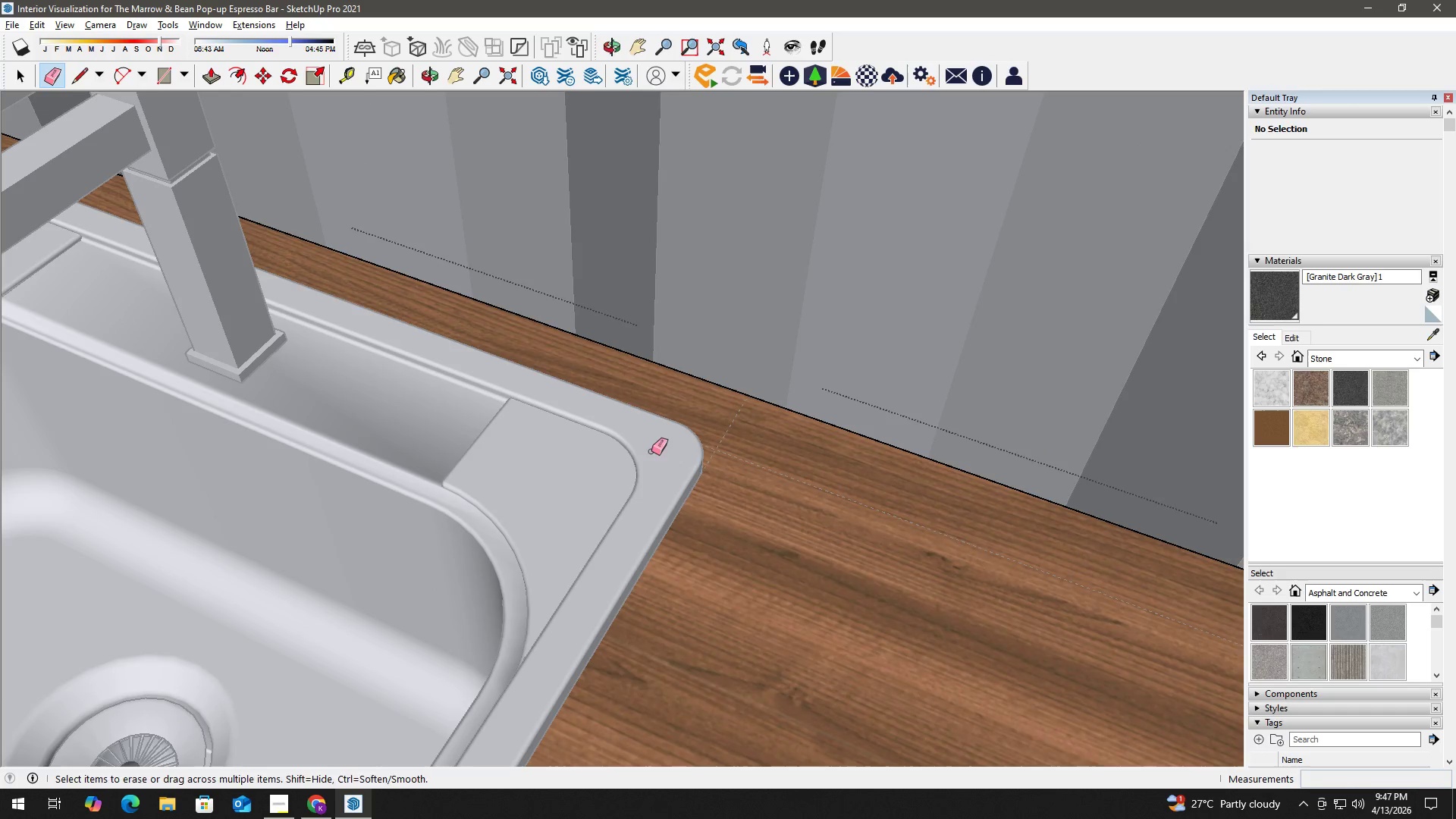 
scroll: coordinate [704, 468], scroll_direction: up, amount: 8.0
 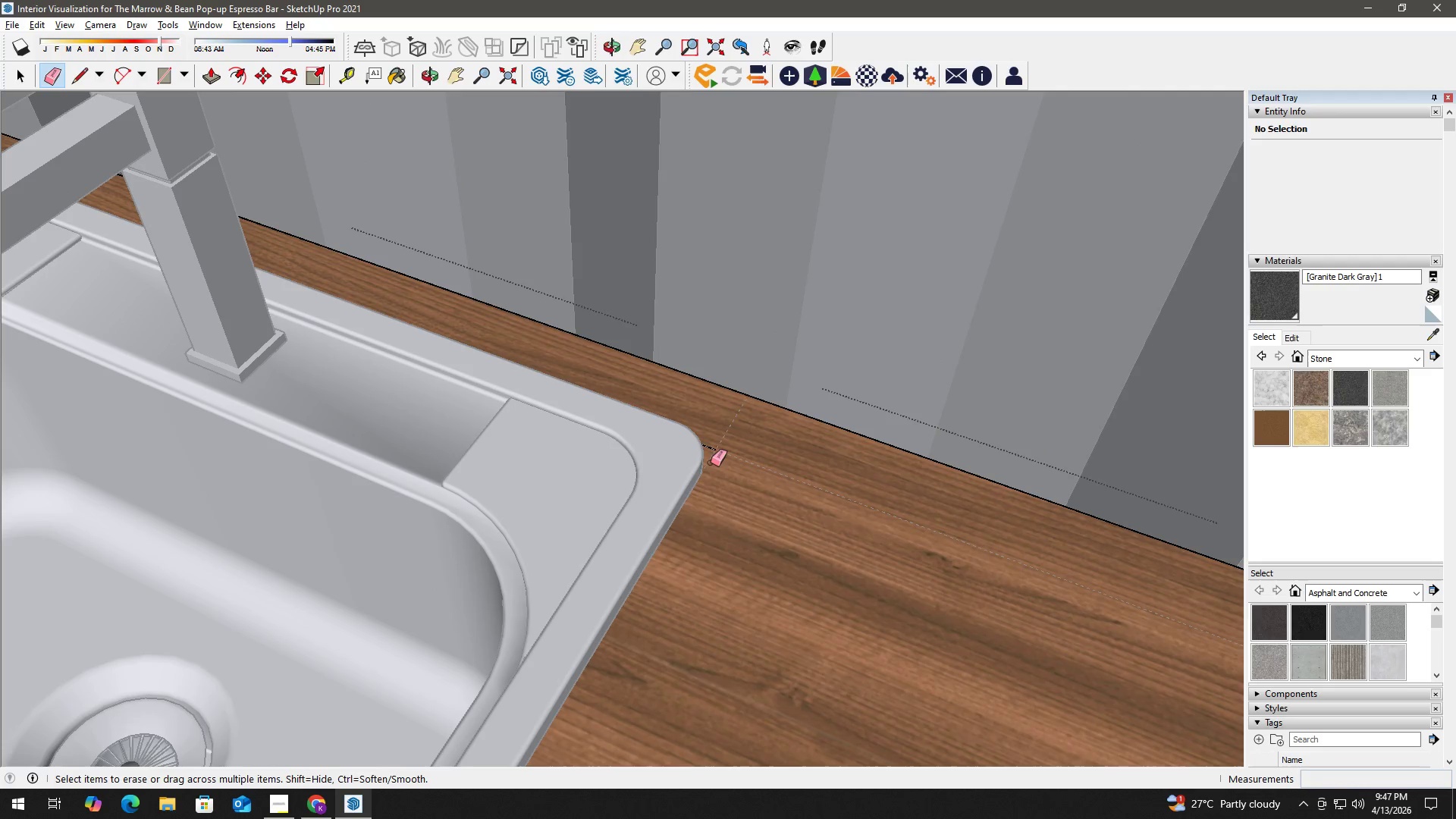 
key(Space)
 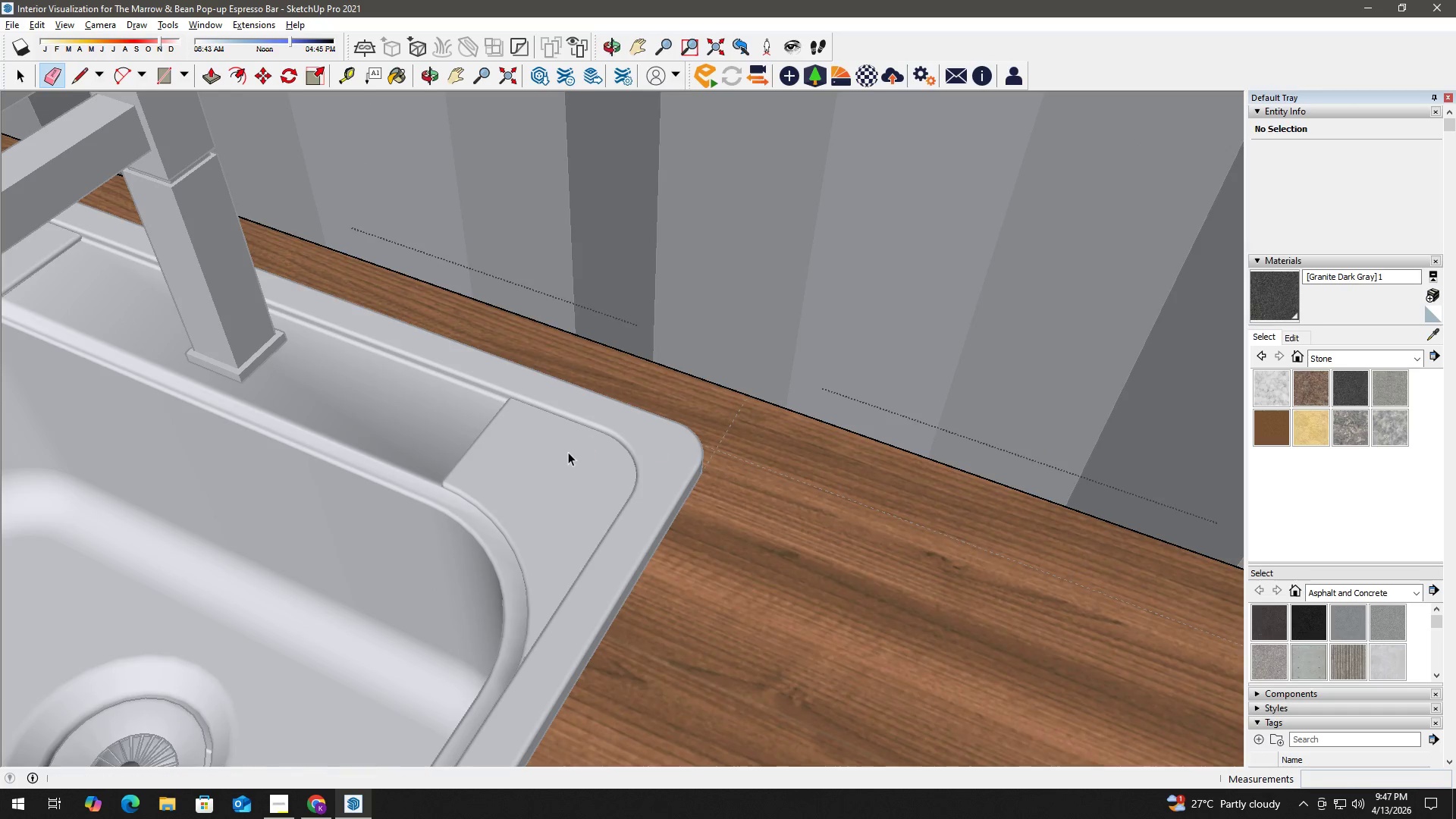 
key(H)
 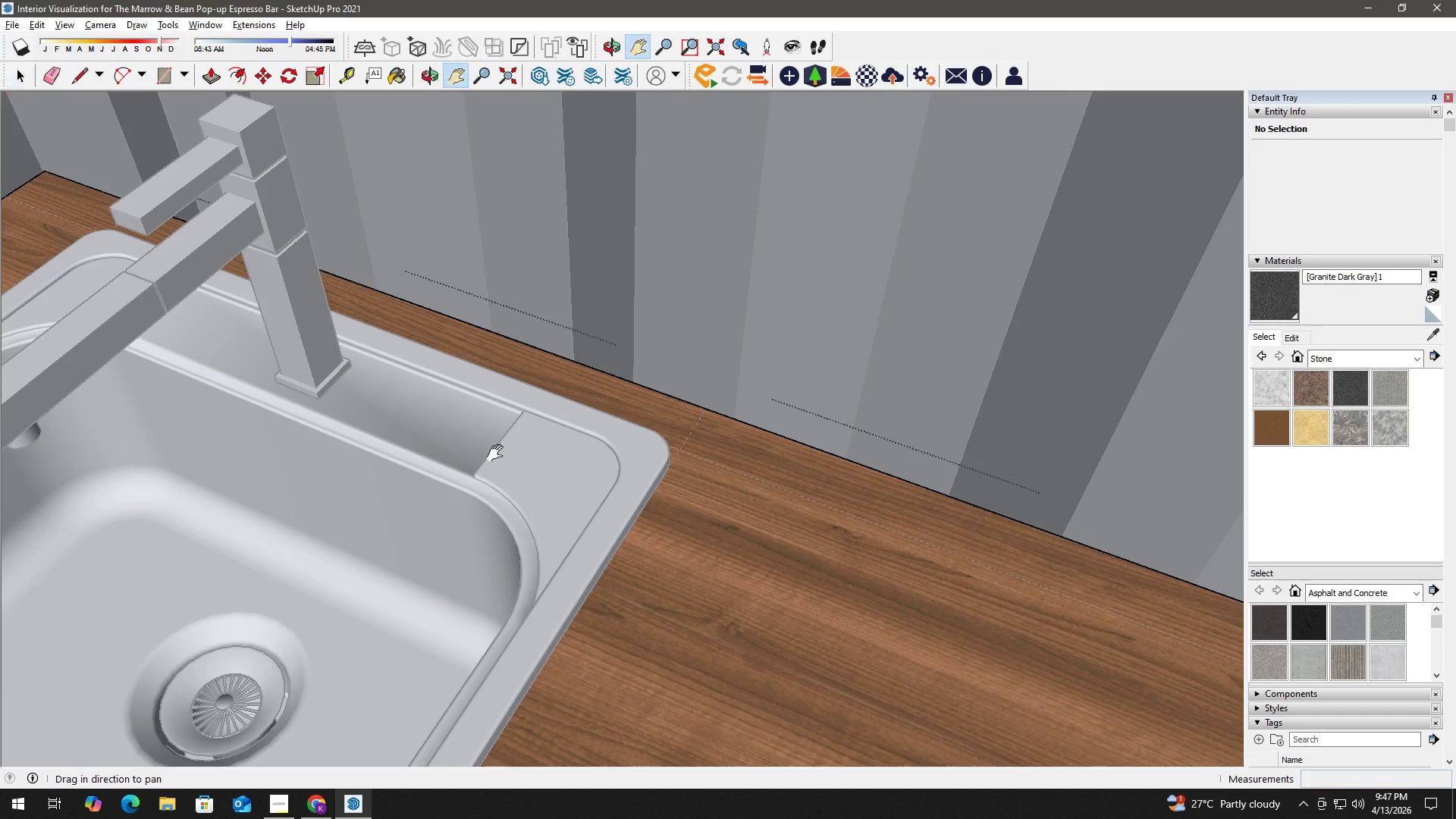 
left_click_drag(start_coordinate=[497, 453], to_coordinate=[1069, 588])
 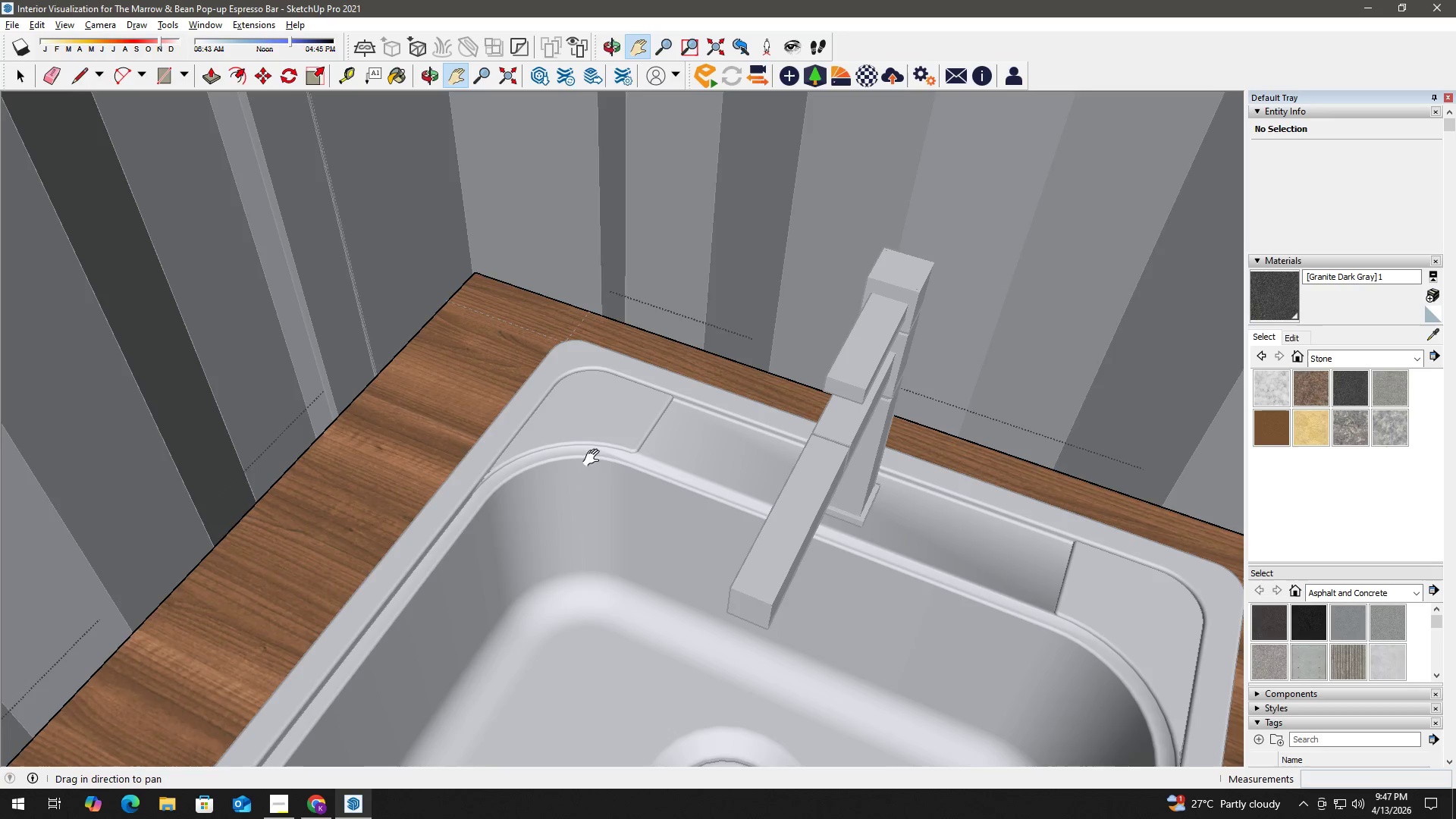 
scroll: coordinate [568, 452], scroll_direction: down, amount: 3.0
 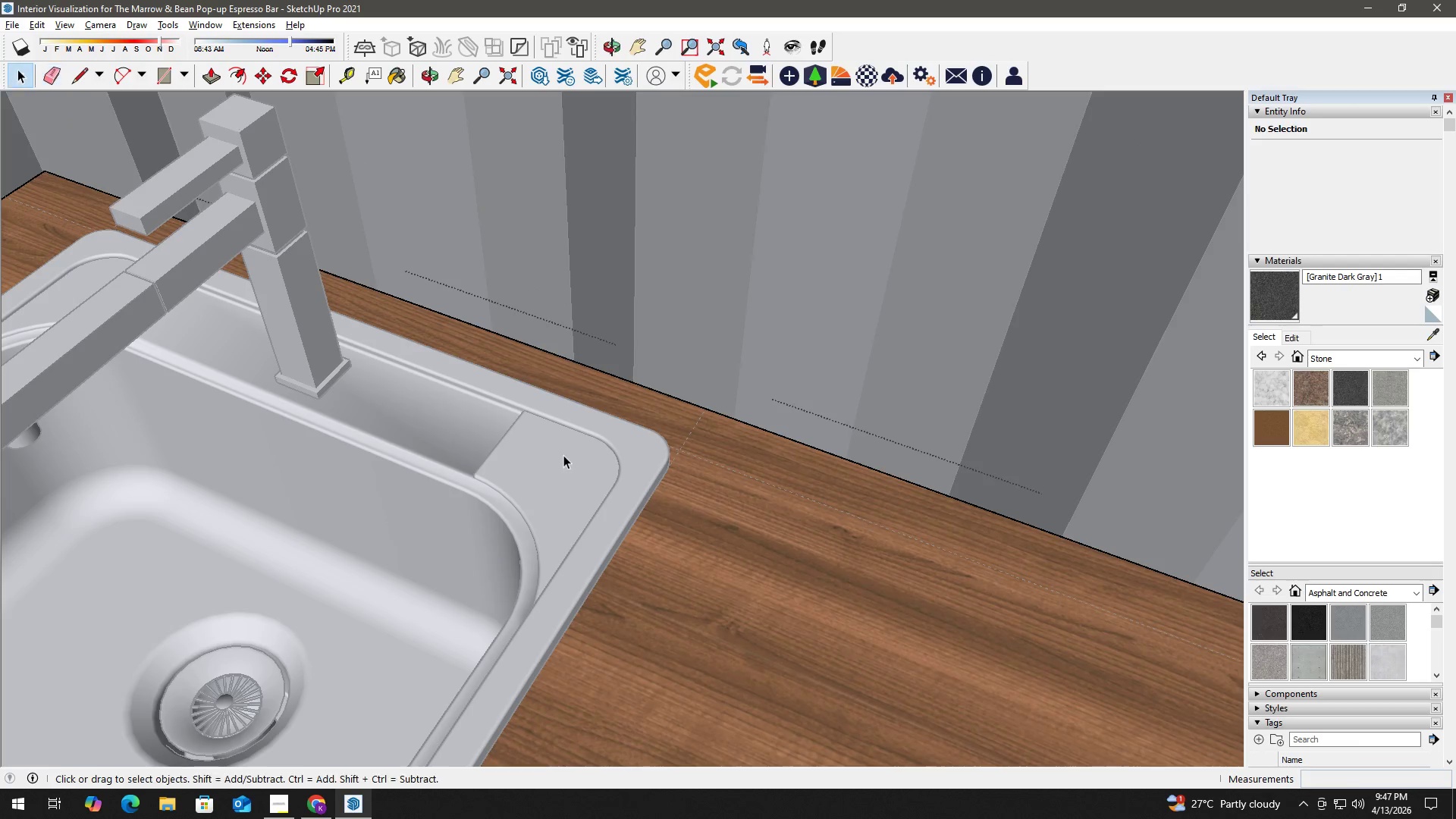 
left_click_drag(start_coordinate=[528, 433], to_coordinate=[582, 479])
 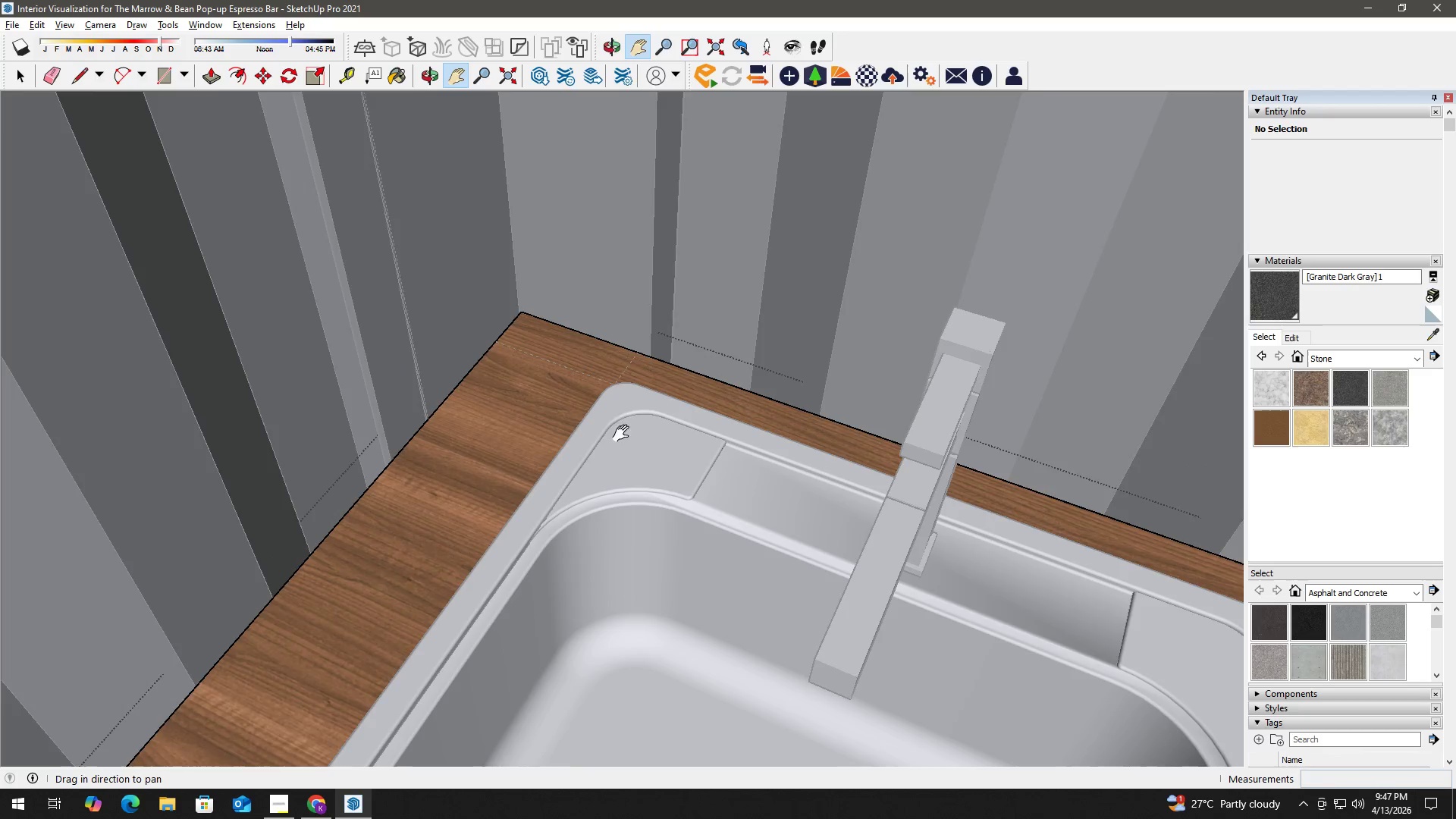 
key(Space)
 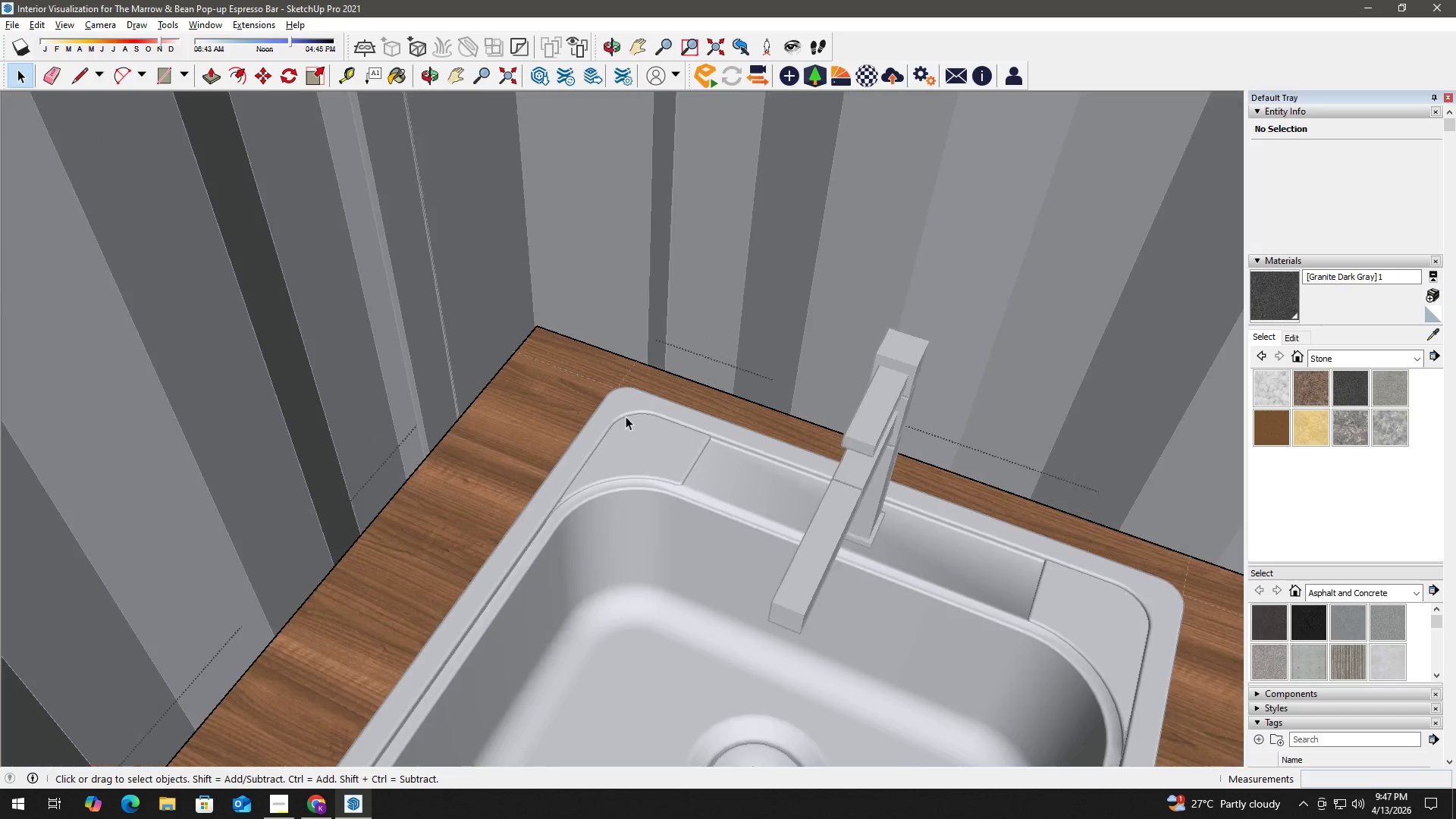 
key(Escape)
 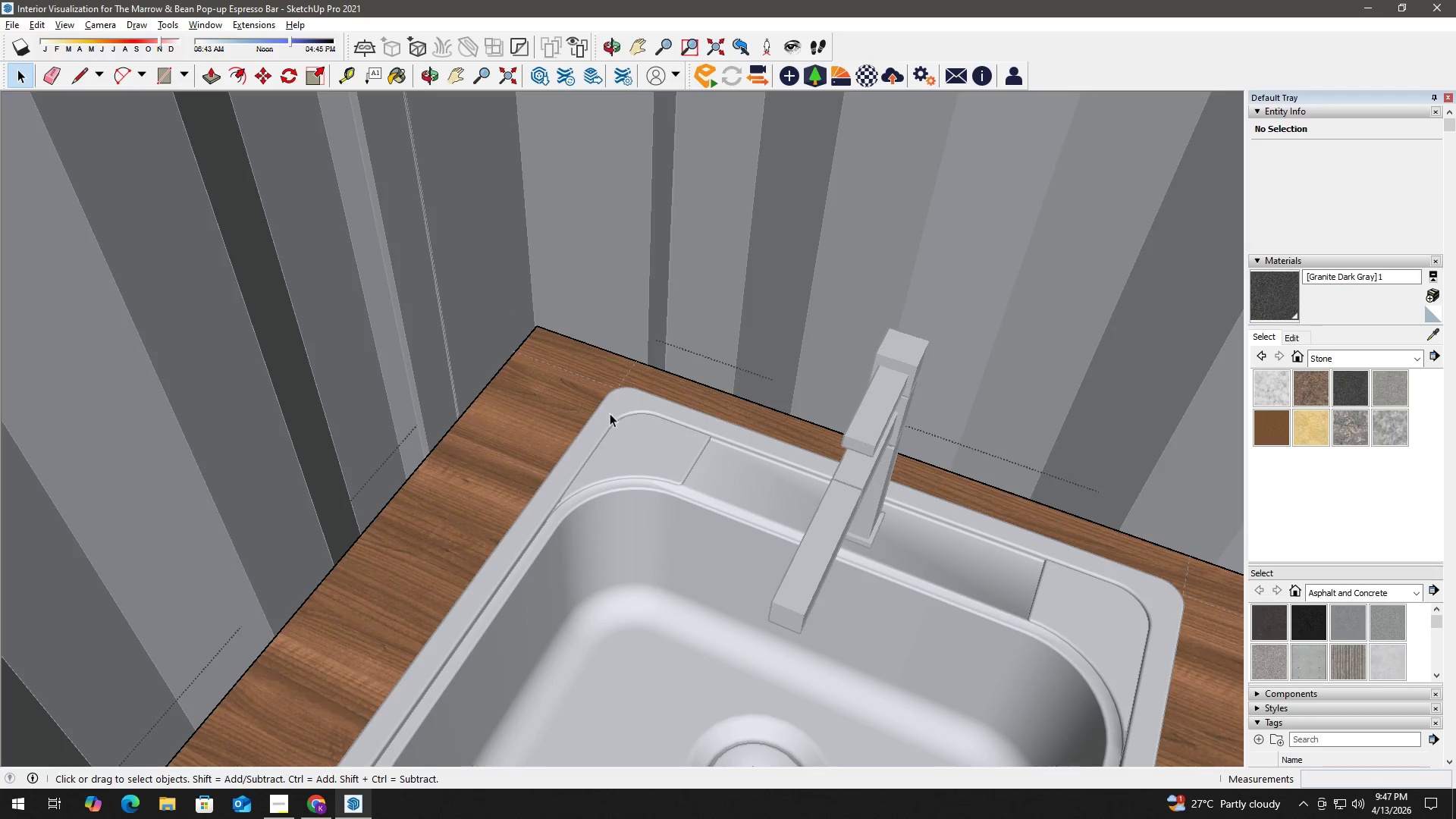 
key(Escape)
 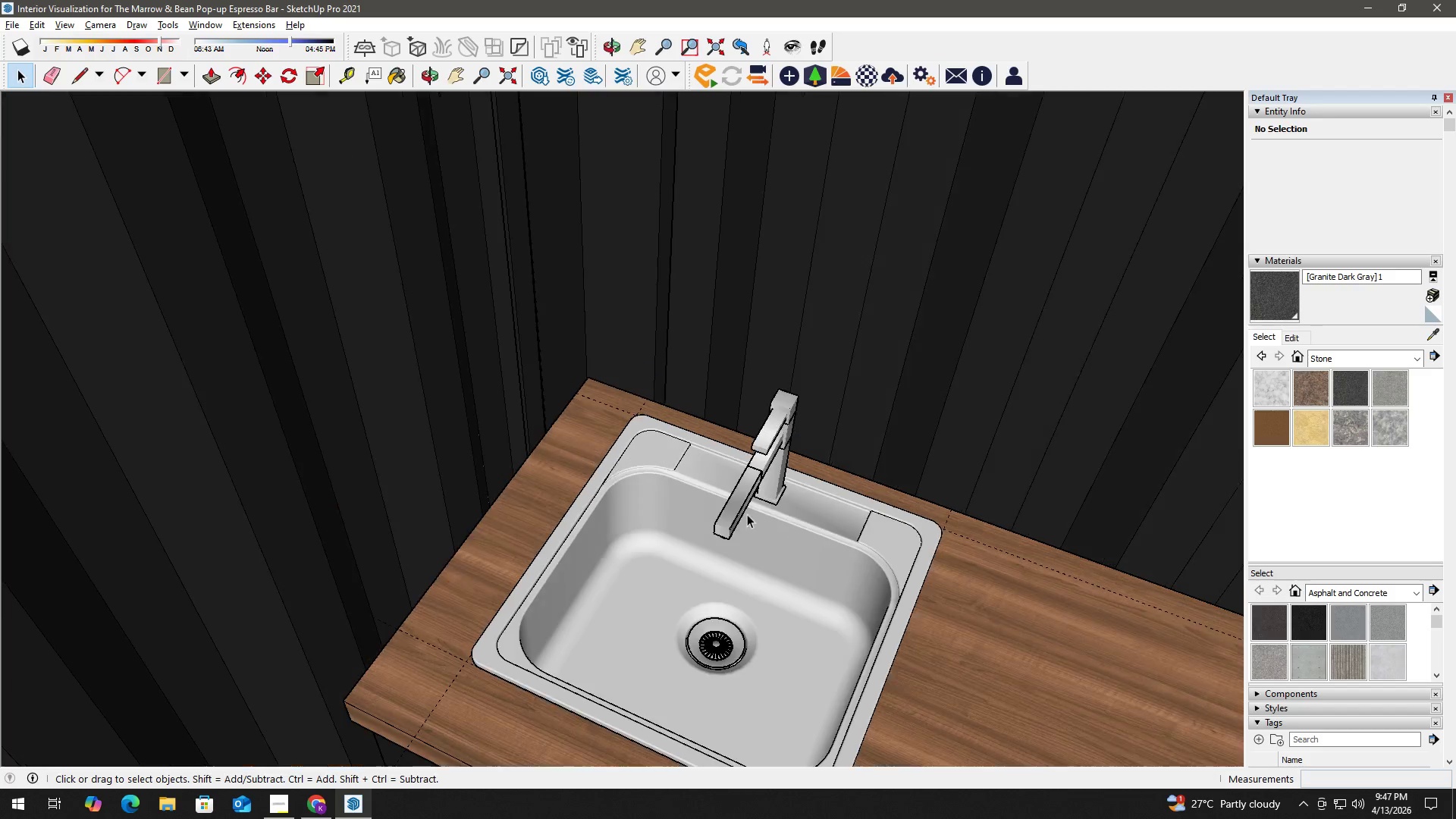 
key(H)
 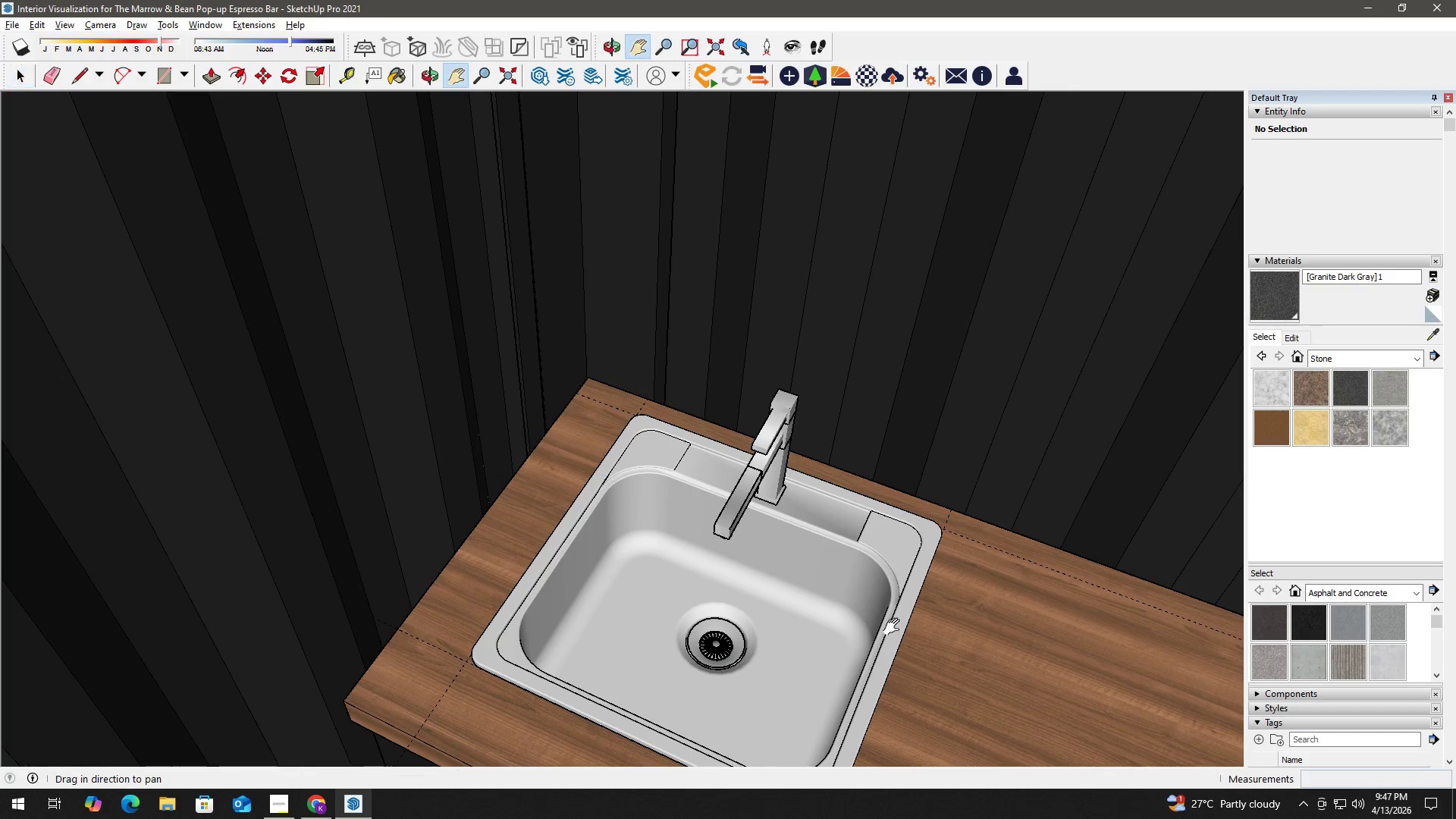 
left_click_drag(start_coordinate=[900, 629], to_coordinate=[687, 468])
 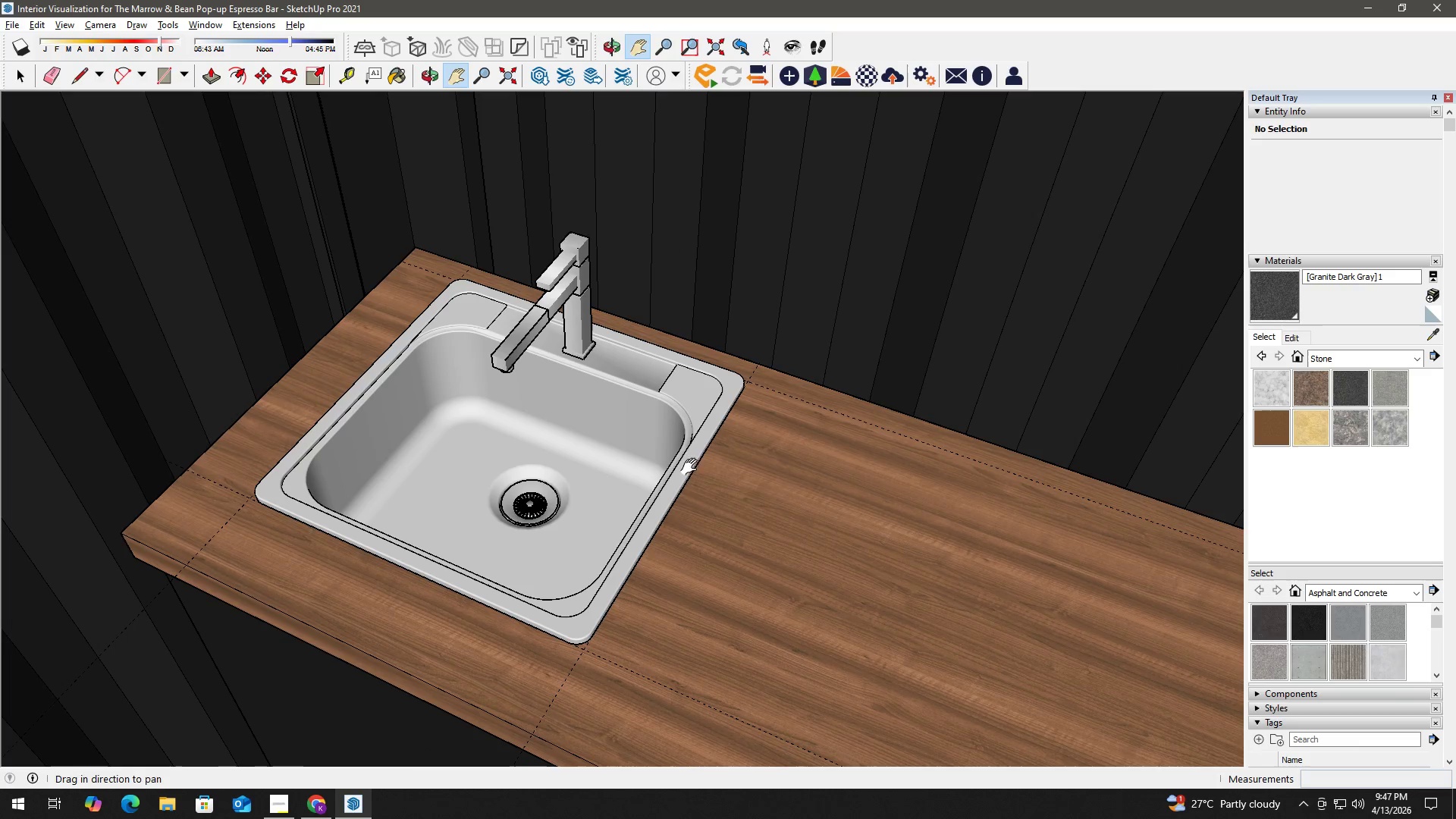 
scroll: coordinate [698, 478], scroll_direction: down, amount: 8.0
 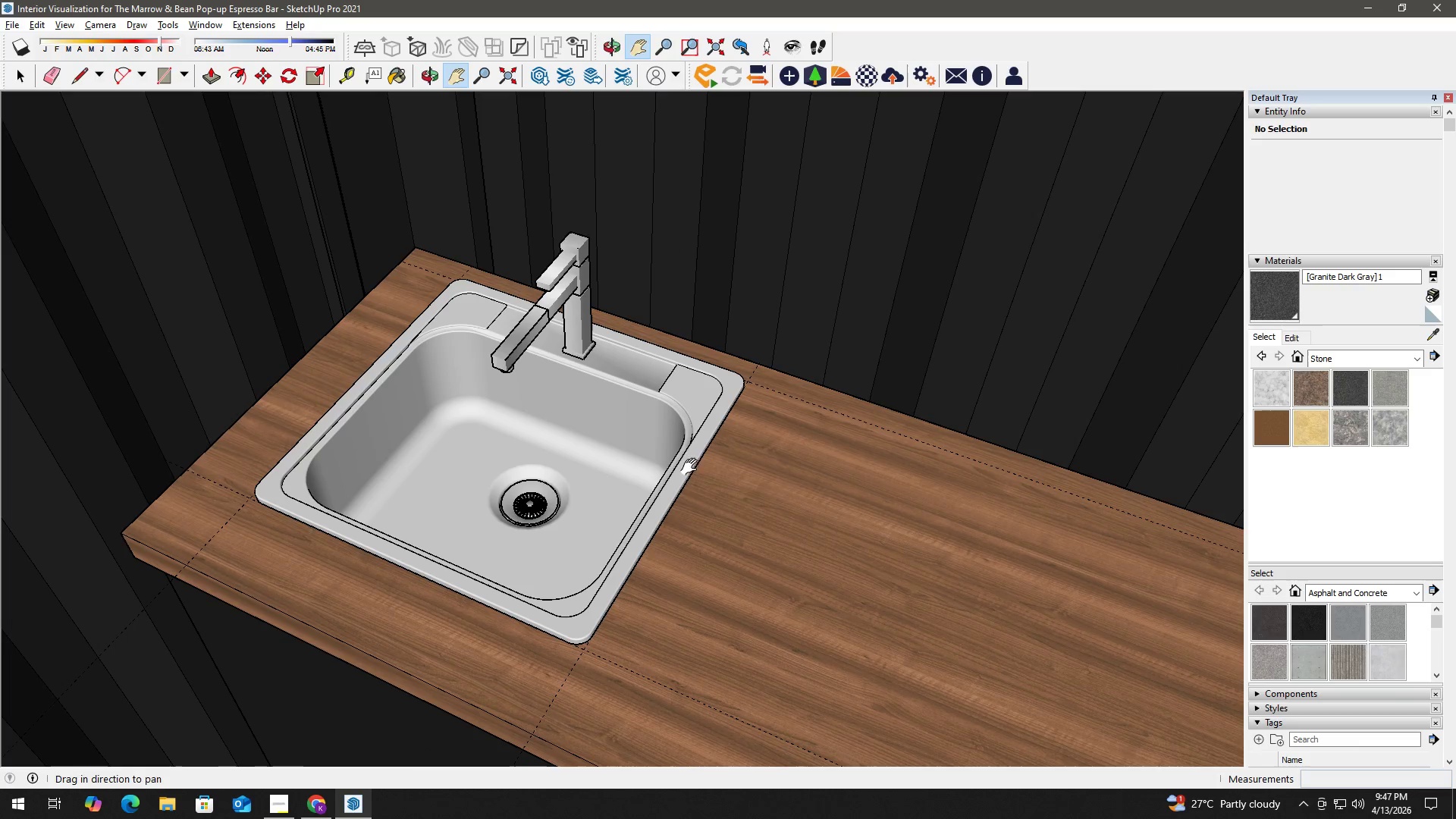 
type( e e he )
 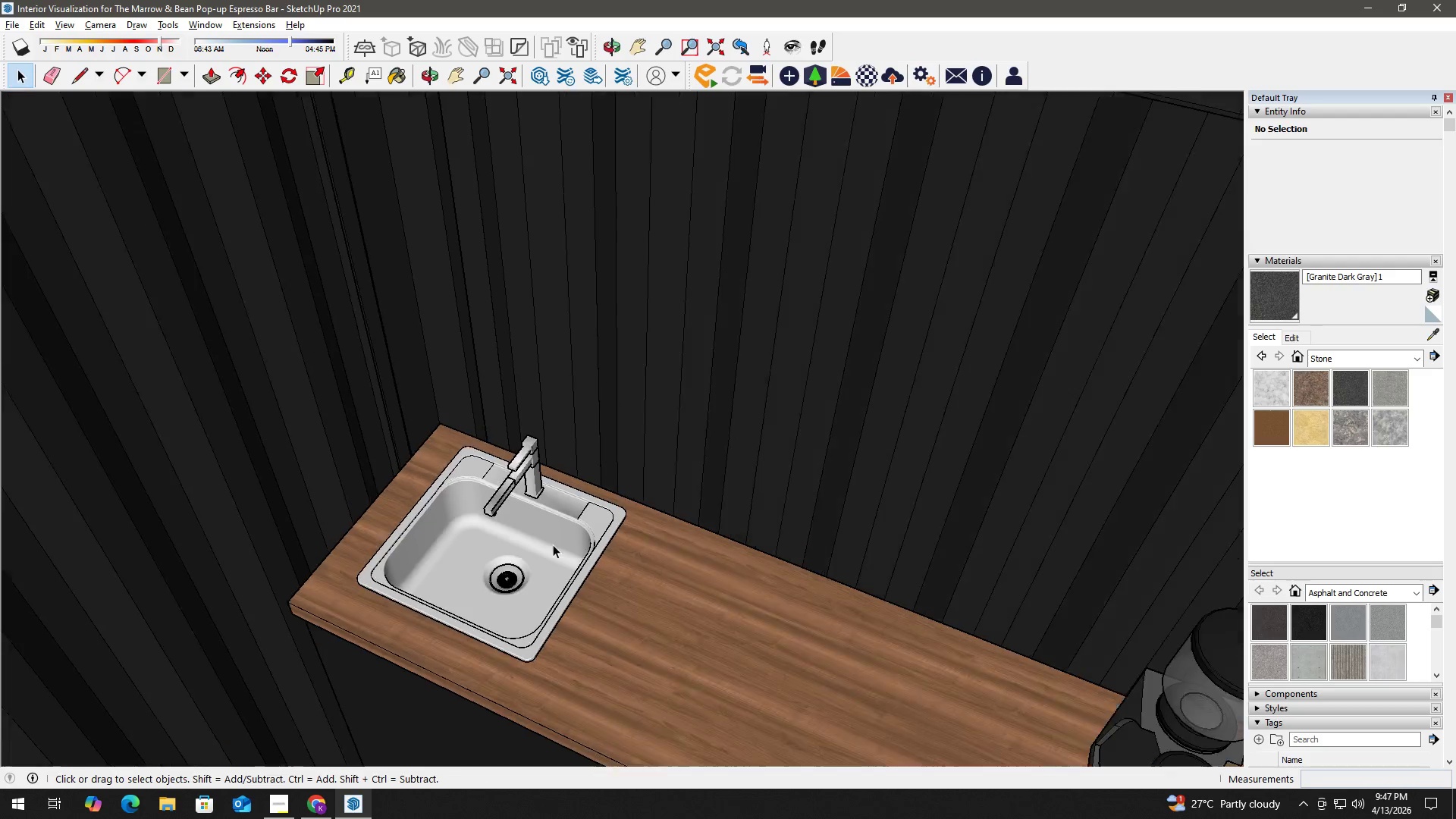 
left_click_drag(start_coordinate=[648, 661], to_coordinate=[537, 659])
 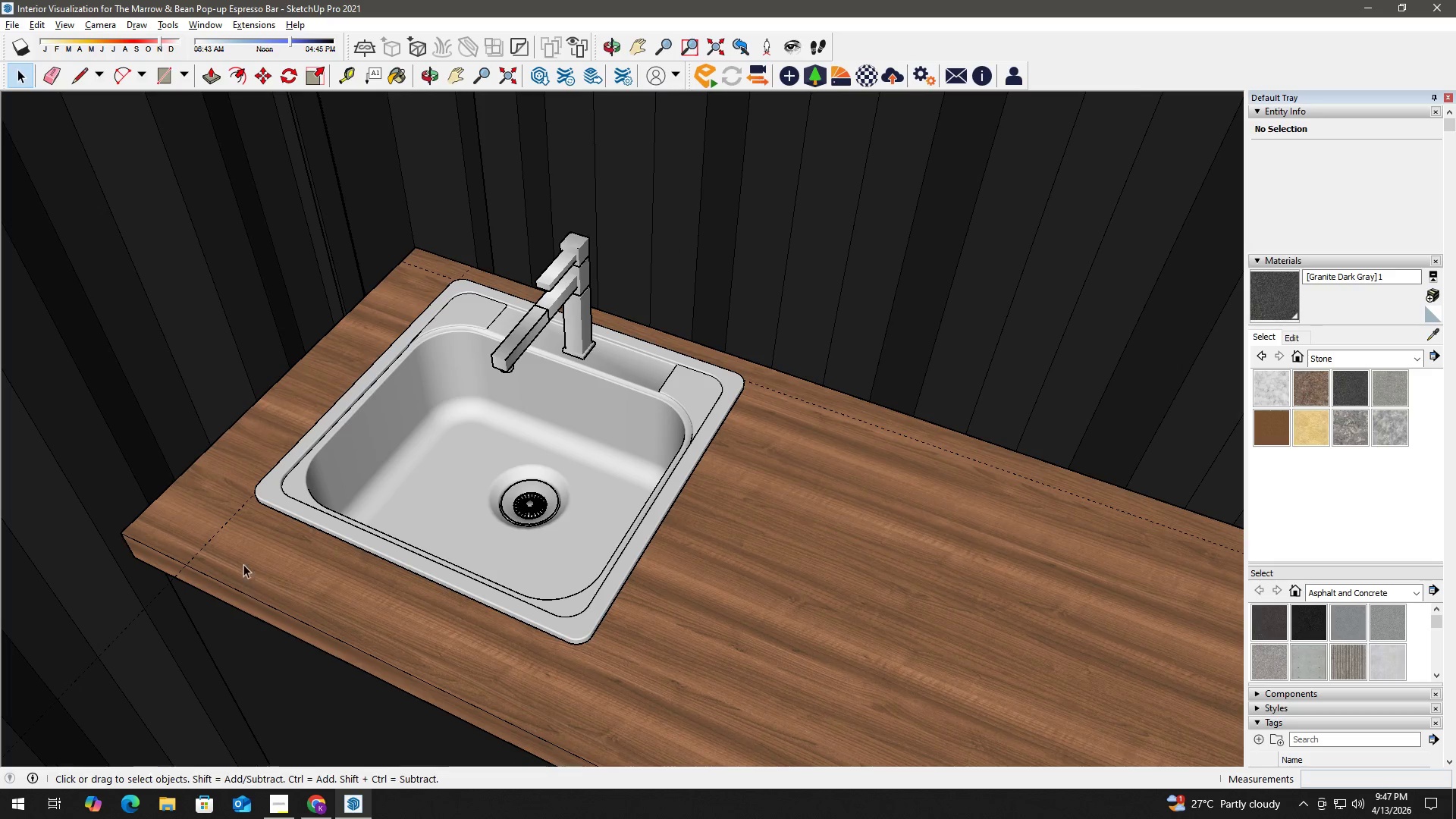 
left_click_drag(start_coordinate=[243, 545], to_coordinate=[209, 506])
 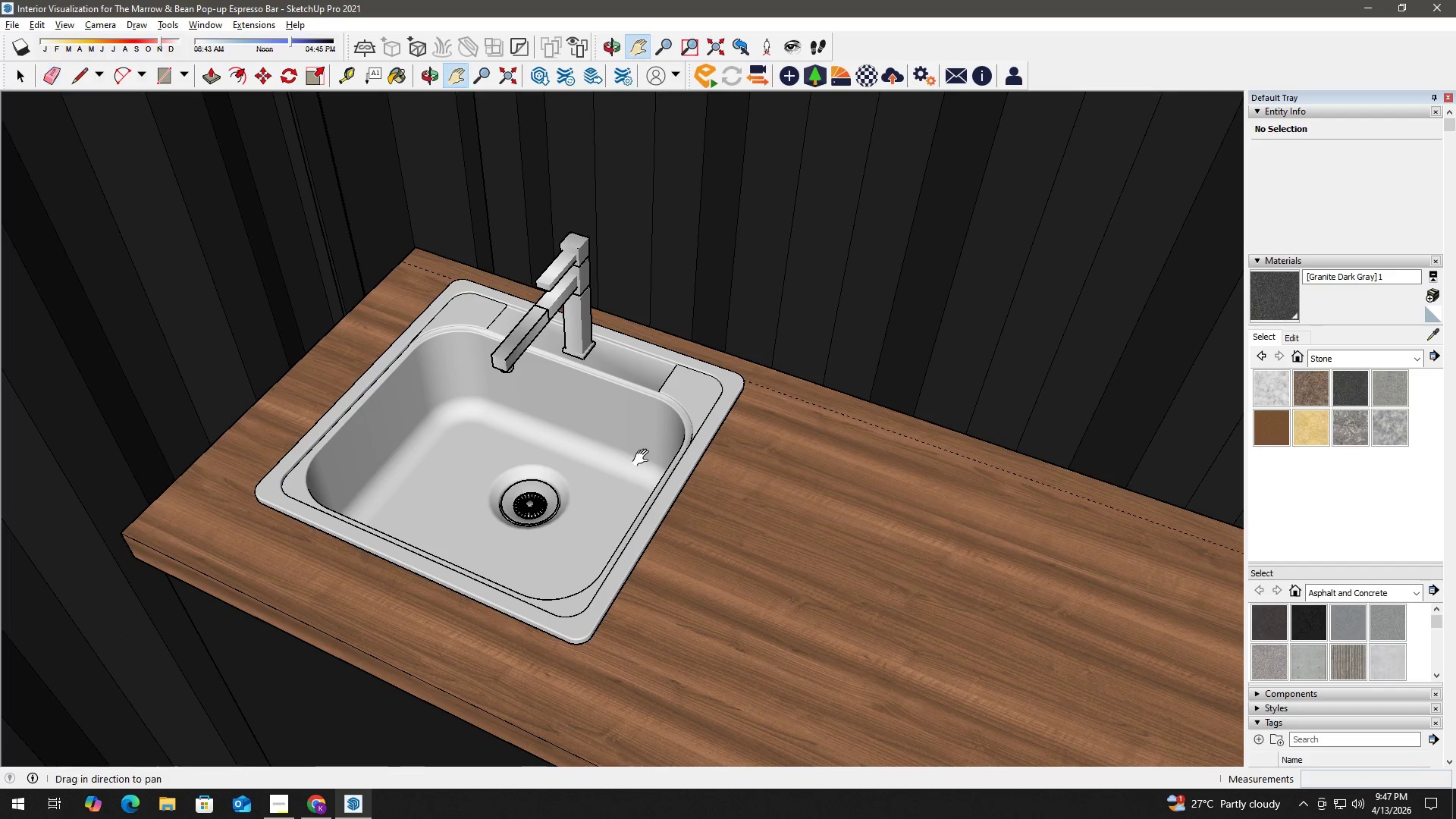 
left_click_drag(start_coordinate=[645, 455], to_coordinate=[581, 566])
 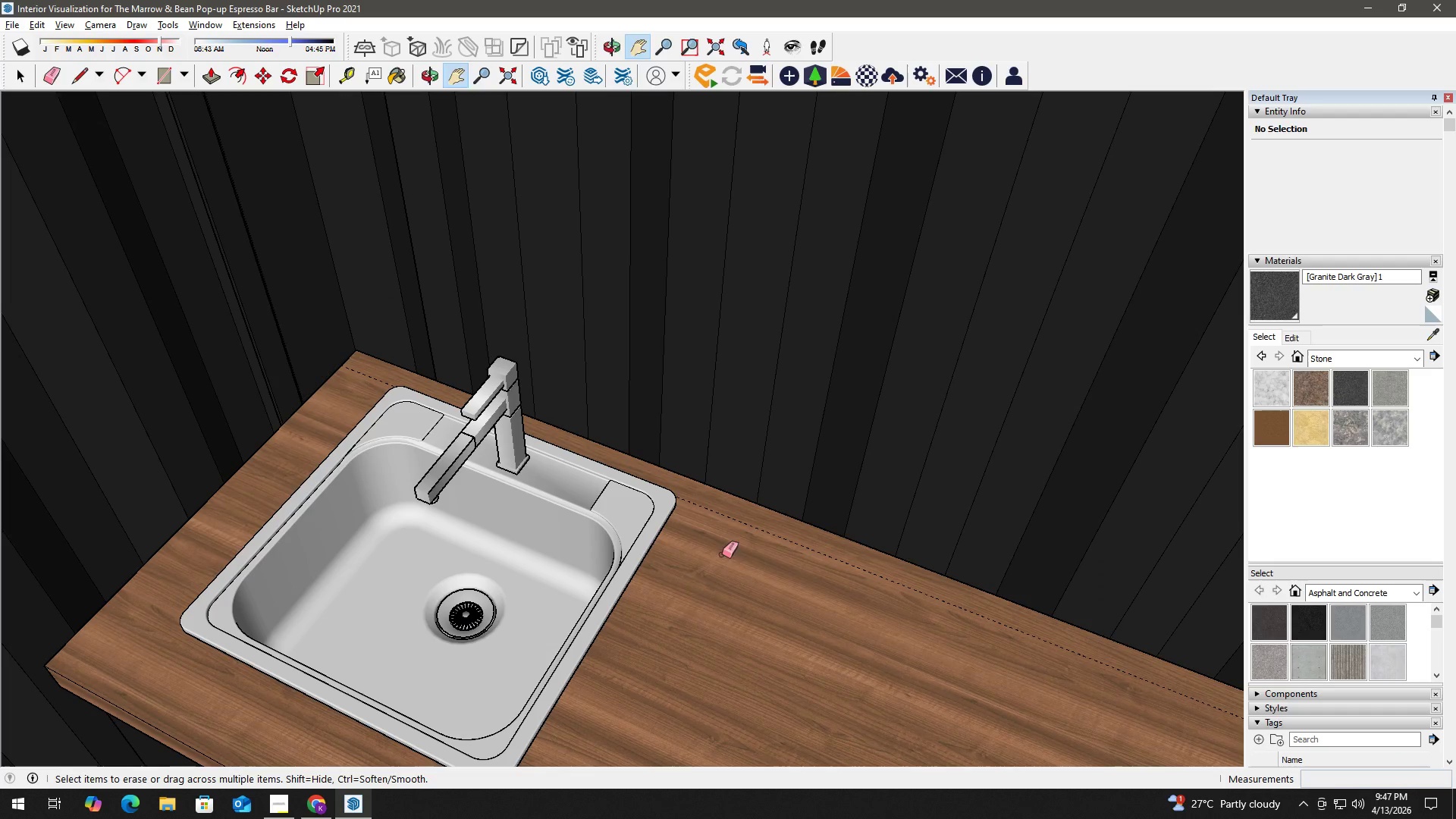 
left_click_drag(start_coordinate=[736, 560], to_coordinate=[739, 505])
 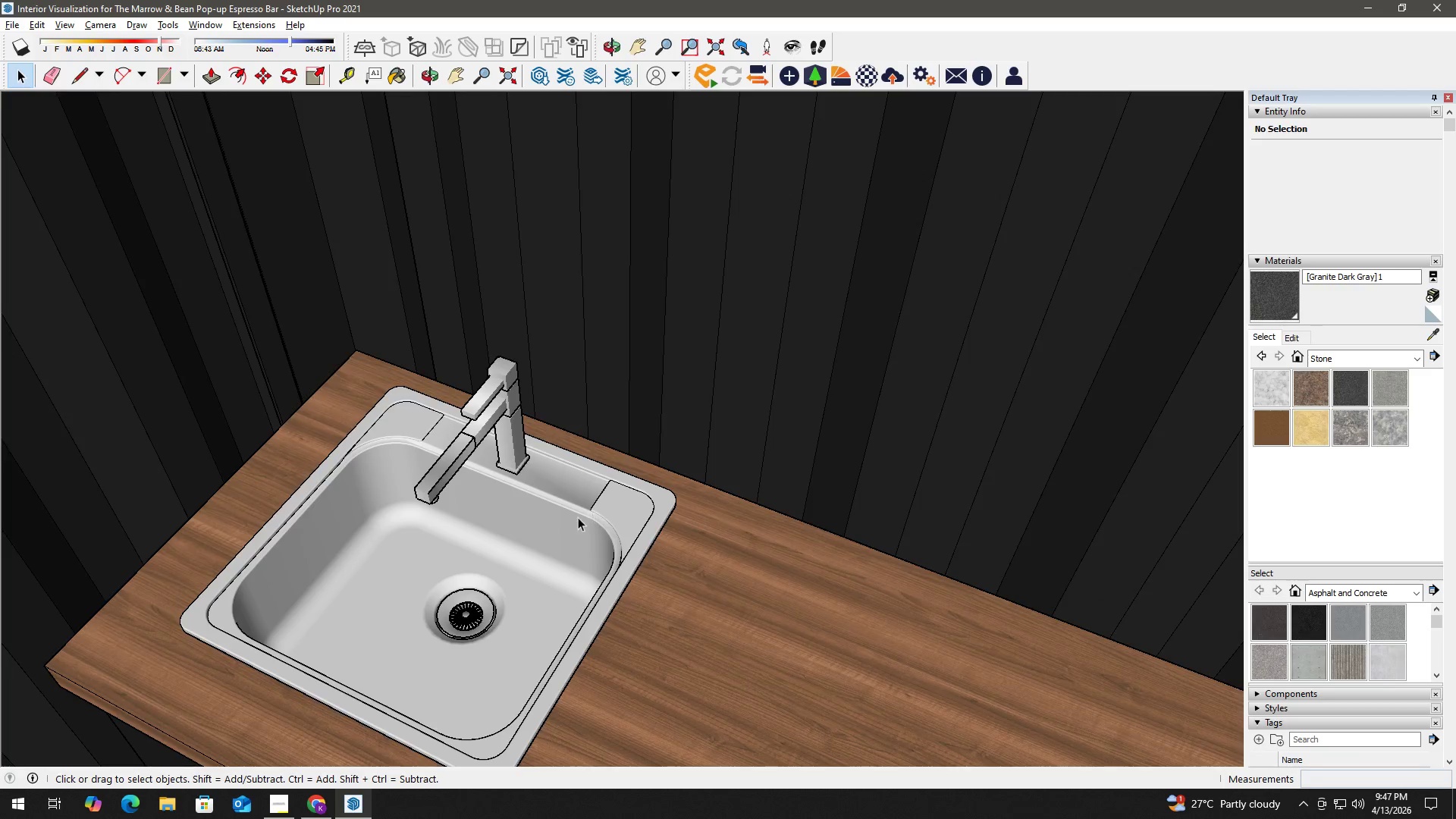 
key(Control+ControlLeft)
 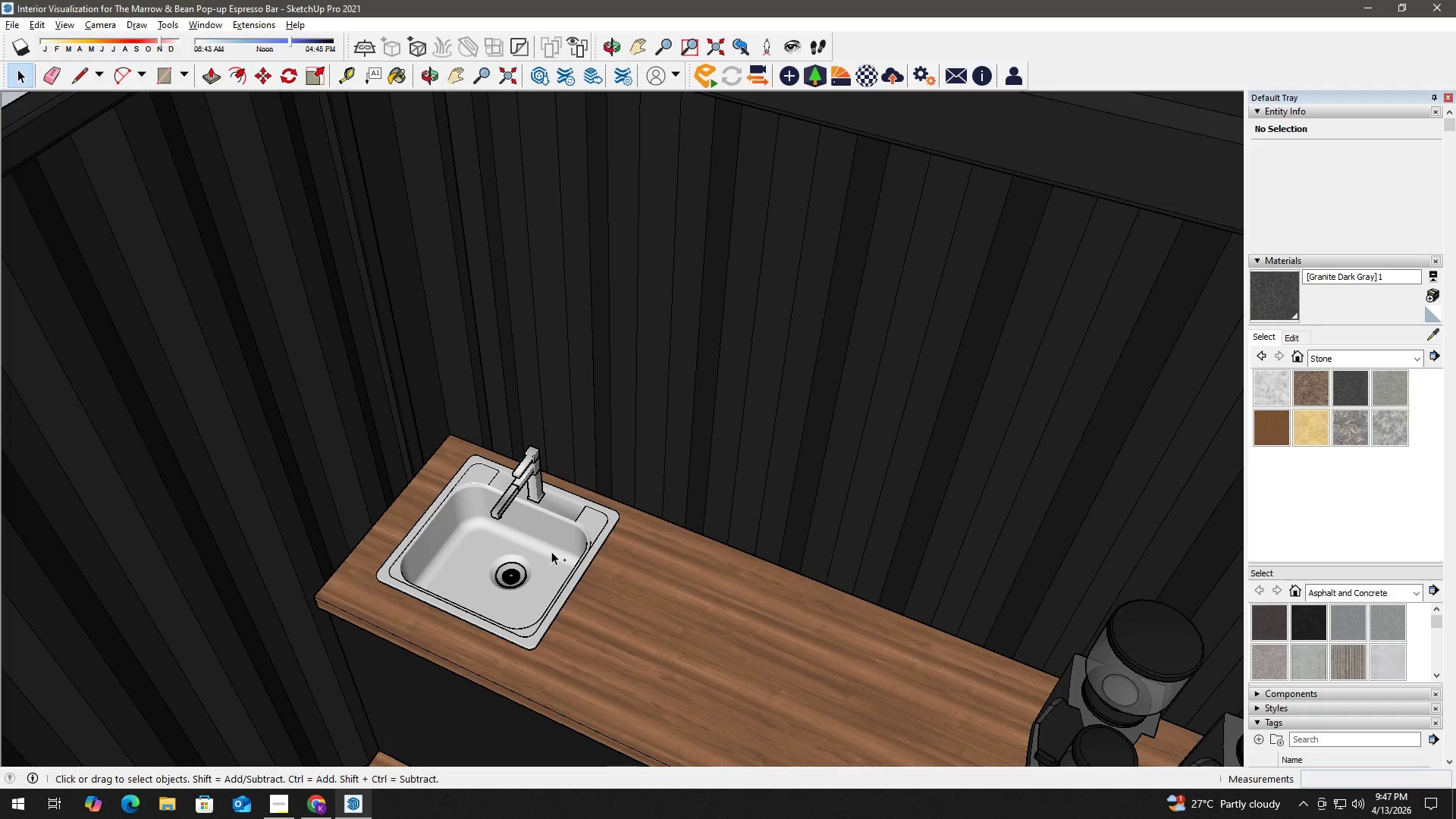 
key(Control+S)
 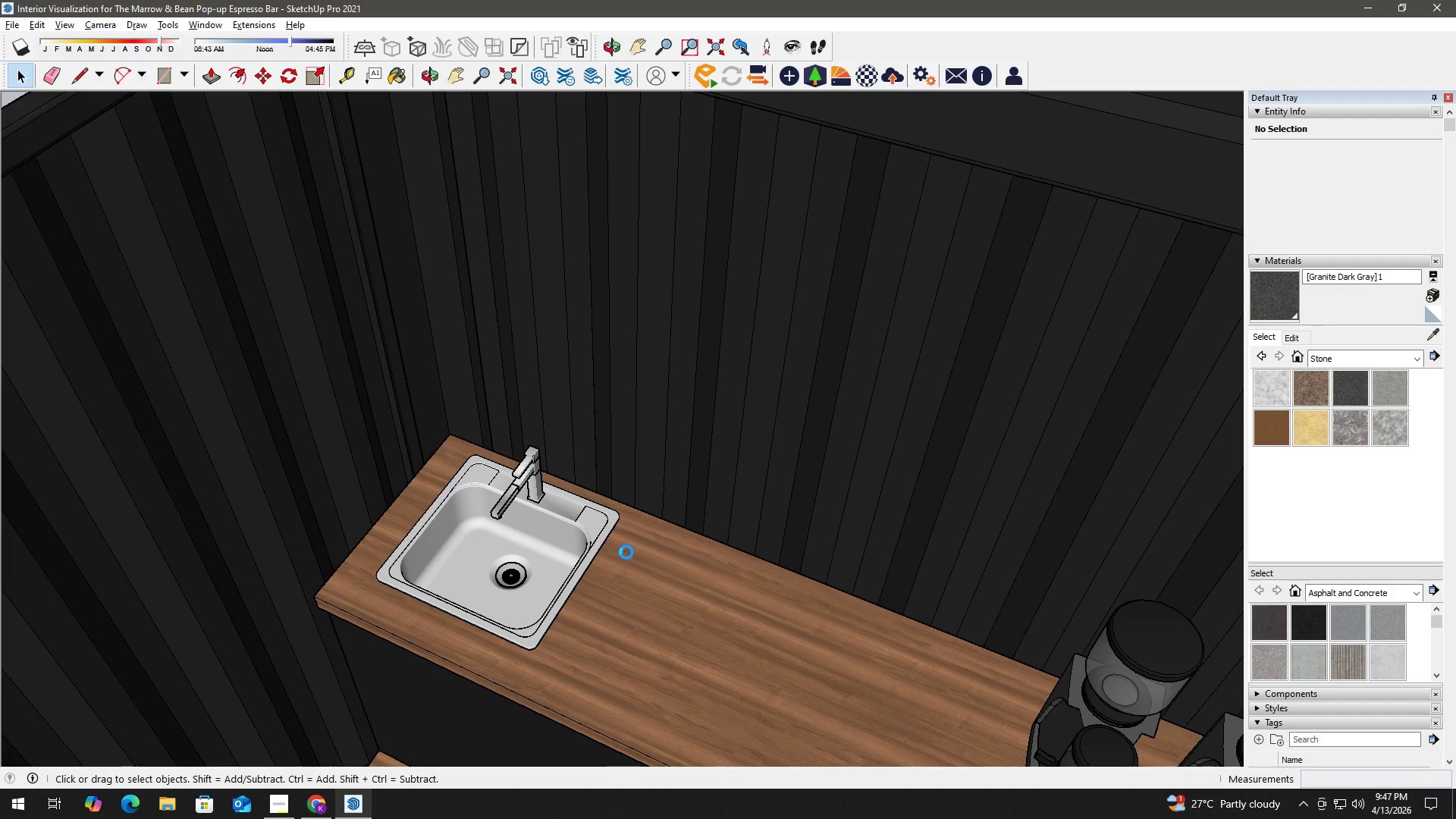 
scroll: coordinate [553, 544], scroll_direction: down, amount: 7.0
 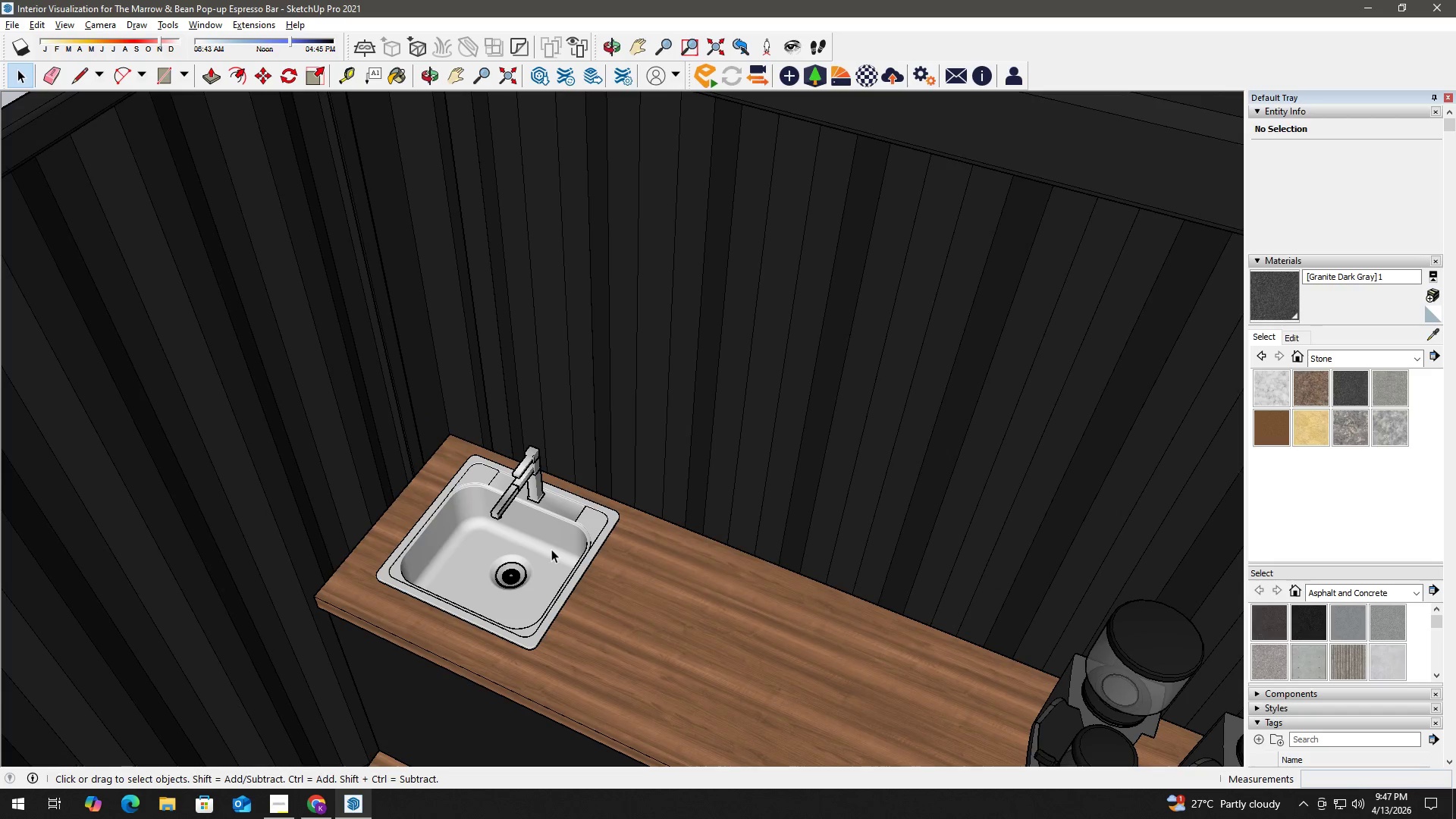 
wait(5.87)
 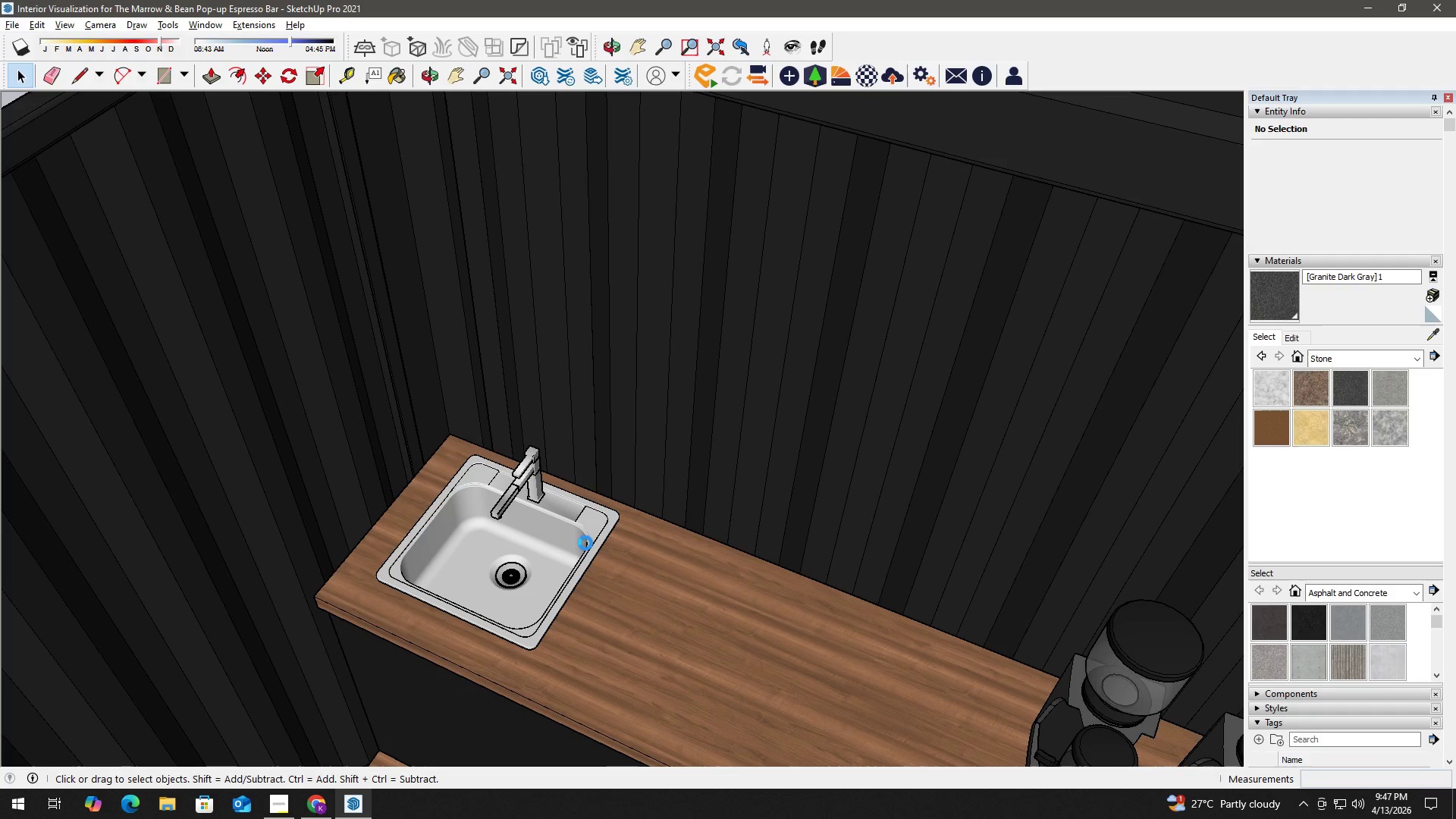 
scroll: coordinate [609, 601], scroll_direction: down, amount: 7.0
 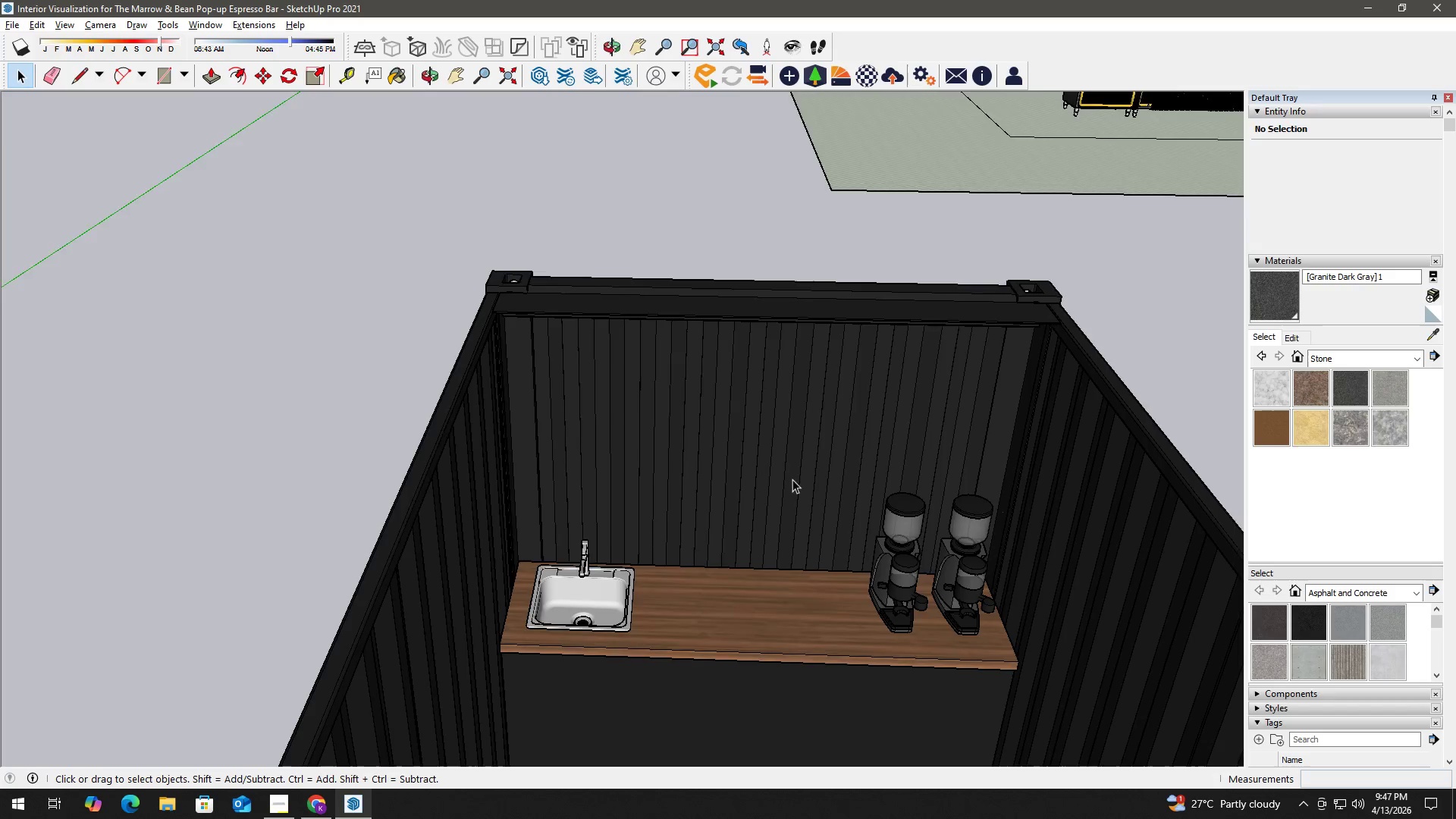 
key(H)
 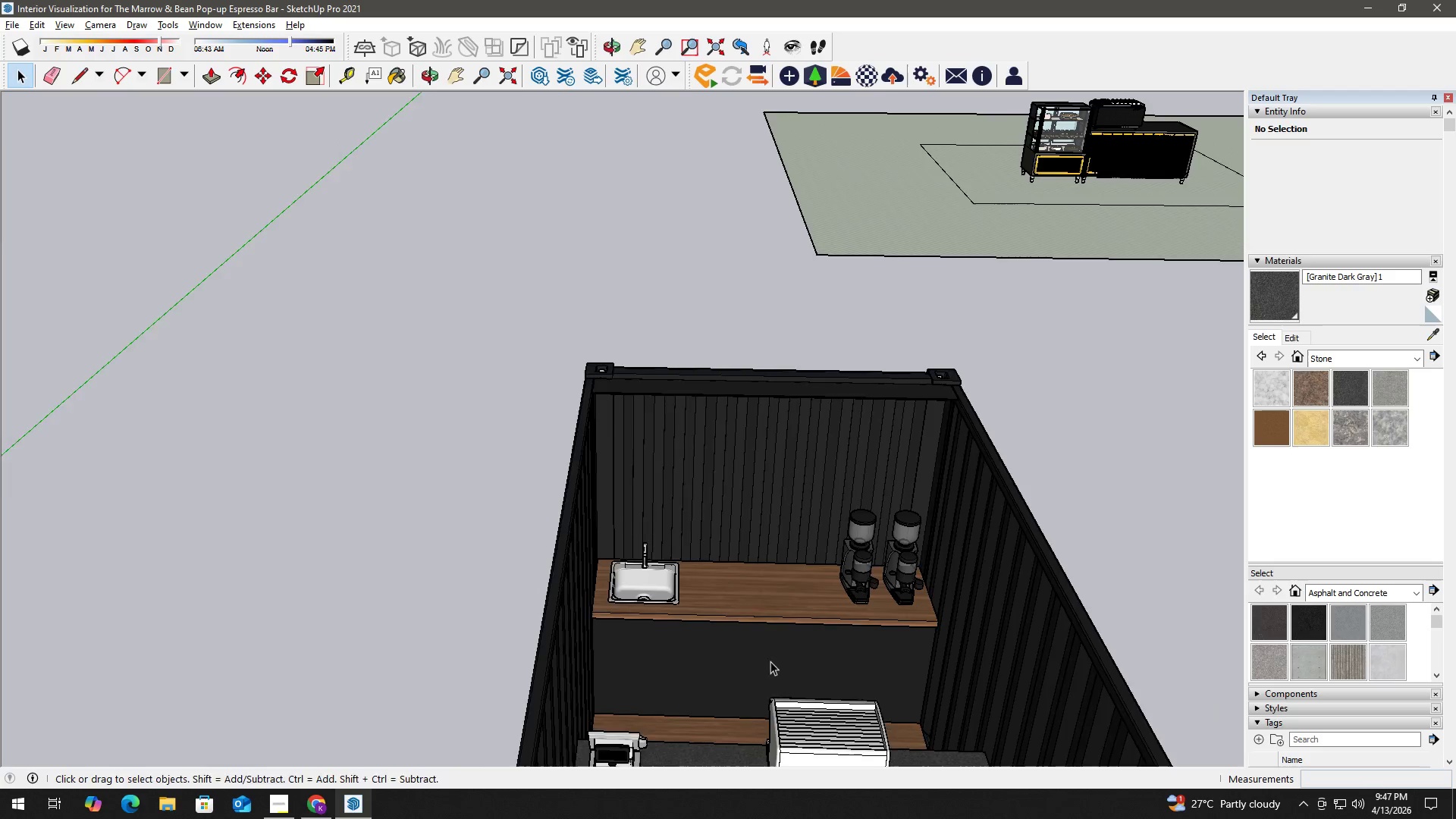 
left_click_drag(start_coordinate=[772, 665], to_coordinate=[765, 464])
 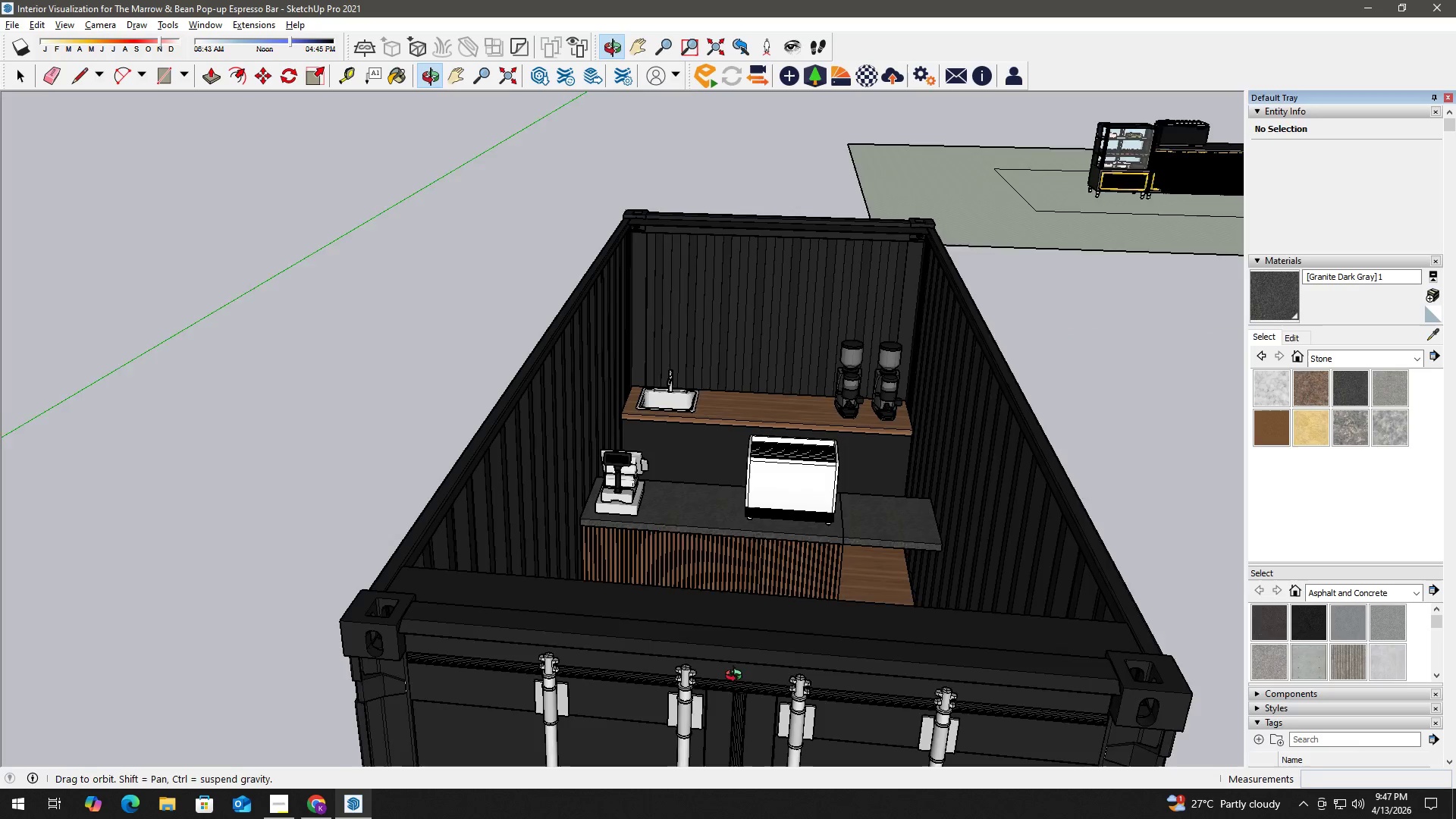 
scroll: coordinate [755, 624], scroll_direction: down, amount: 9.0
 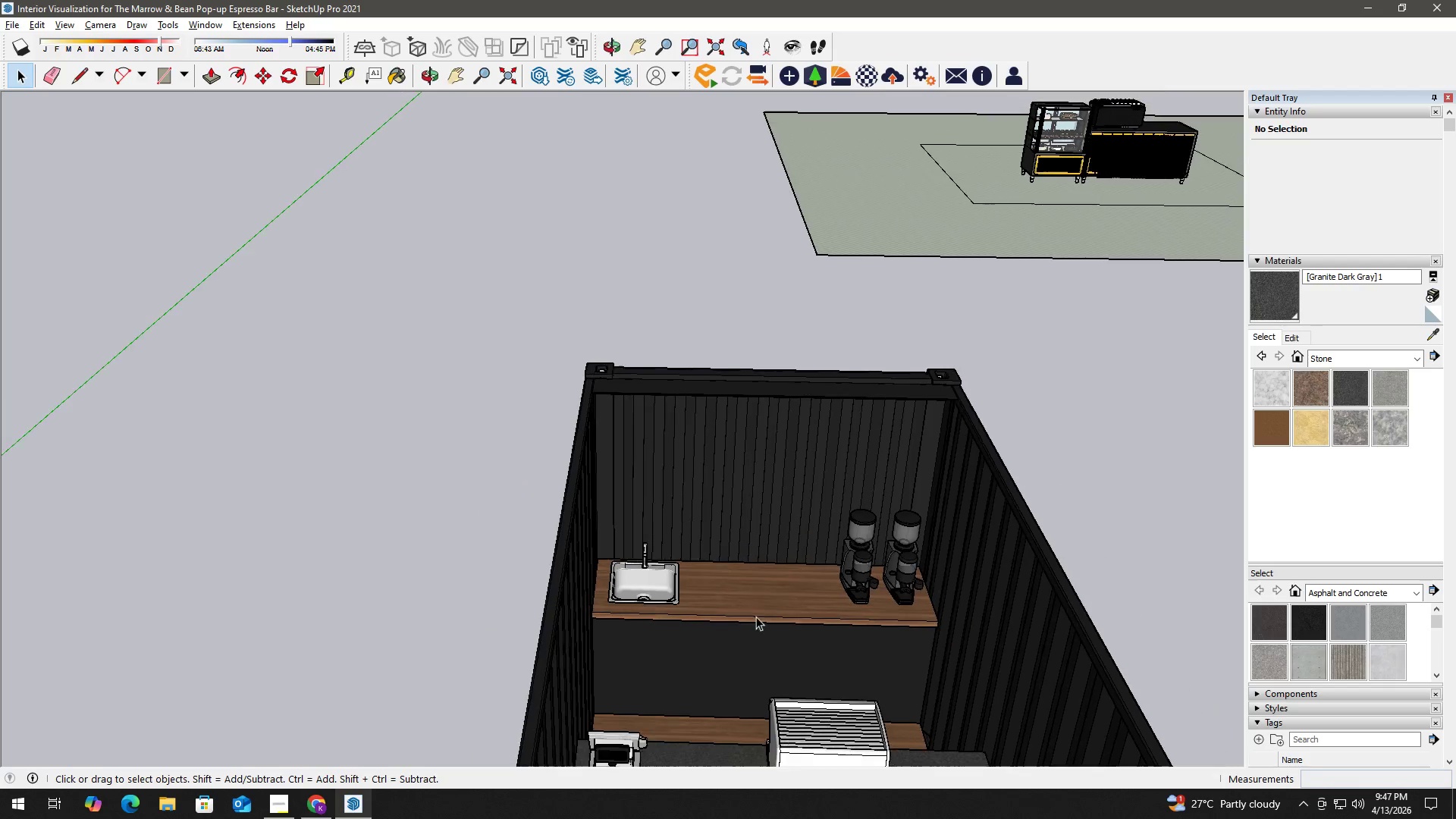 
key(H)
 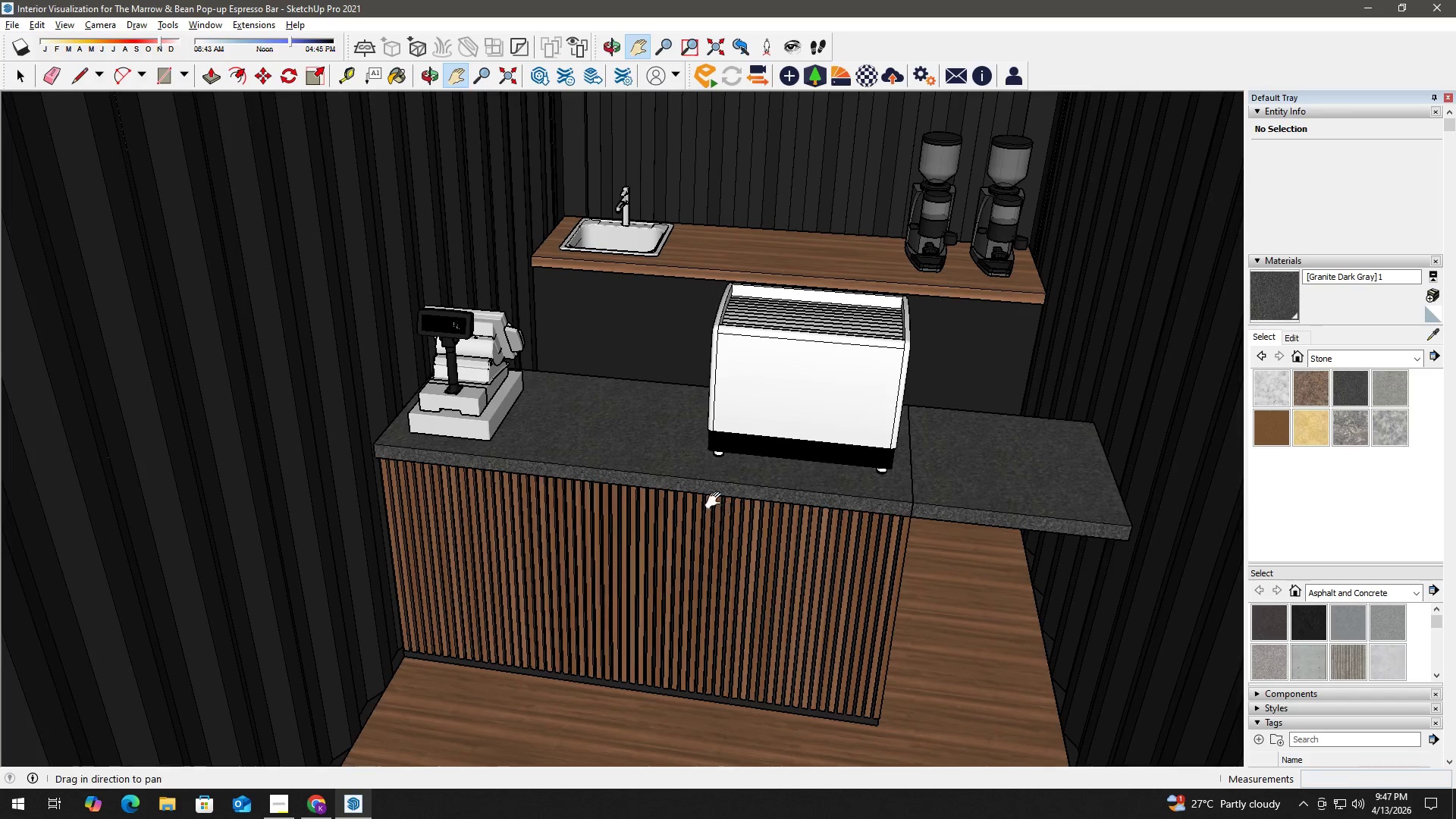 
left_click_drag(start_coordinate=[716, 501], to_coordinate=[682, 670])
 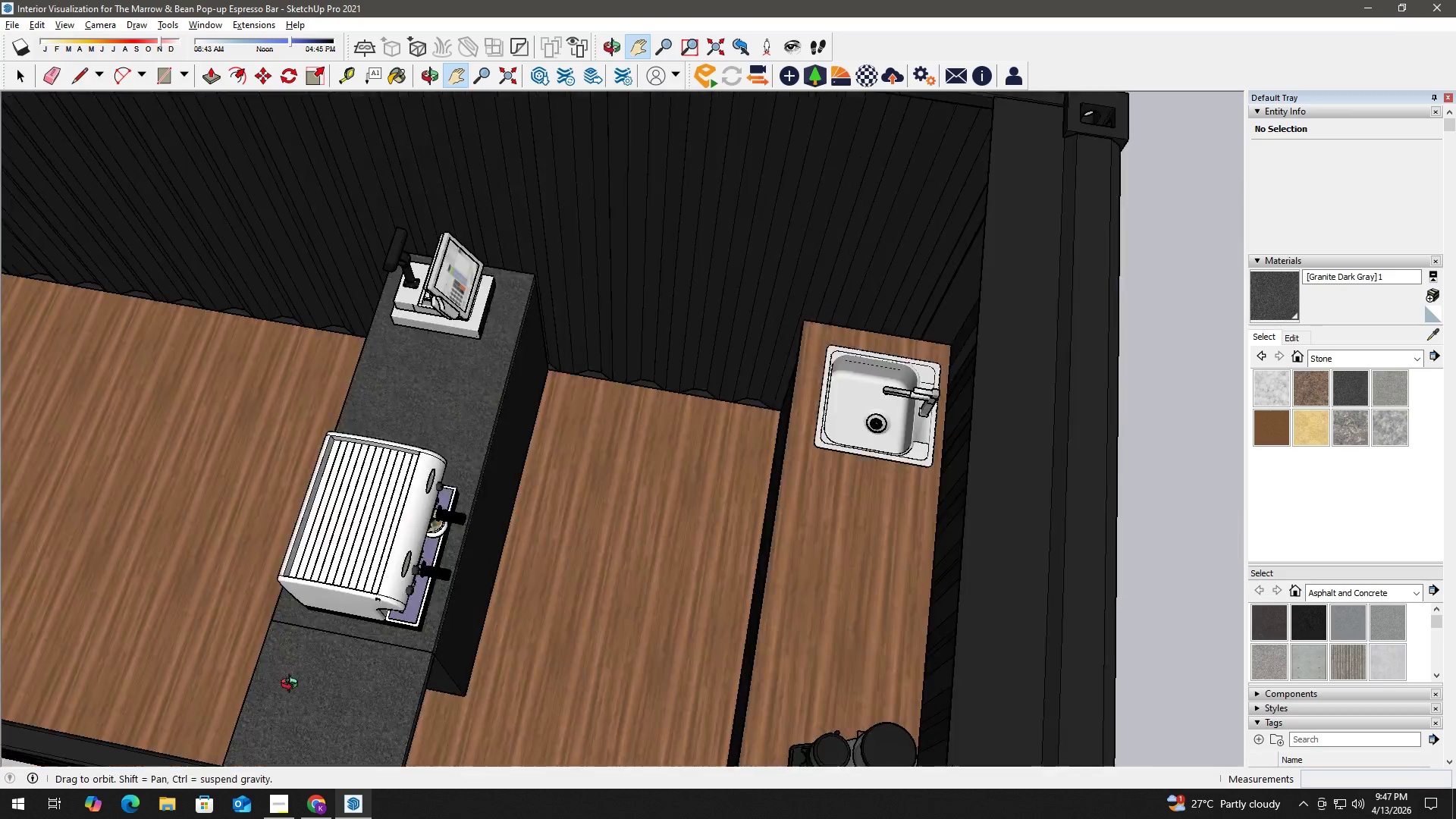 
scroll: coordinate [457, 466], scroll_direction: up, amount: 11.0
 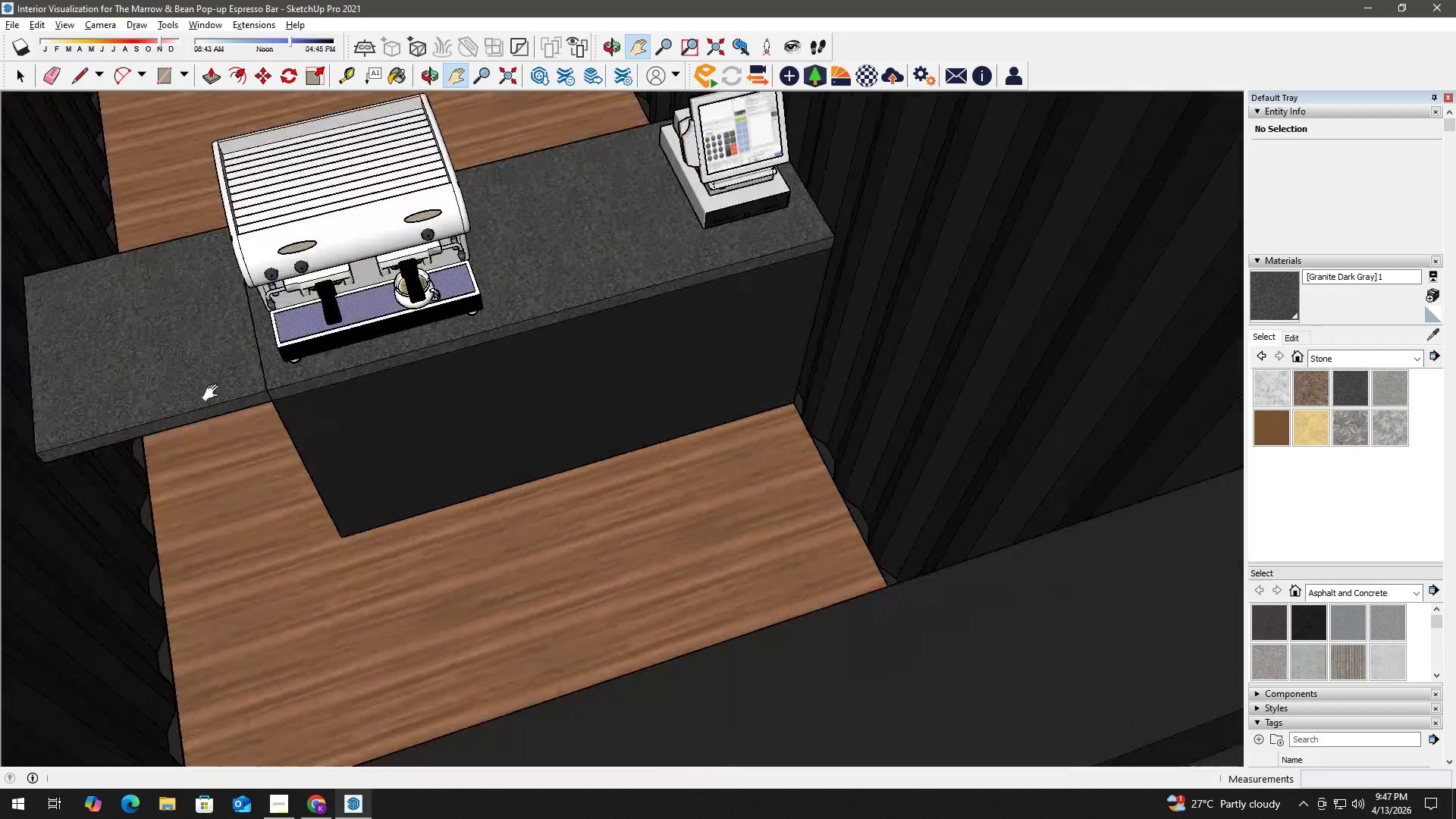 
scroll: coordinate [477, 266], scroll_direction: down, amount: 6.0
 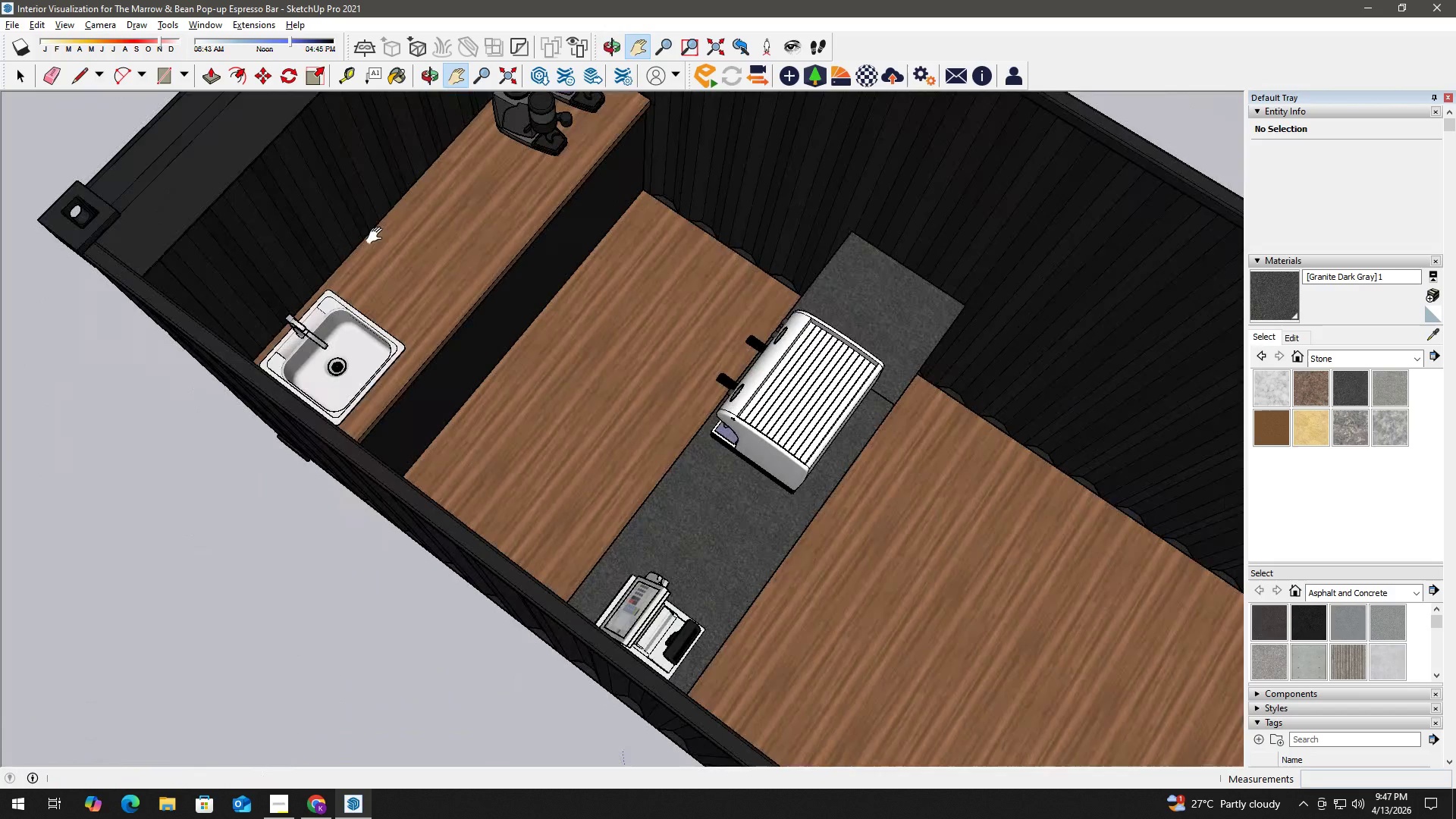 
key(Alt+Tab)
 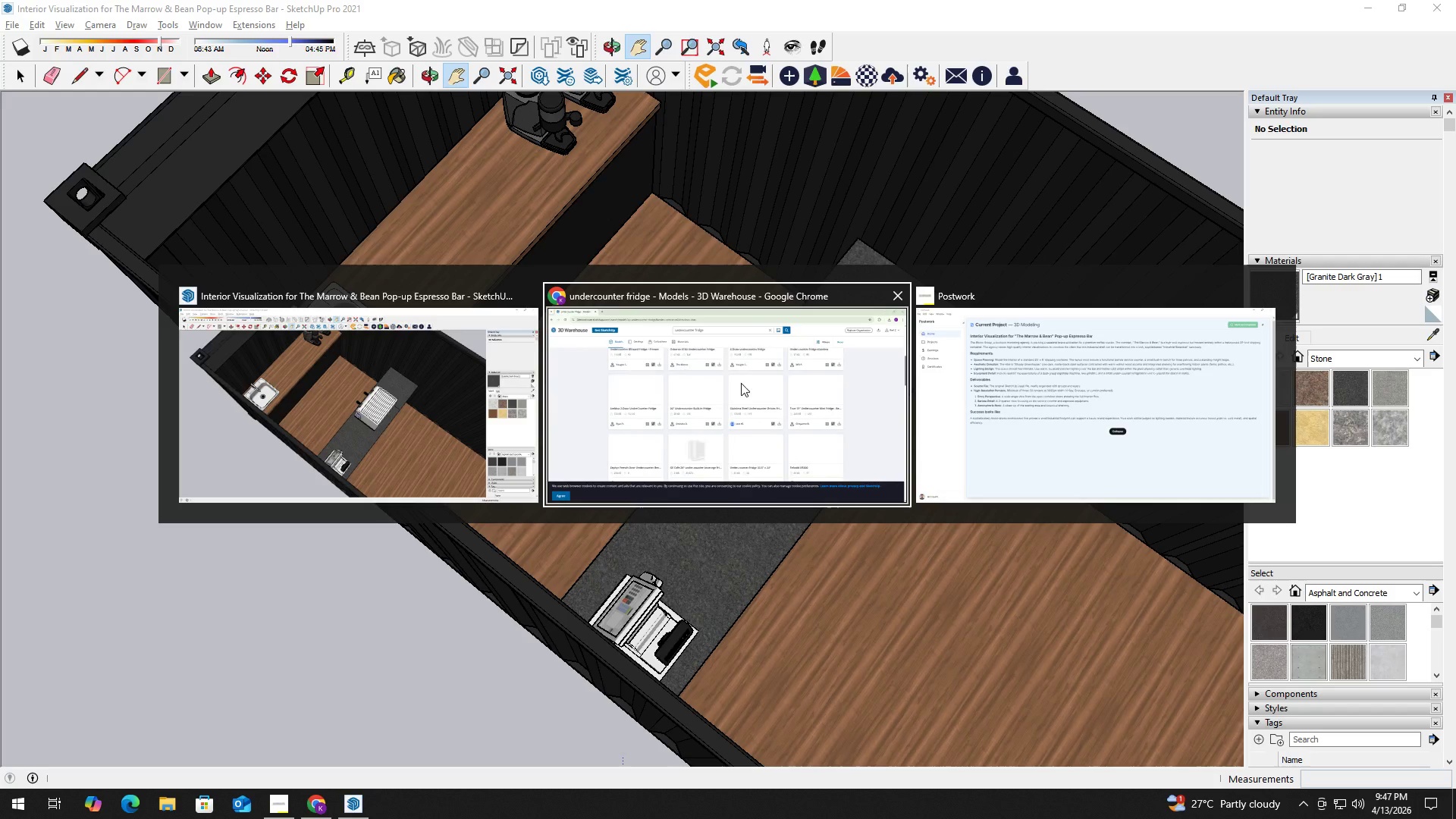 
left_click([770, 394])
 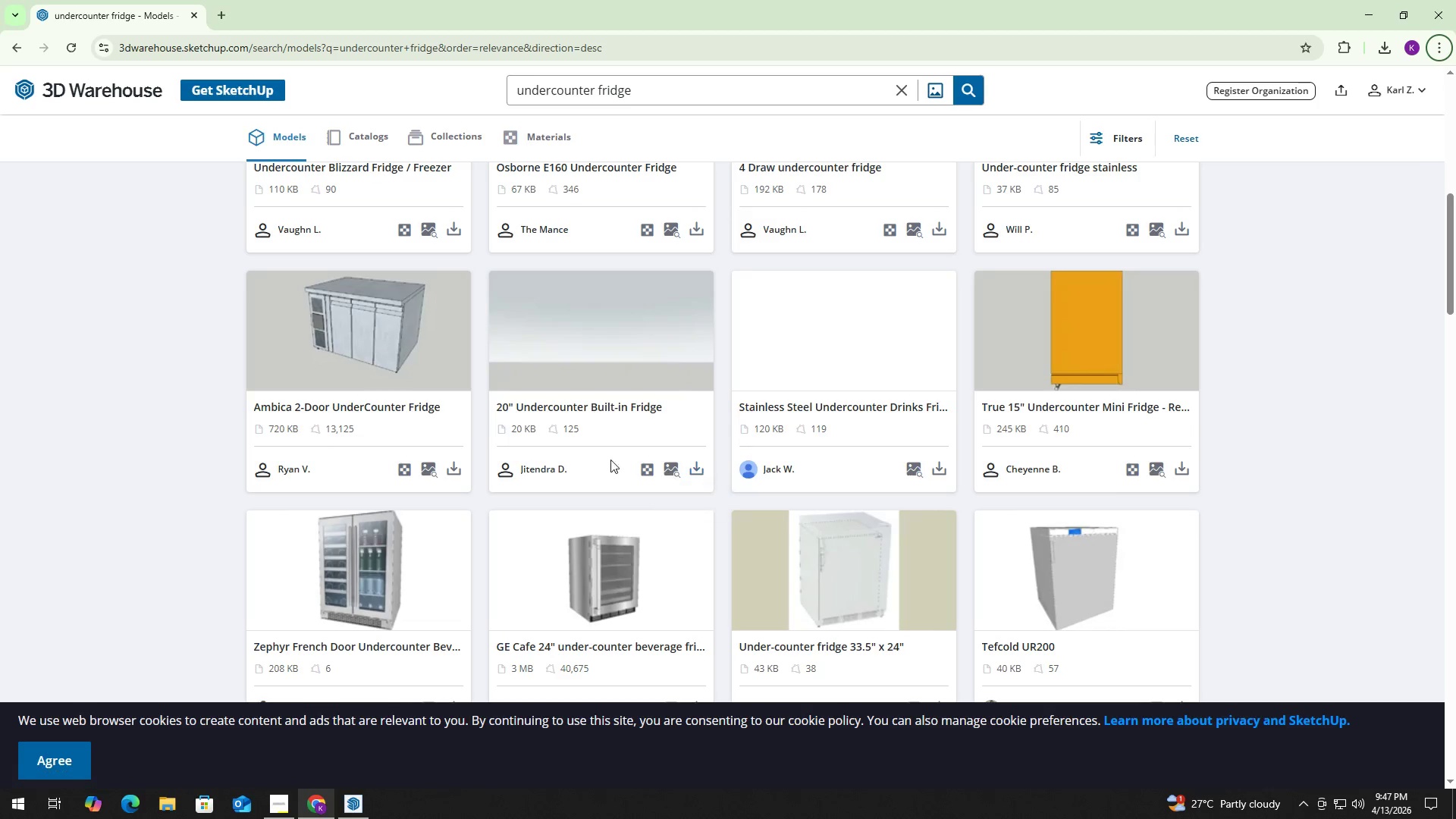 
scroll: coordinate [655, 372], scroll_direction: up, amount: 13.0
 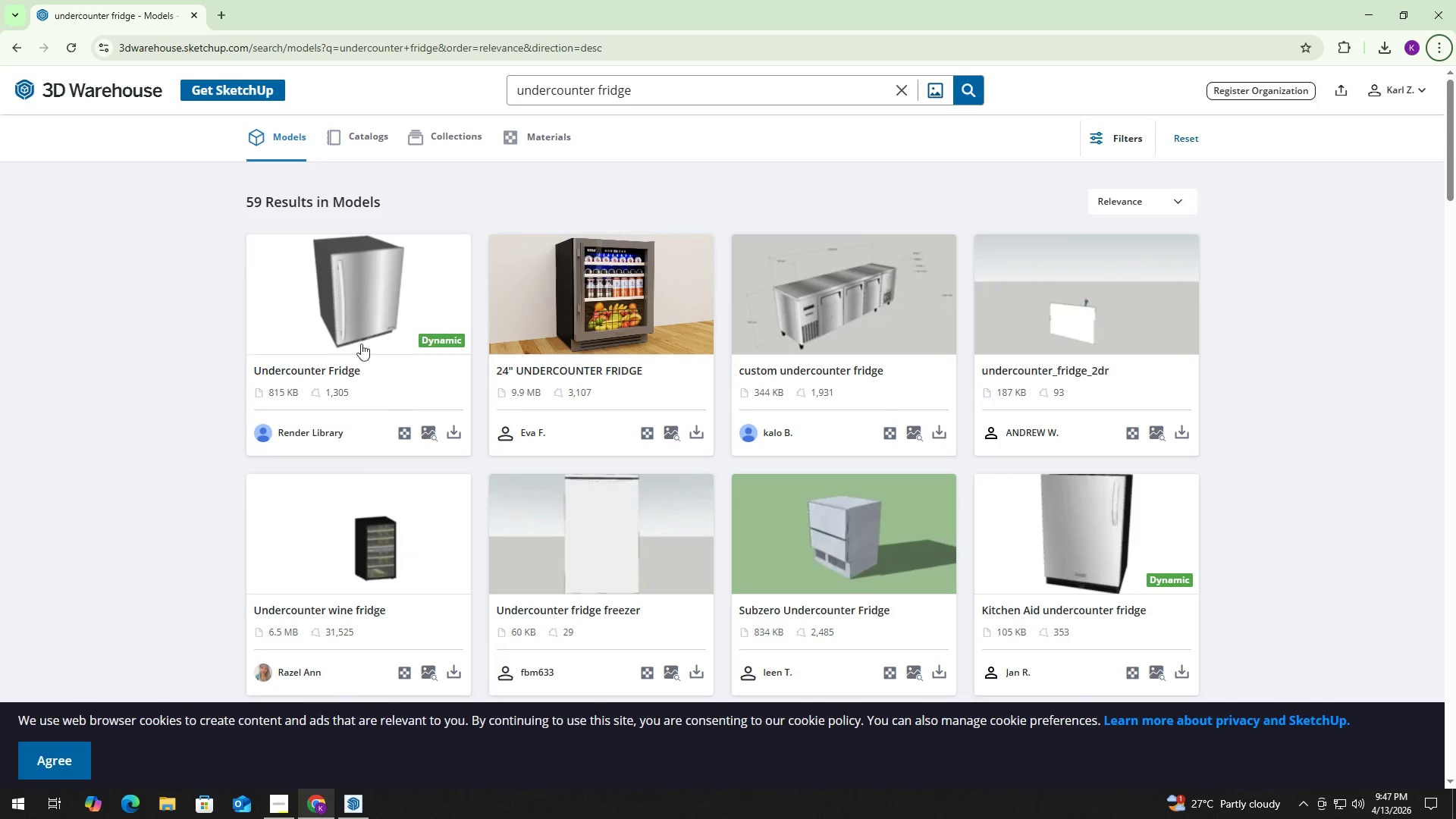 
scroll: coordinate [1106, 526], scroll_direction: down, amount: 5.0
 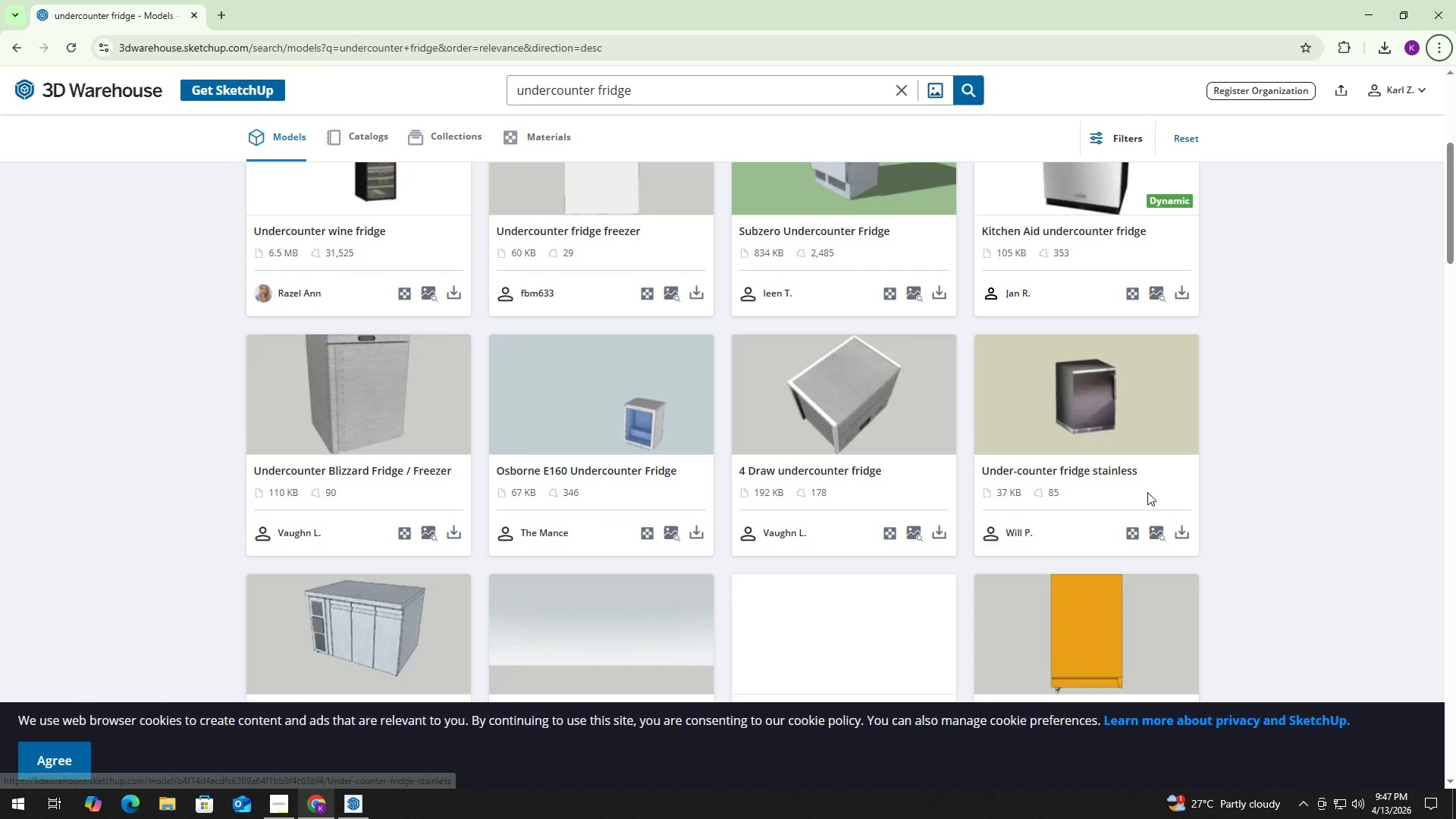 
scroll: coordinate [398, 407], scroll_direction: up, amount: 6.0
 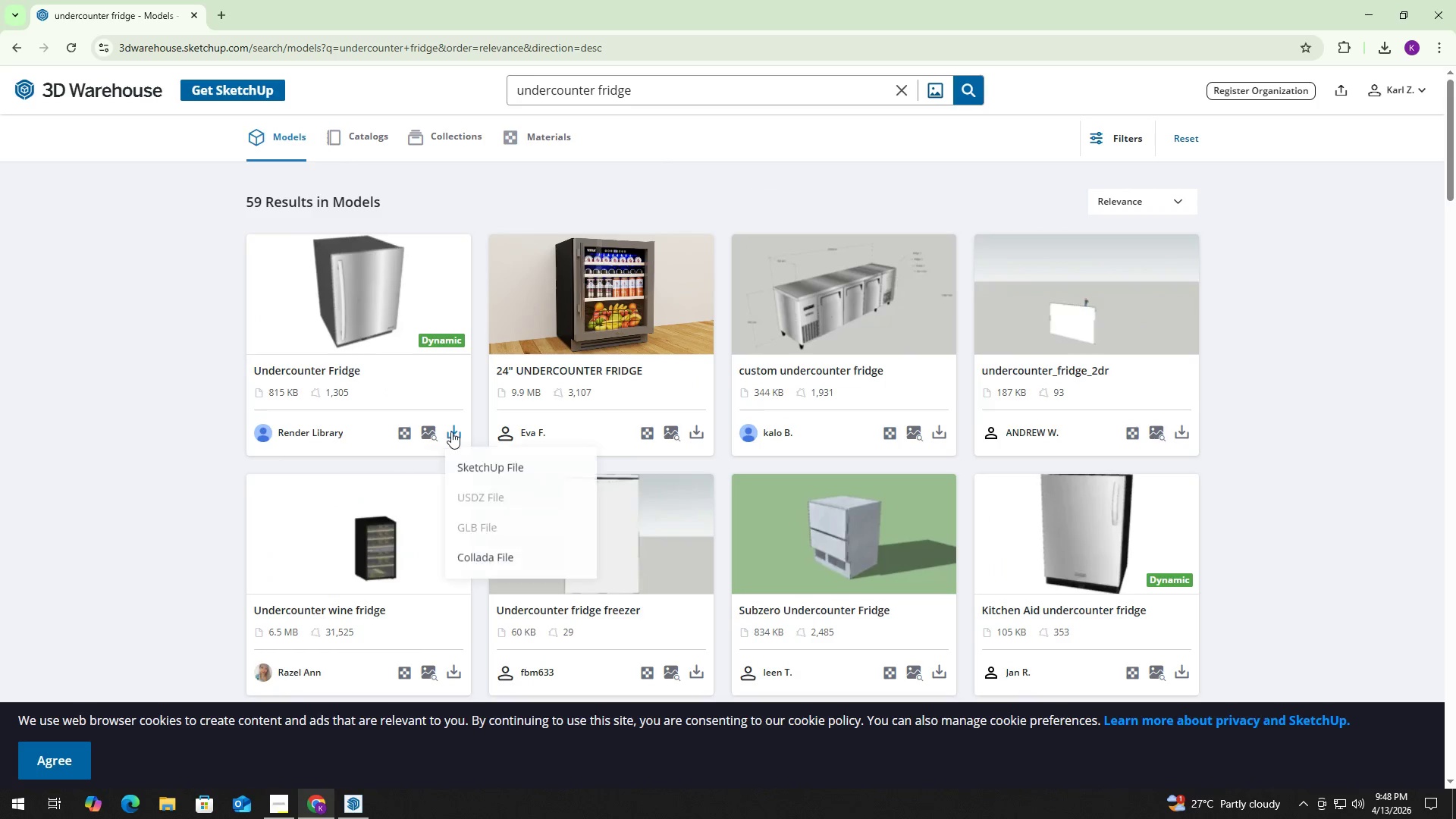 
left_click([527, 468])
 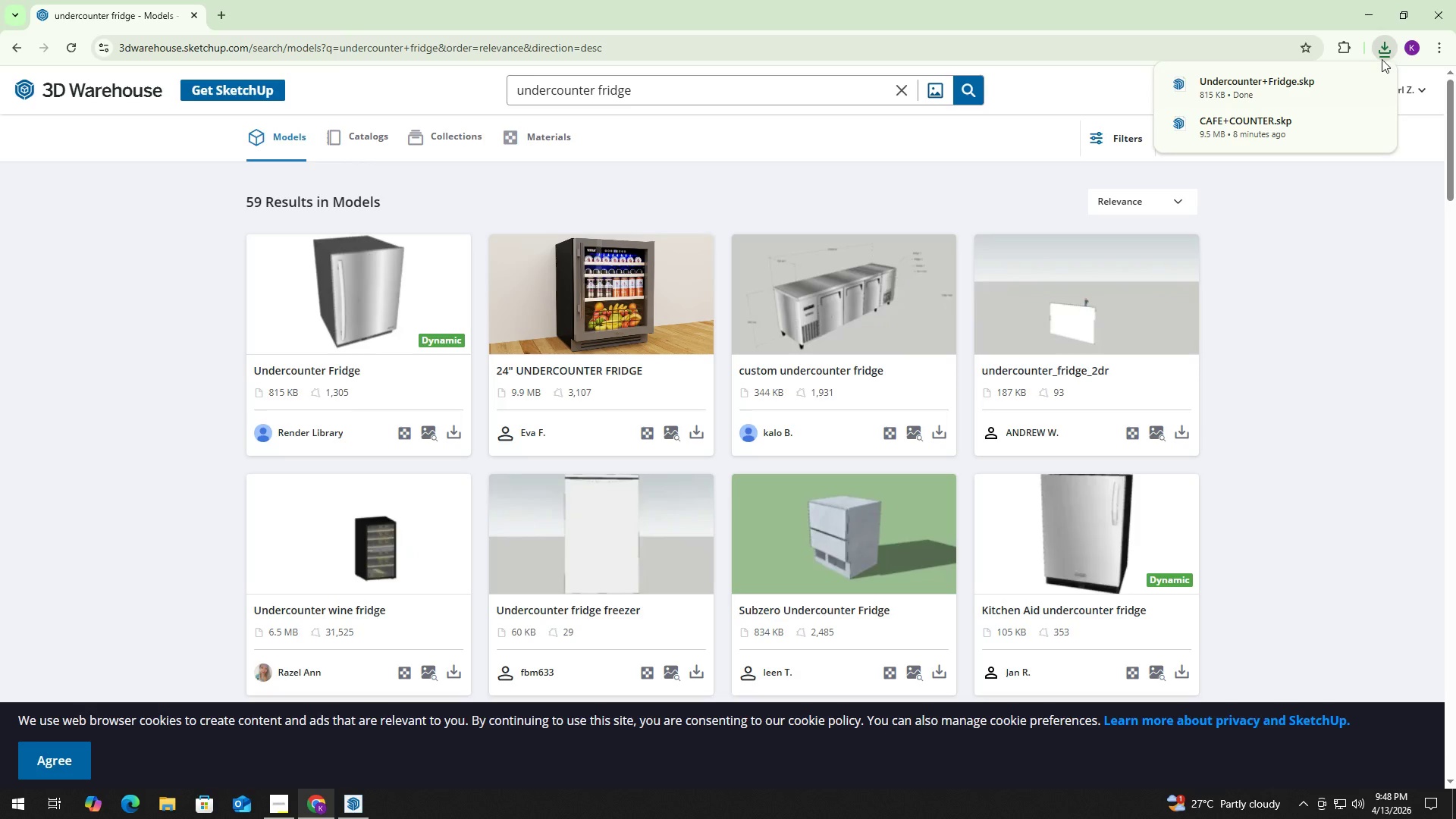 
key(Alt+AltLeft)
 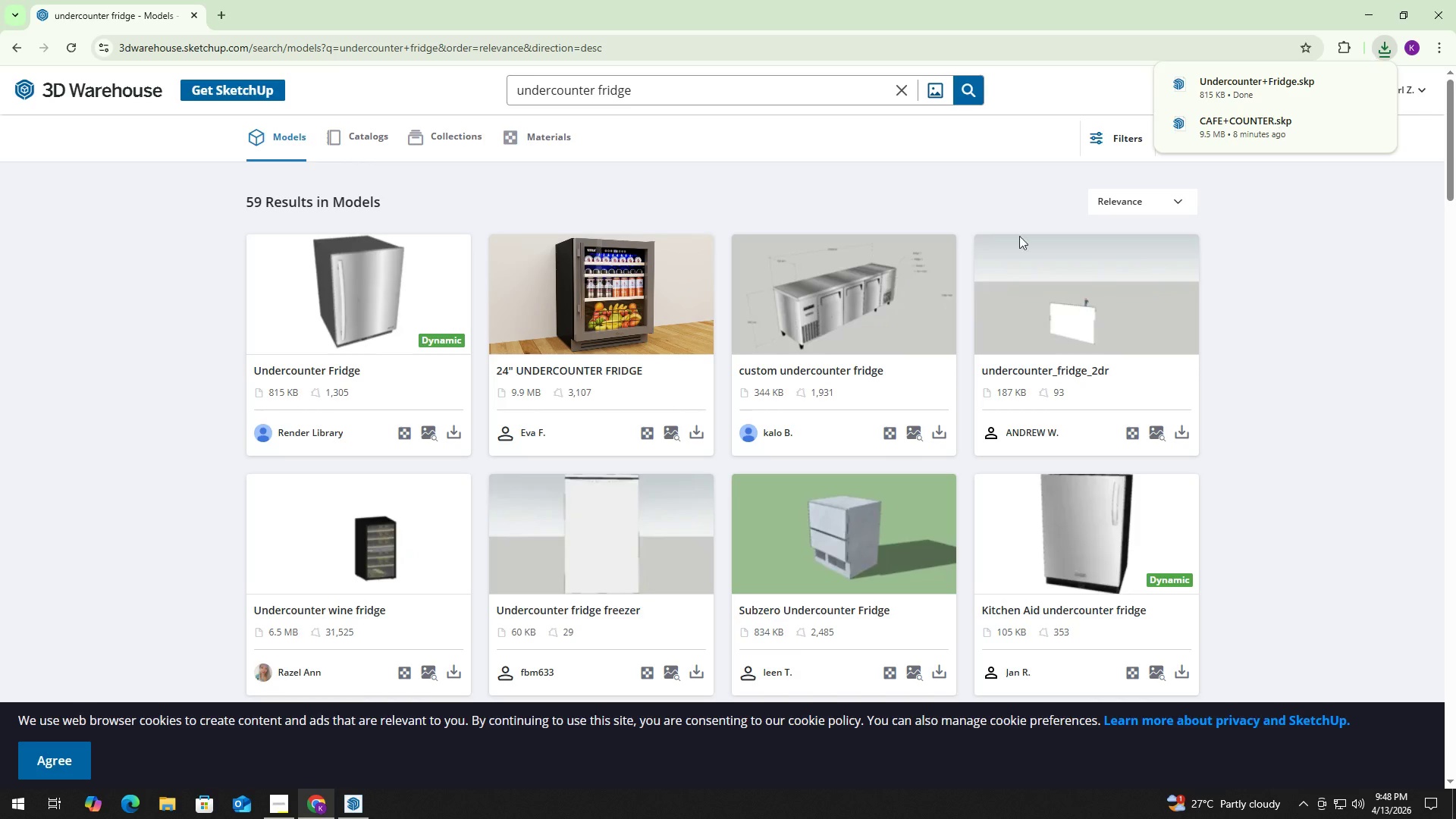 
key(Alt+Tab)
 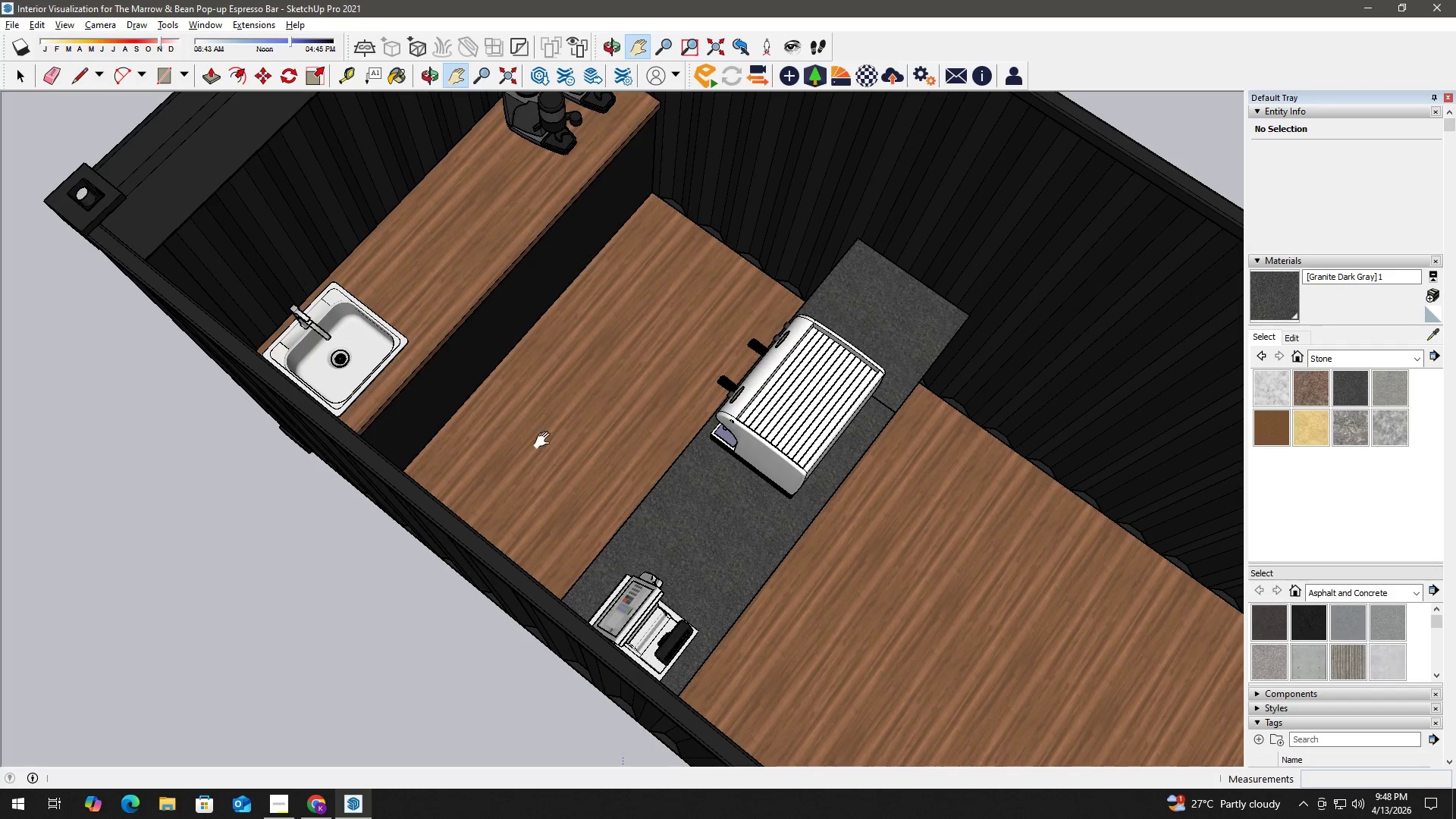 
scroll: coordinate [475, 453], scroll_direction: down, amount: 8.0
 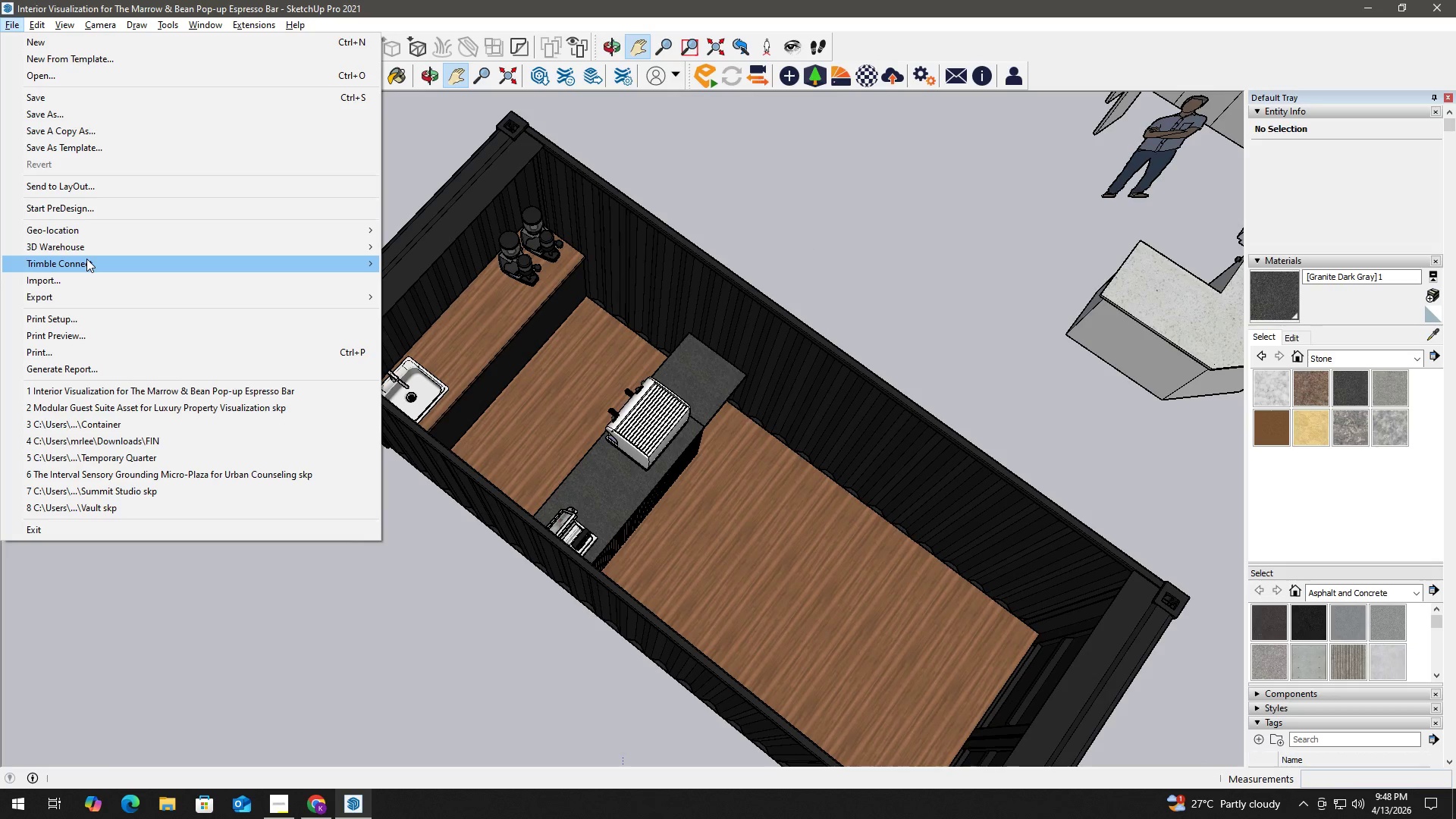 
left_click([85, 275])
 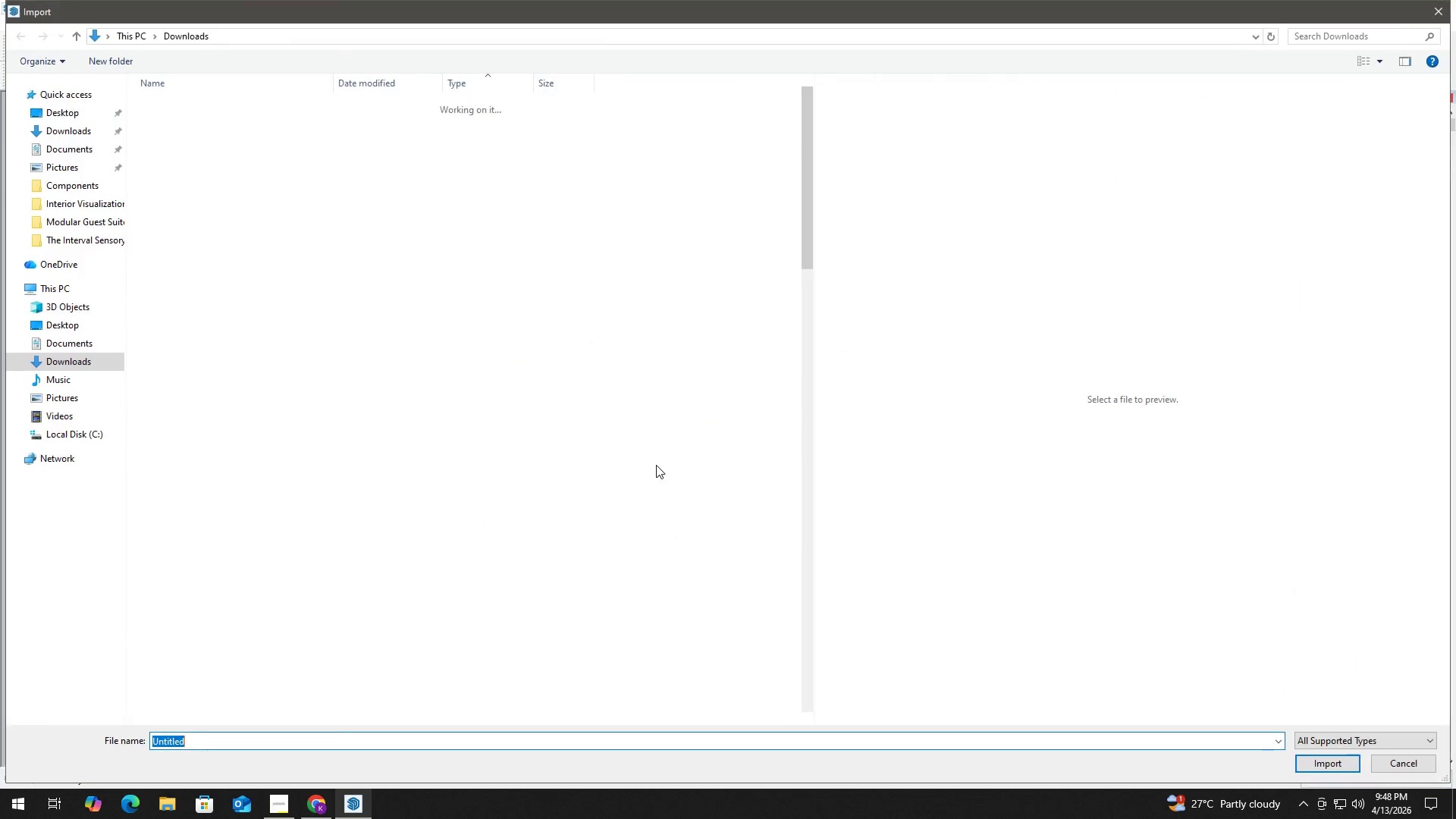 
scroll: coordinate [739, 398], scroll_direction: down, amount: 4.0
 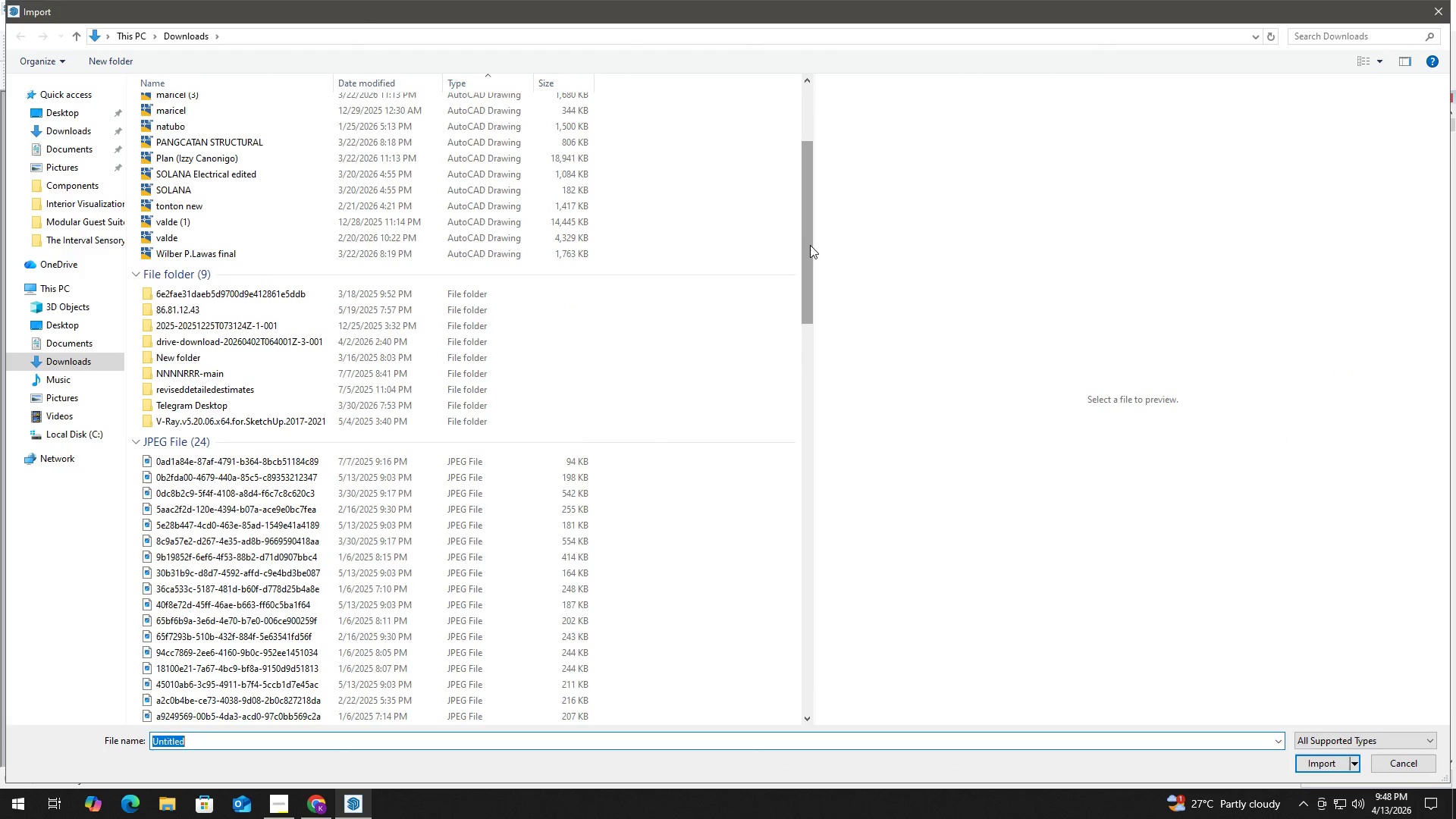 
left_click_drag(start_coordinate=[805, 242], to_coordinate=[791, 651])
 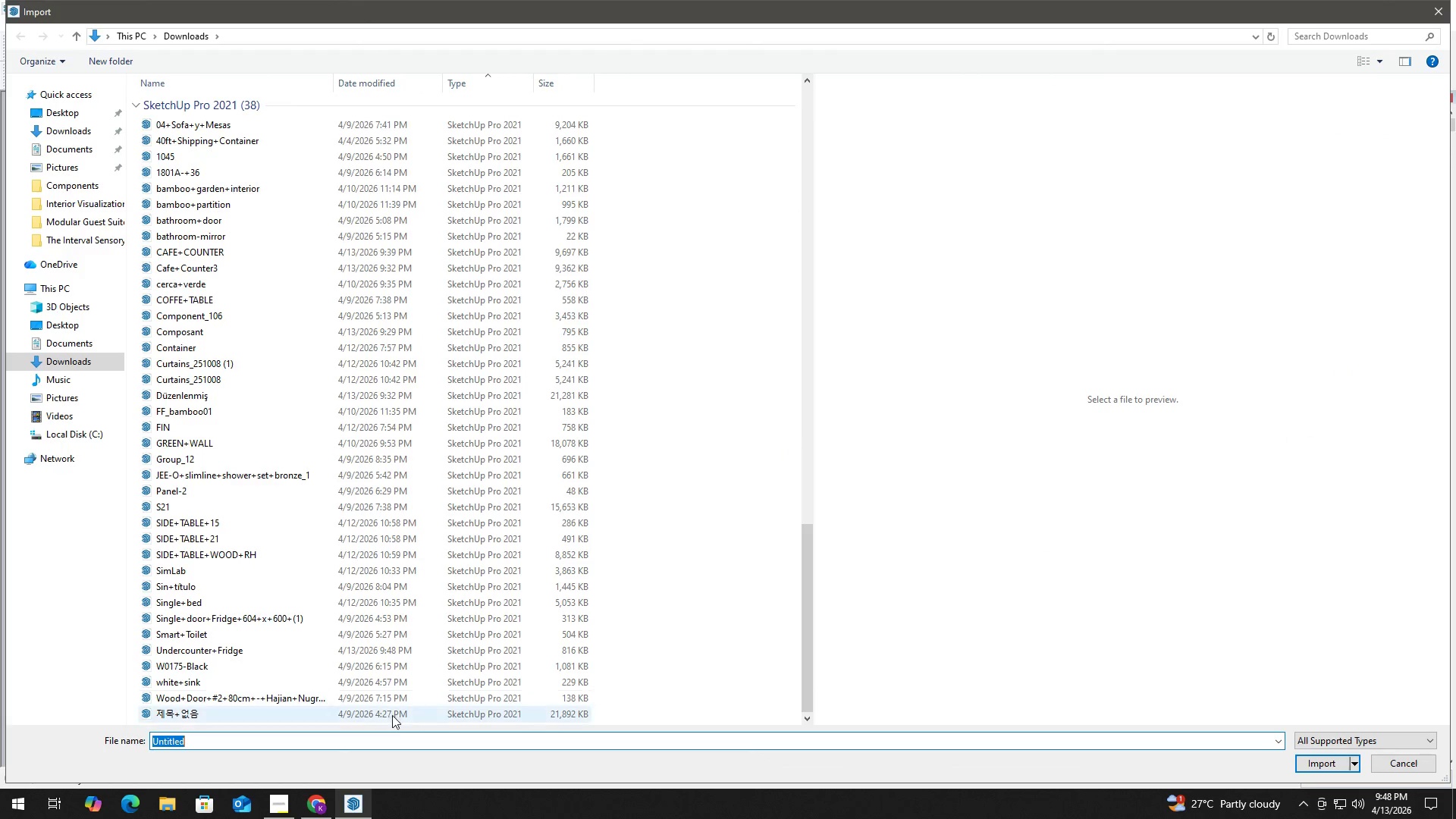 
left_click([350, 650])
 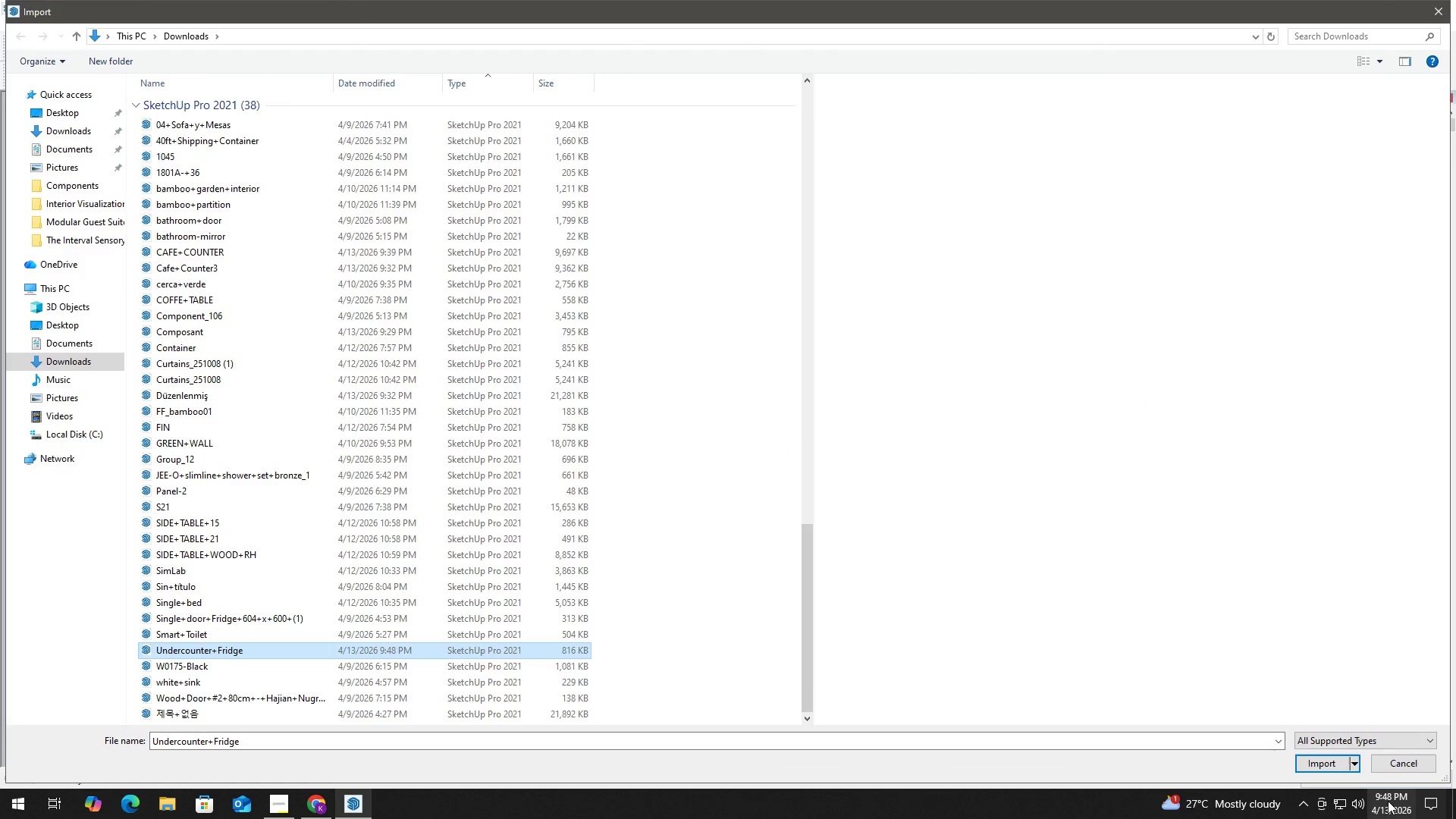 
left_click([1341, 770])
 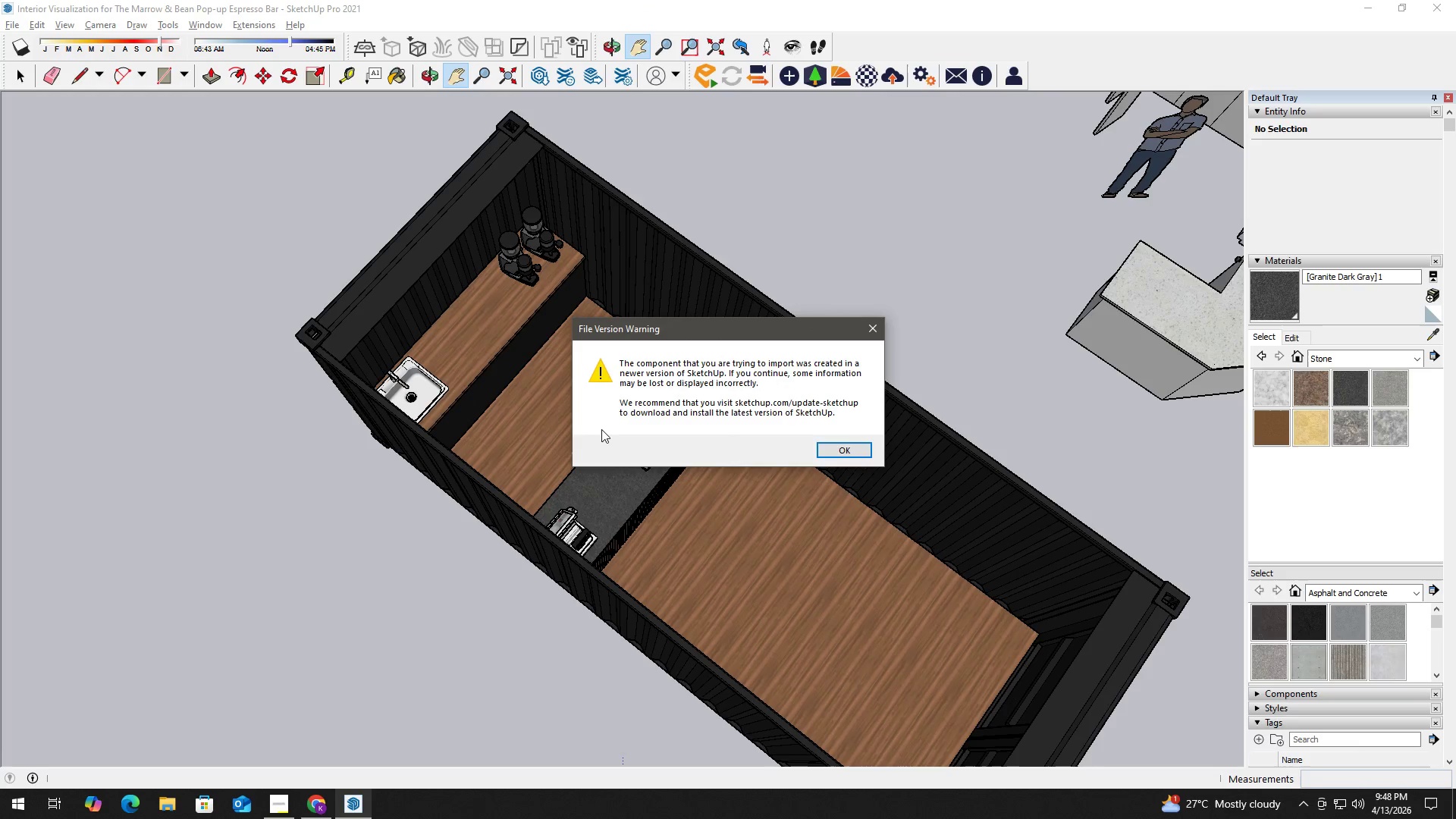 
left_click([843, 450])
 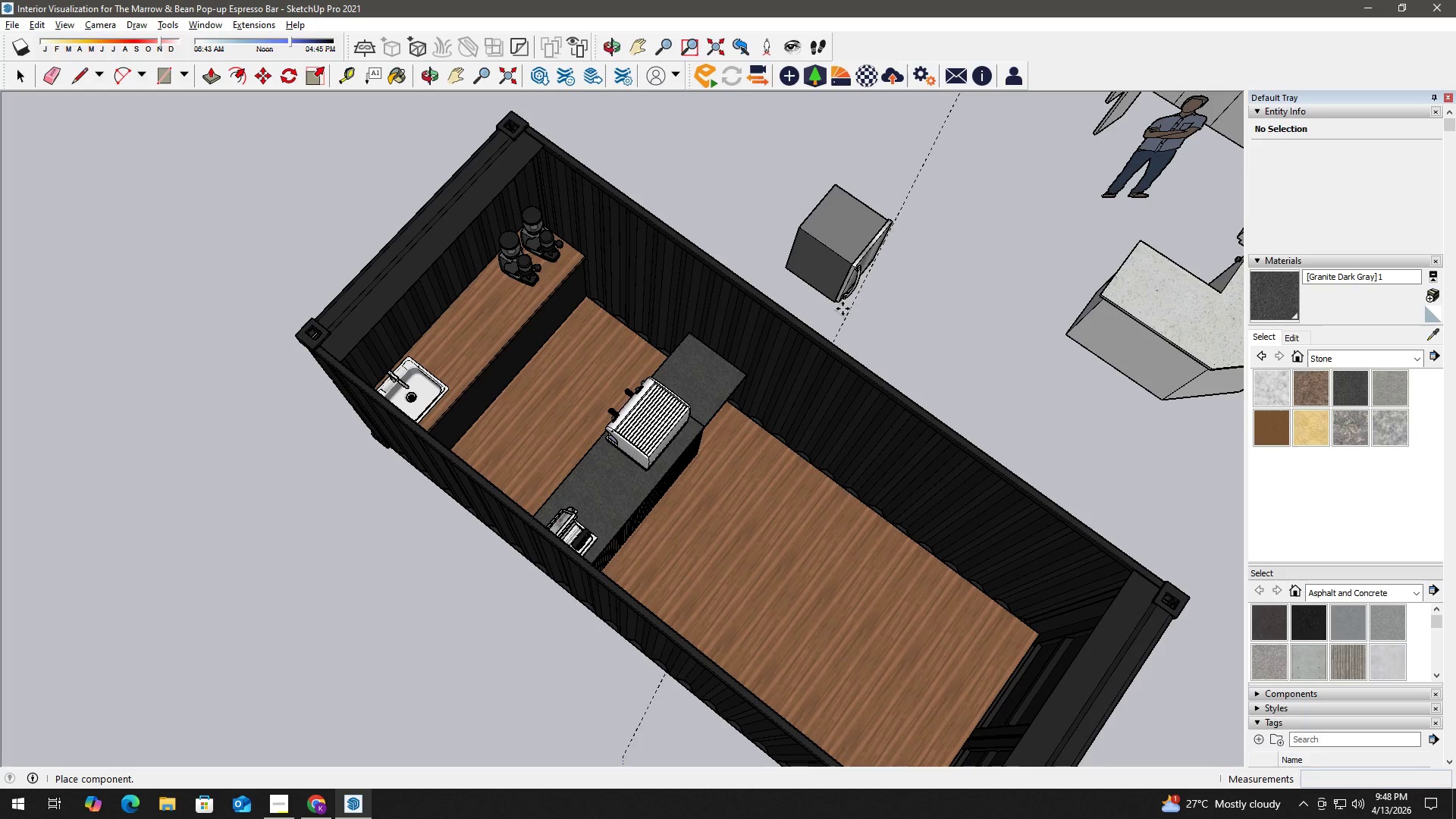 
left_click([843, 309])
 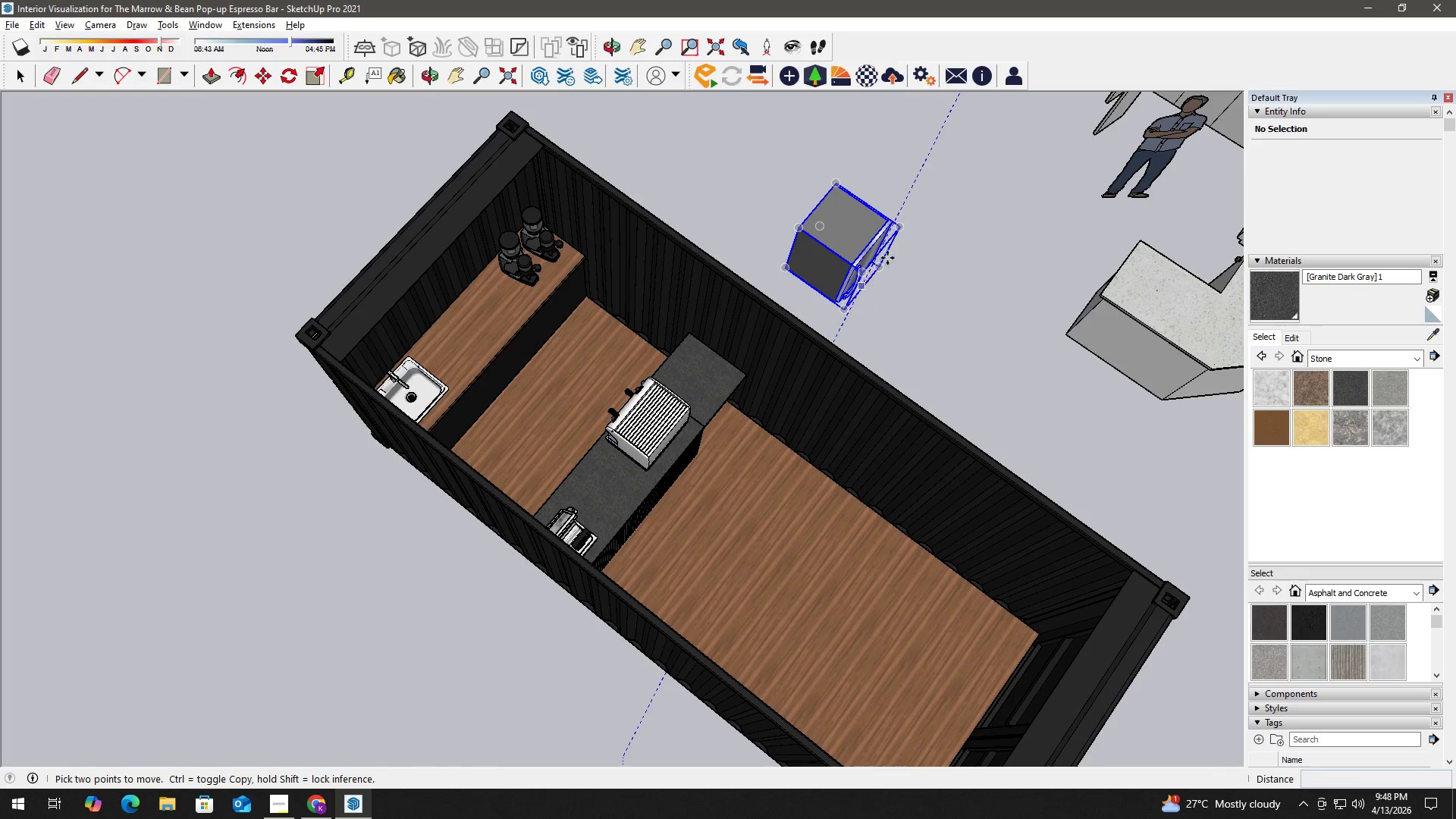 
key(Space)
 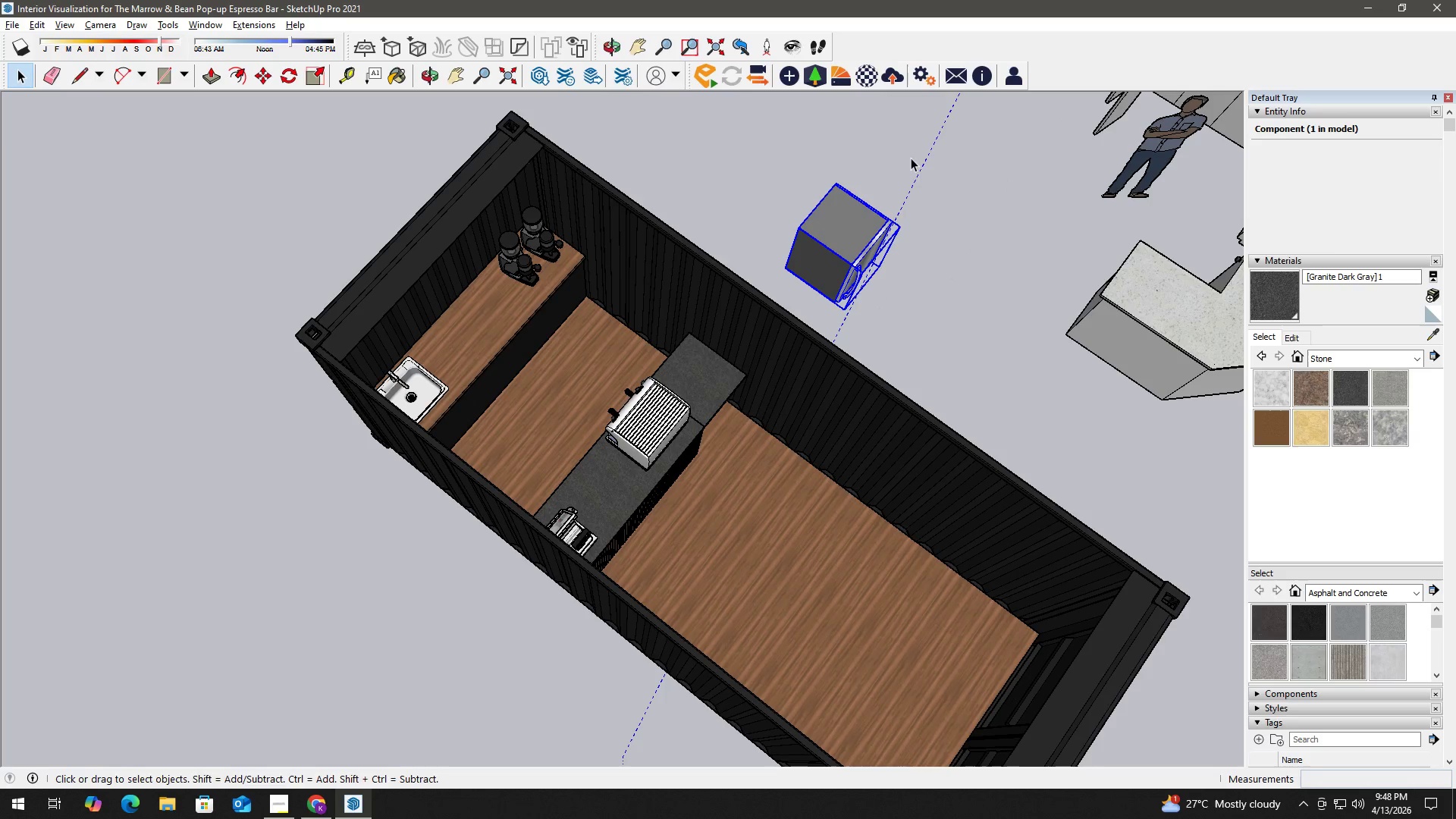 
key(E)
 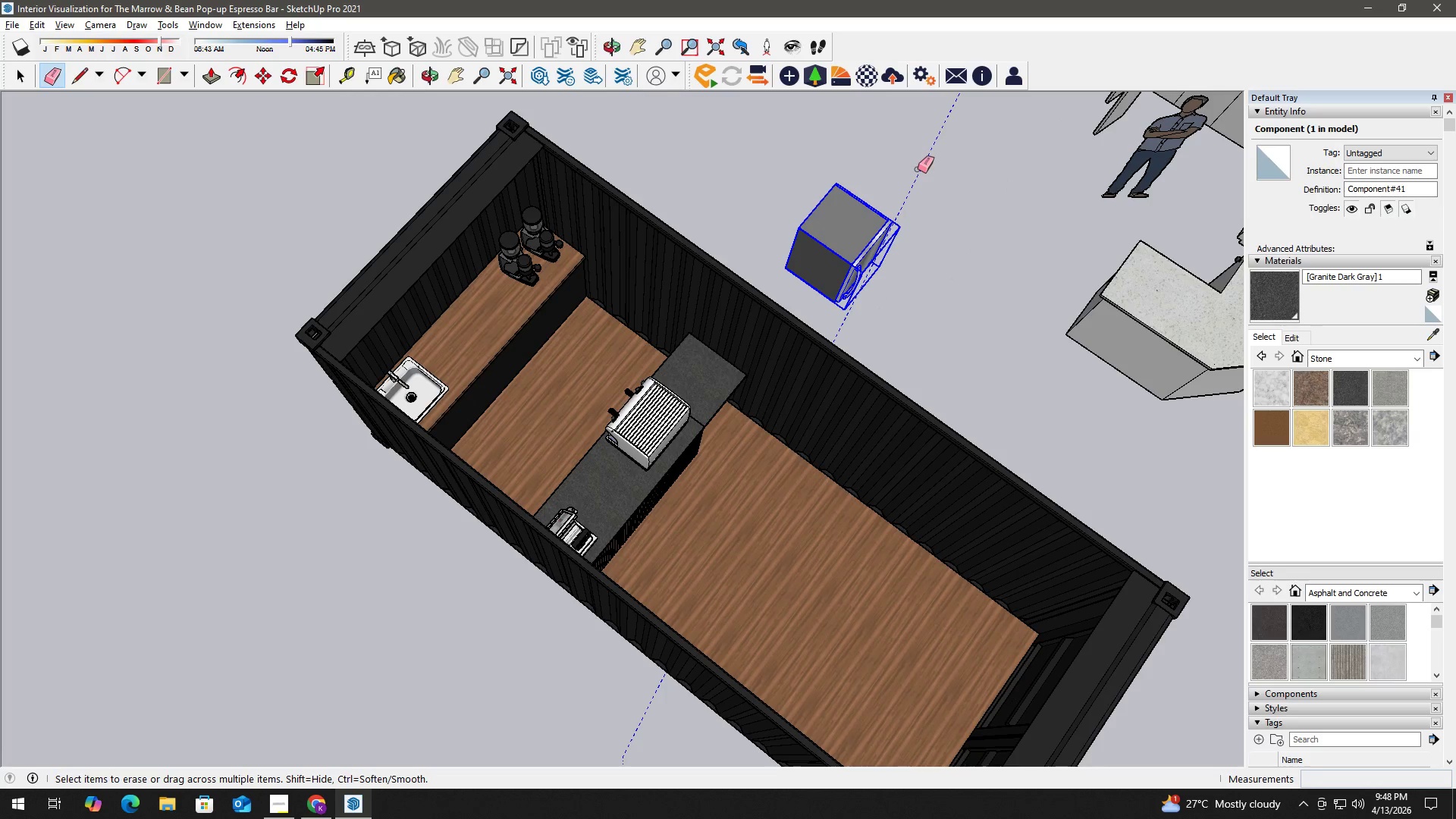 
left_click([918, 169])
 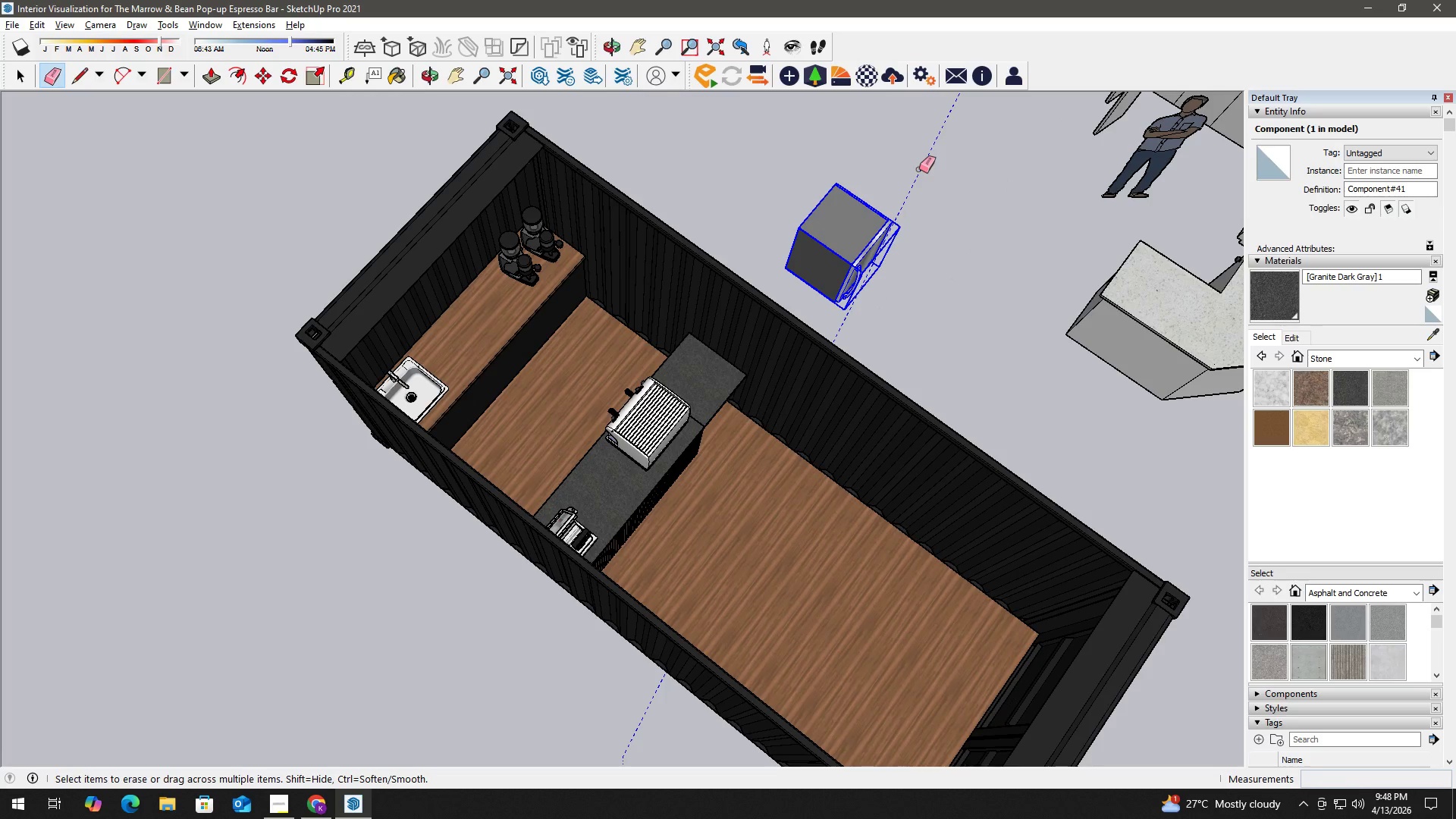 
key(Space)
 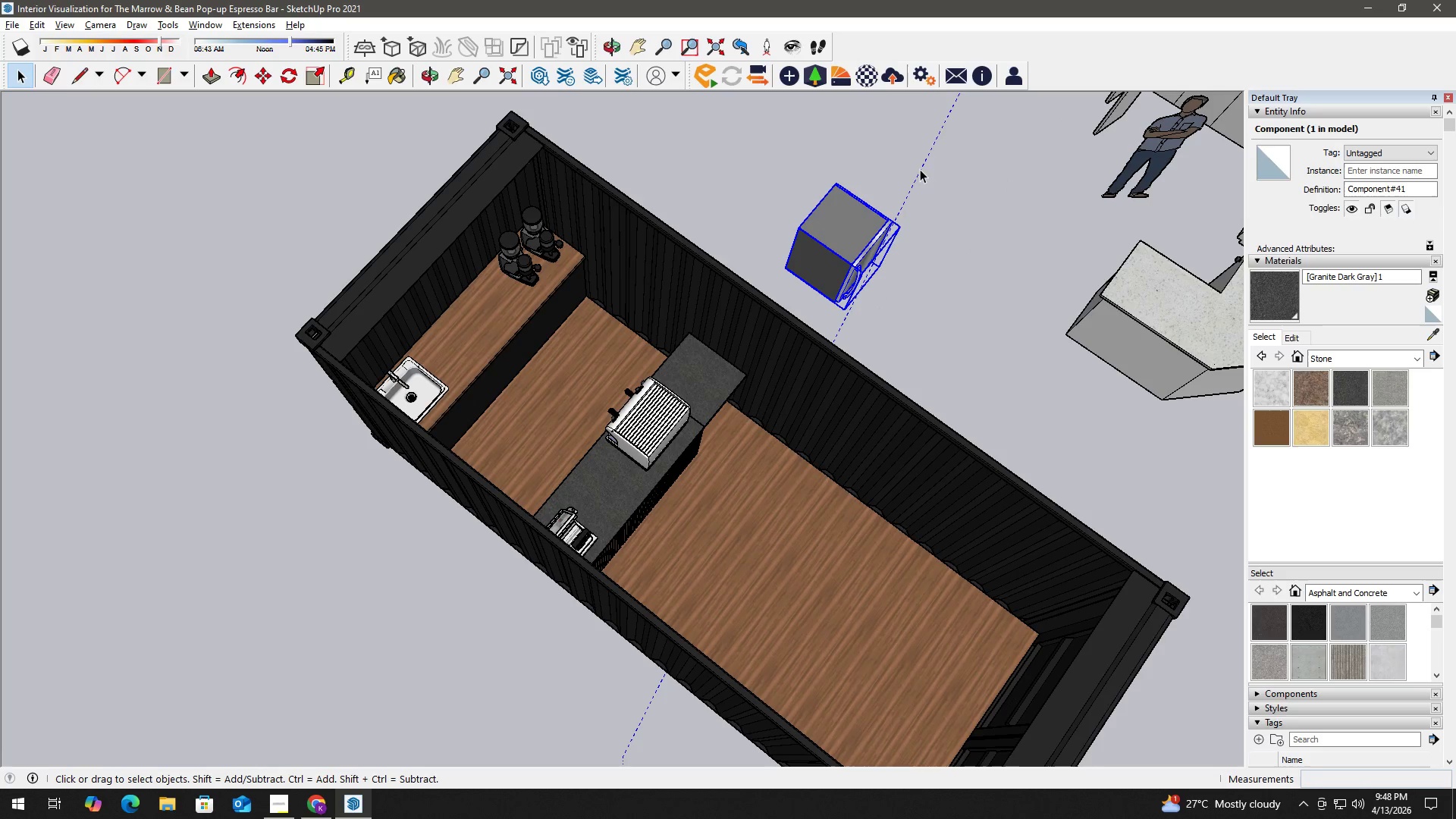 
double_click([920, 169])
 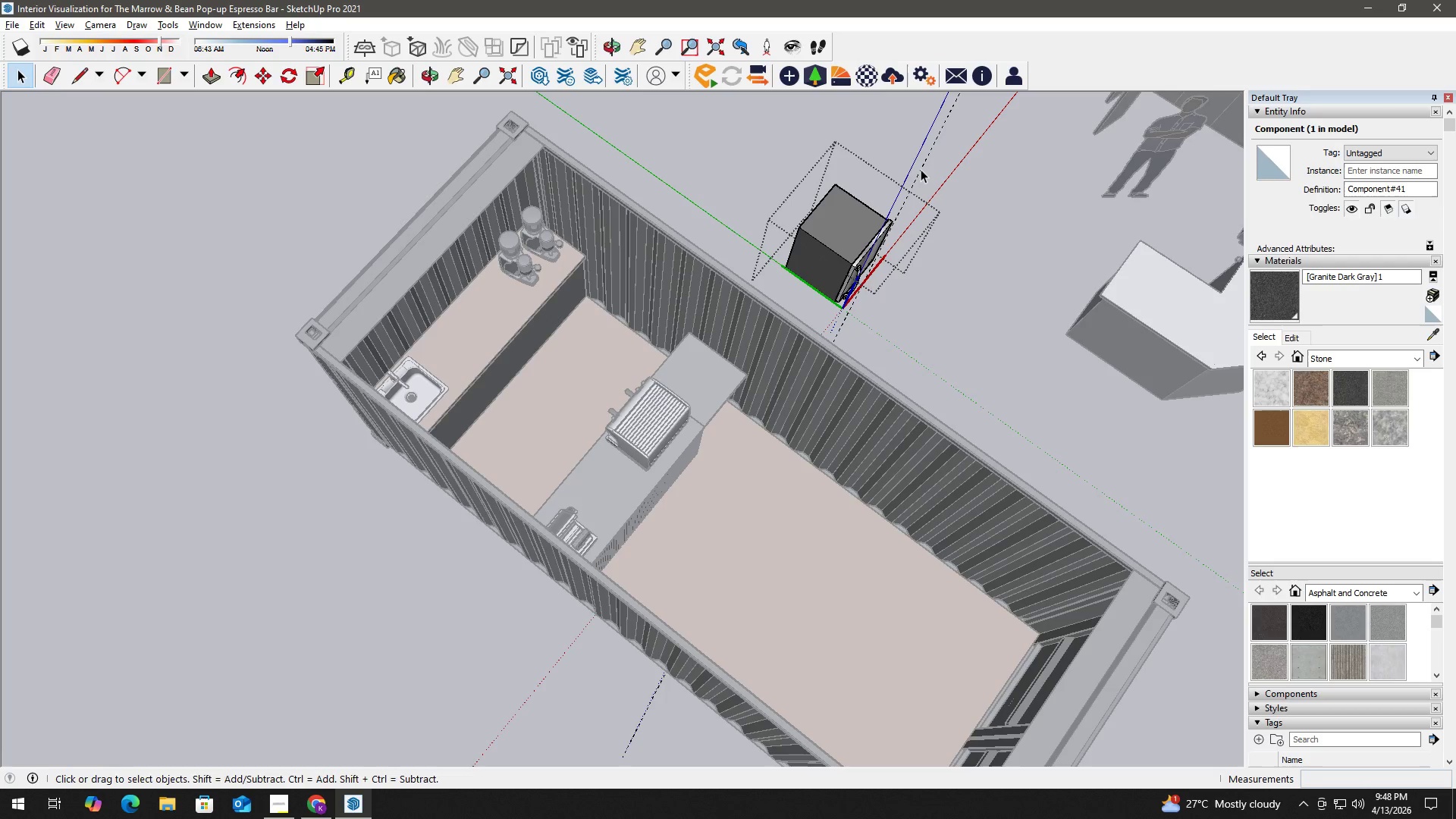 
key(E)
 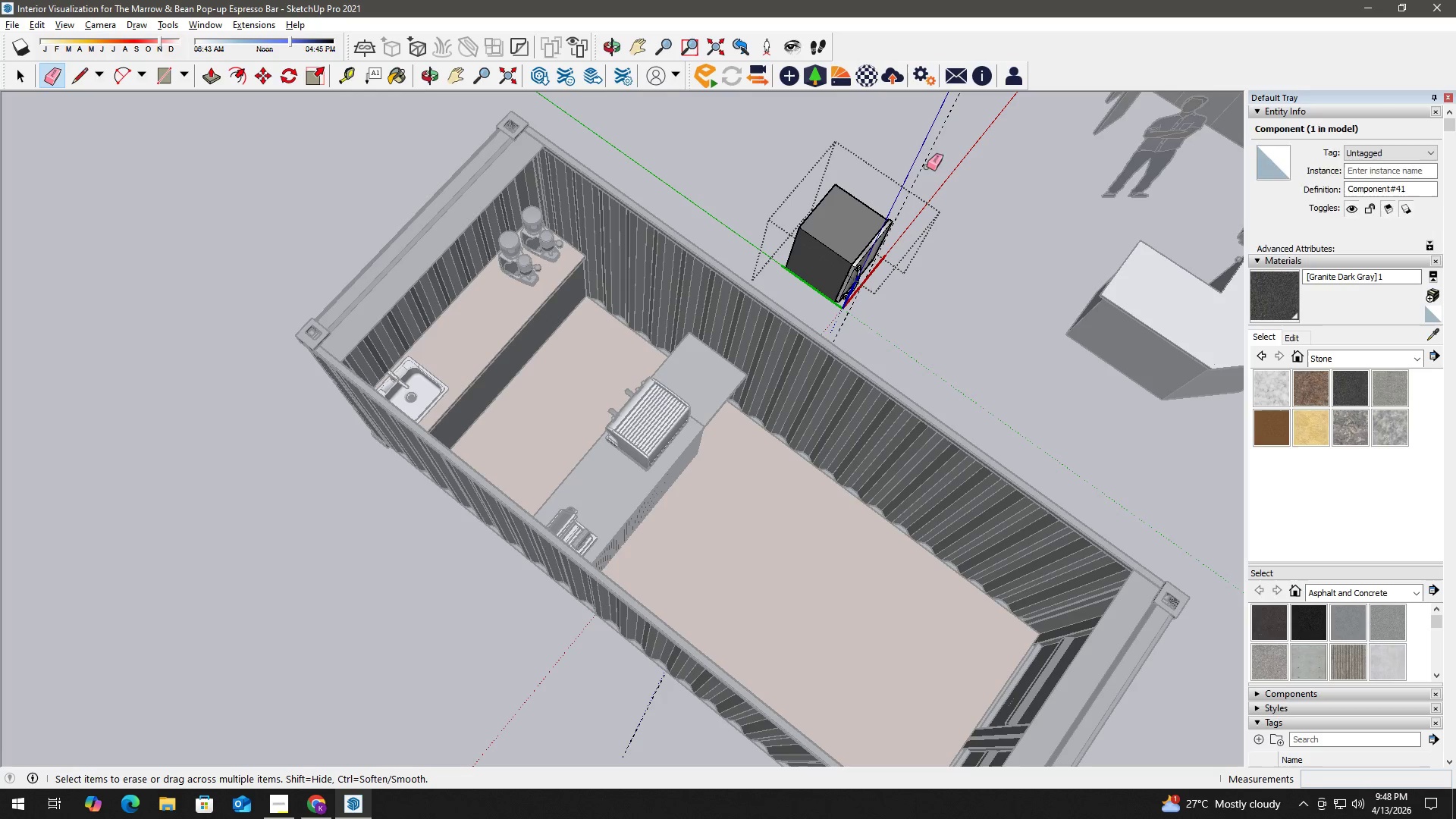 
left_click_drag(start_coordinate=[927, 167], to_coordinate=[908, 153])
 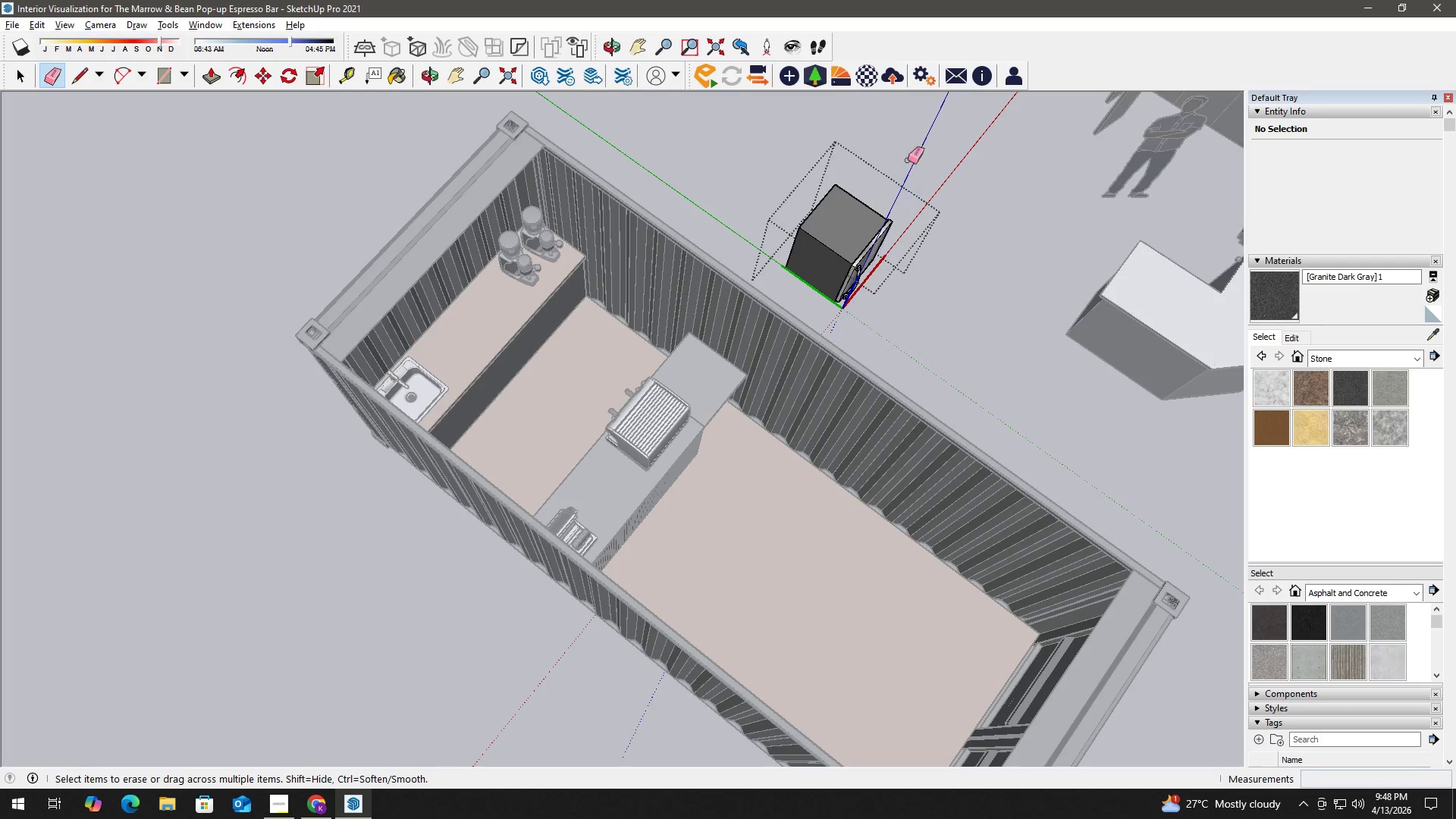 
key(Space)
 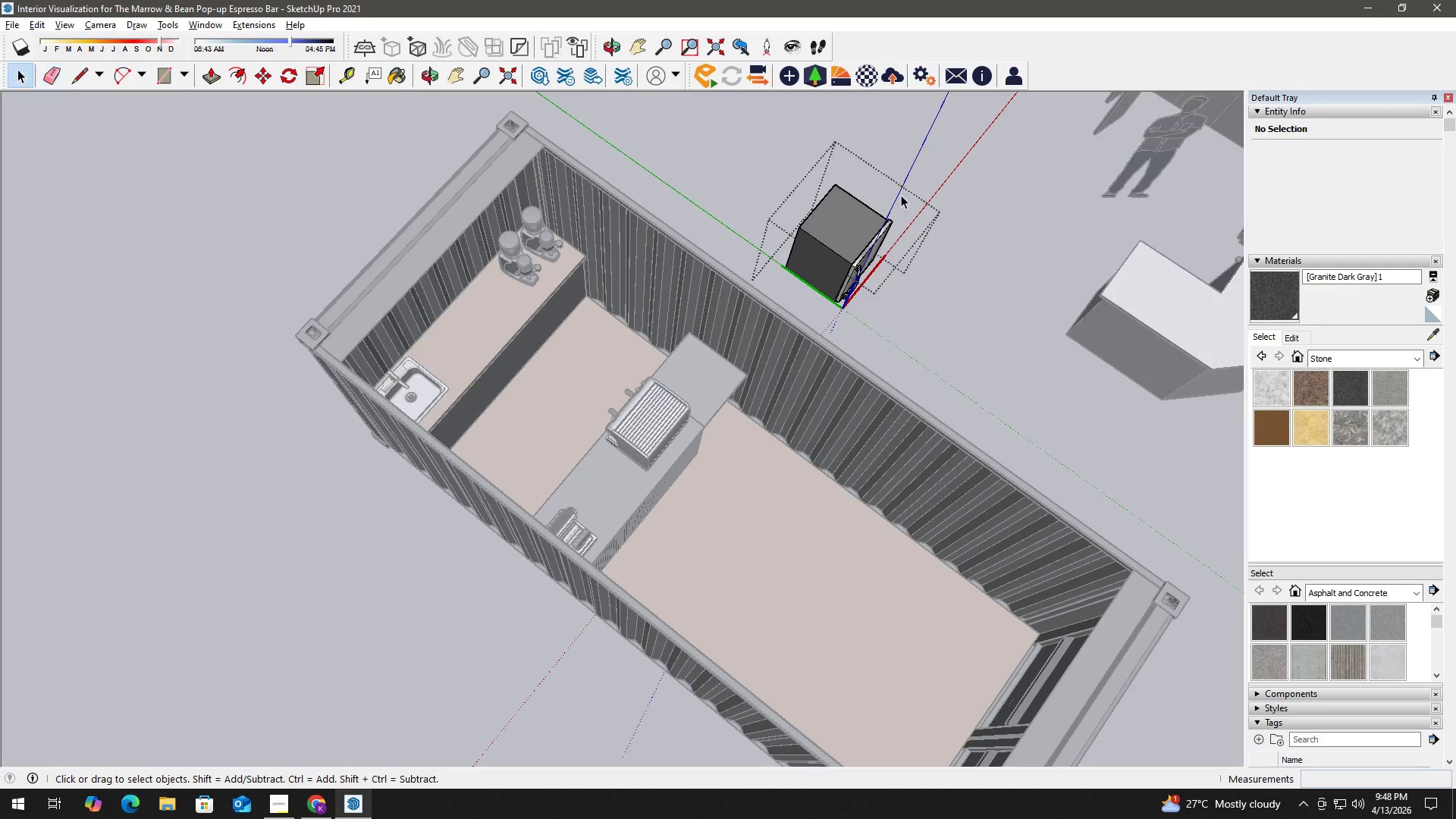 
key(Escape)
 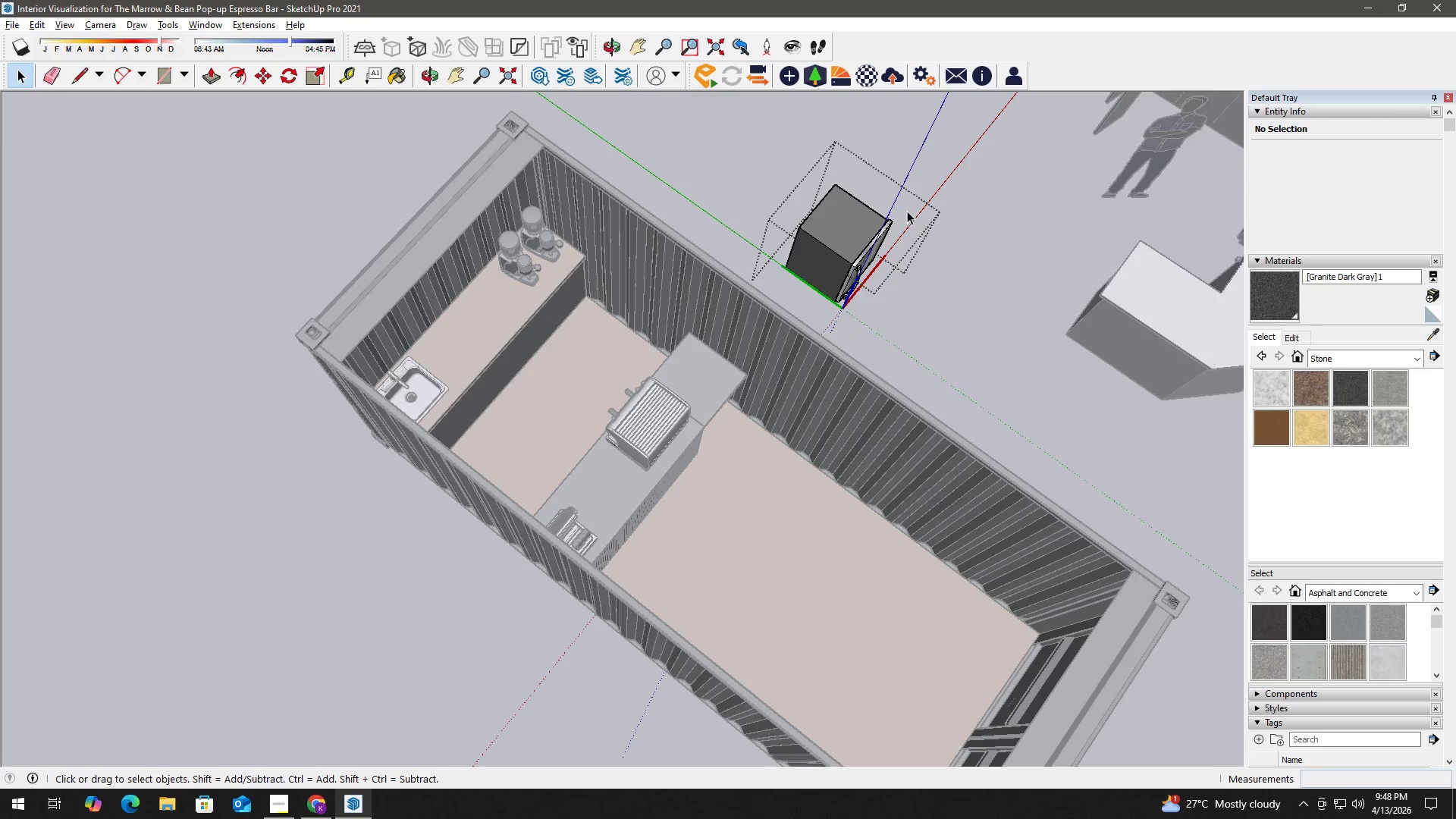 
key(Escape)
 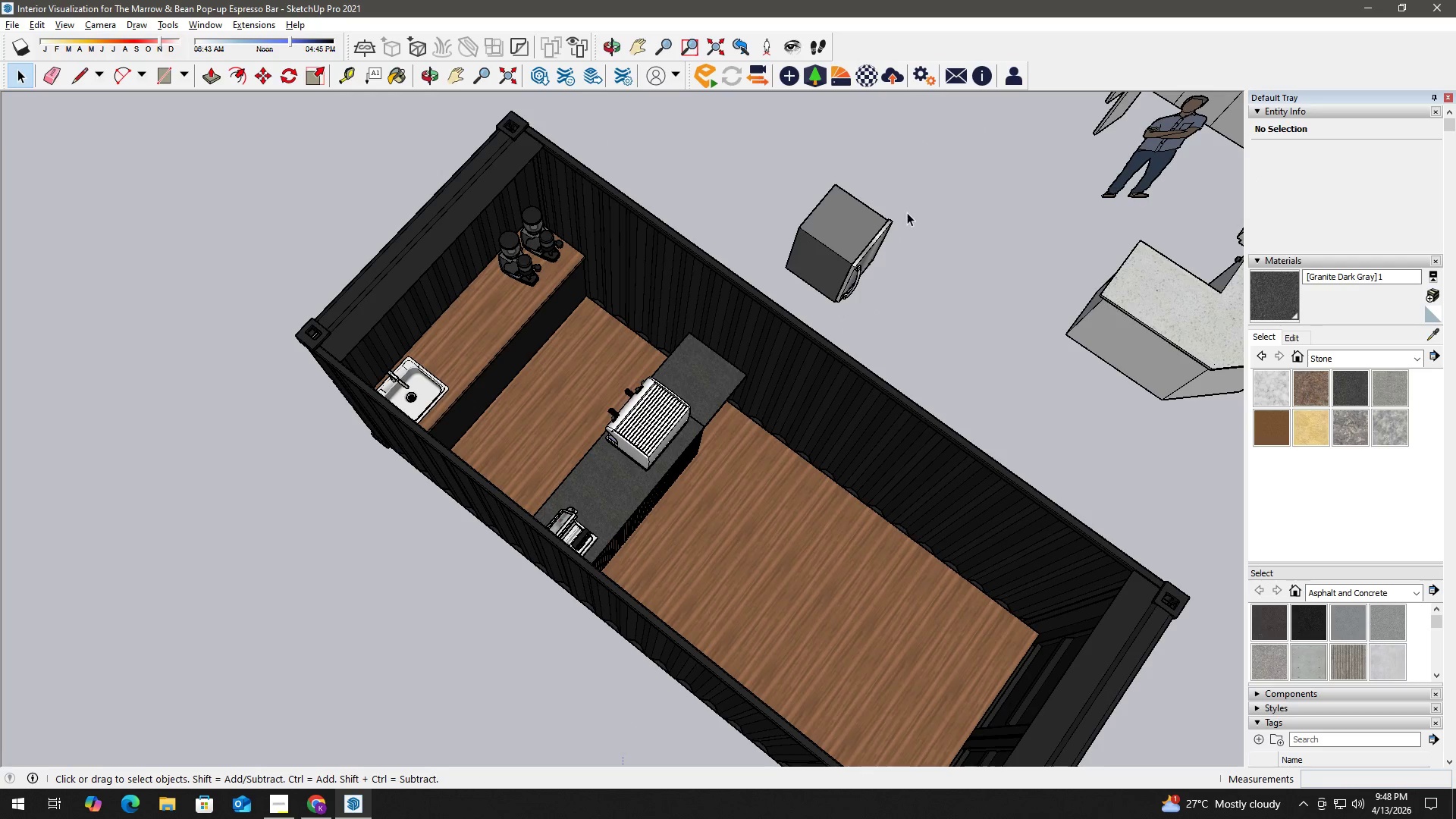 
key(Escape)
 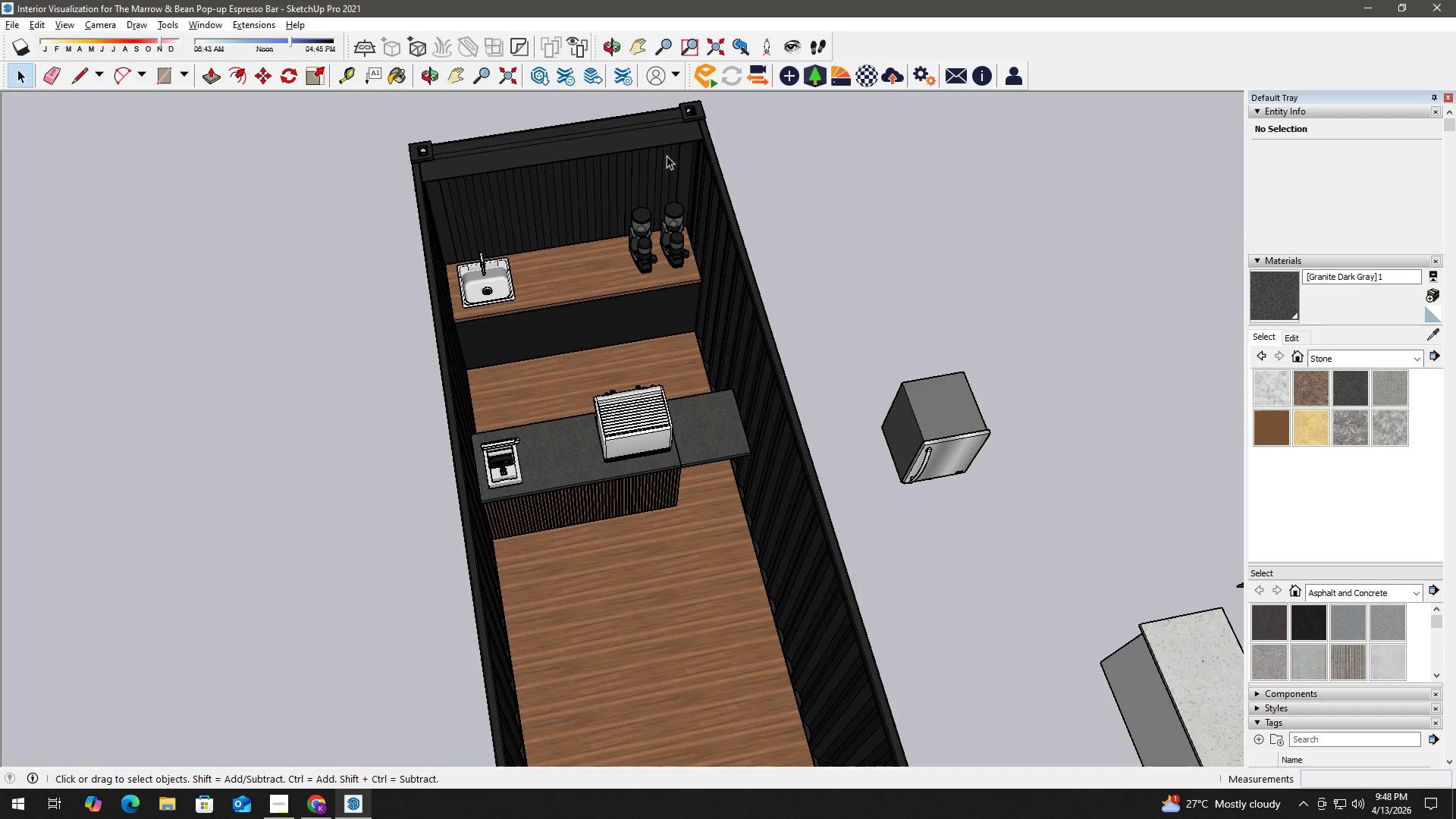 
scroll: coordinate [934, 382], scroll_direction: up, amount: 2.0
 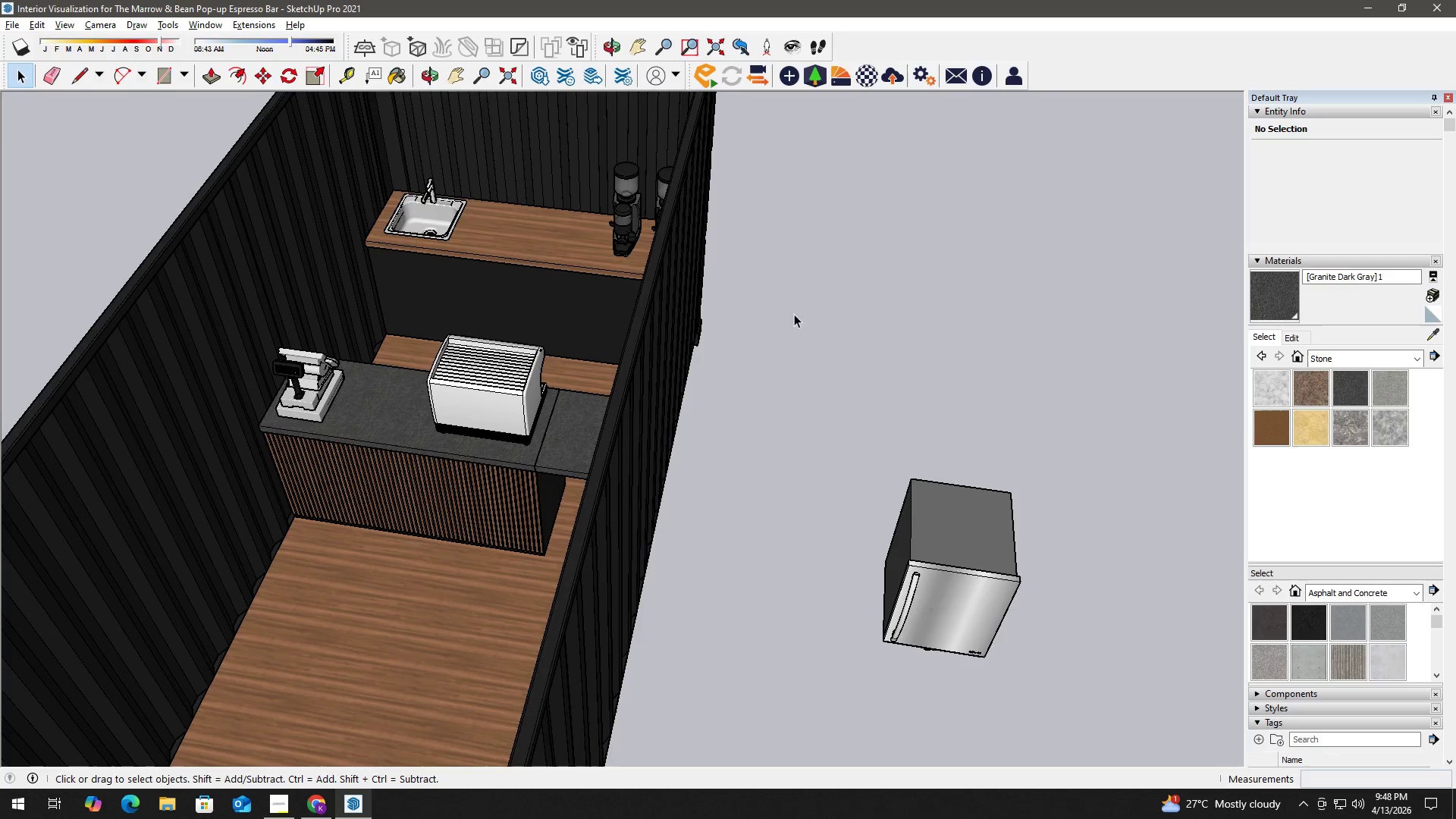 
left_click([991, 486])
 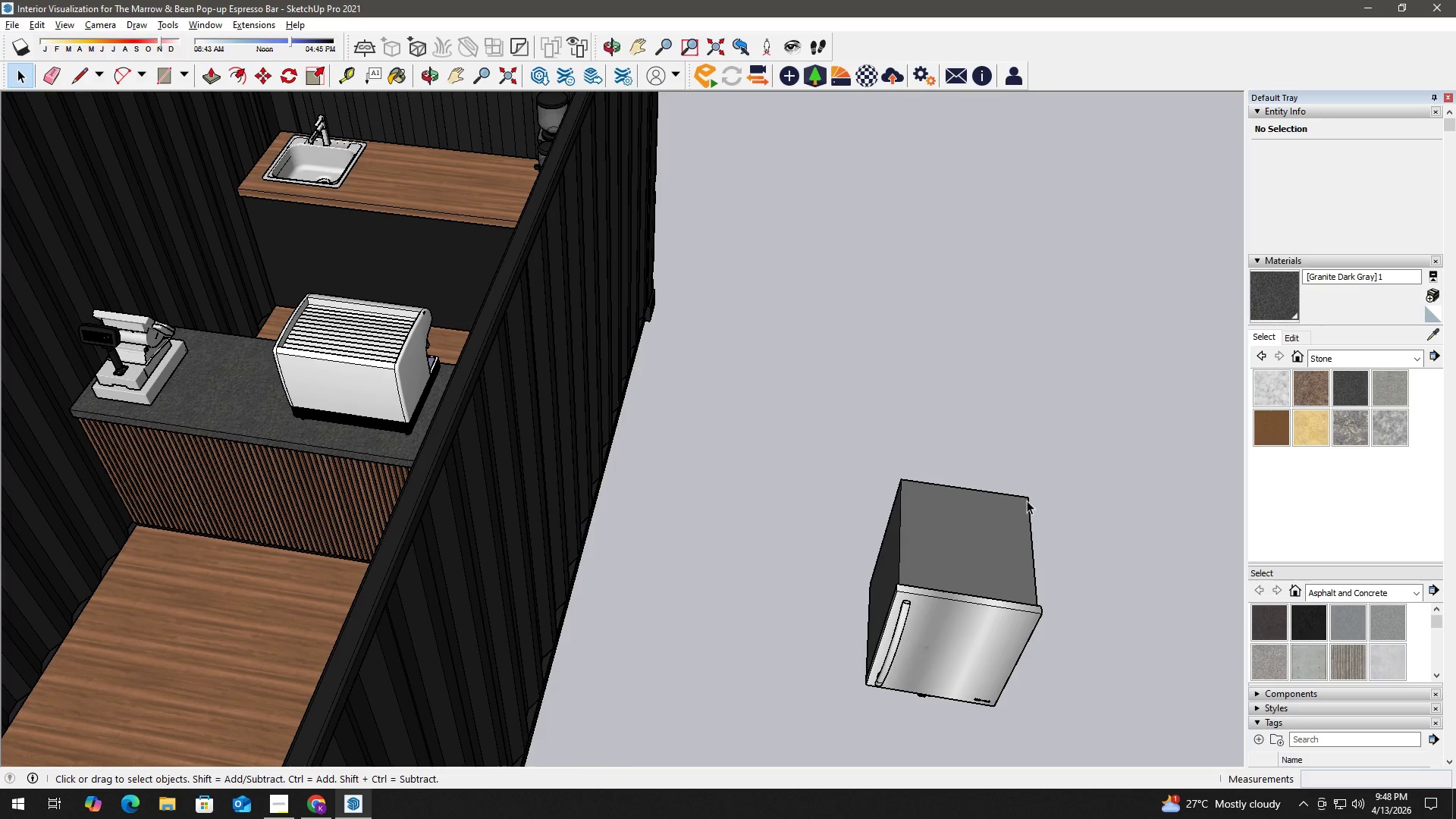 
scroll: coordinate [949, 479], scroll_direction: up, amount: 2.0
 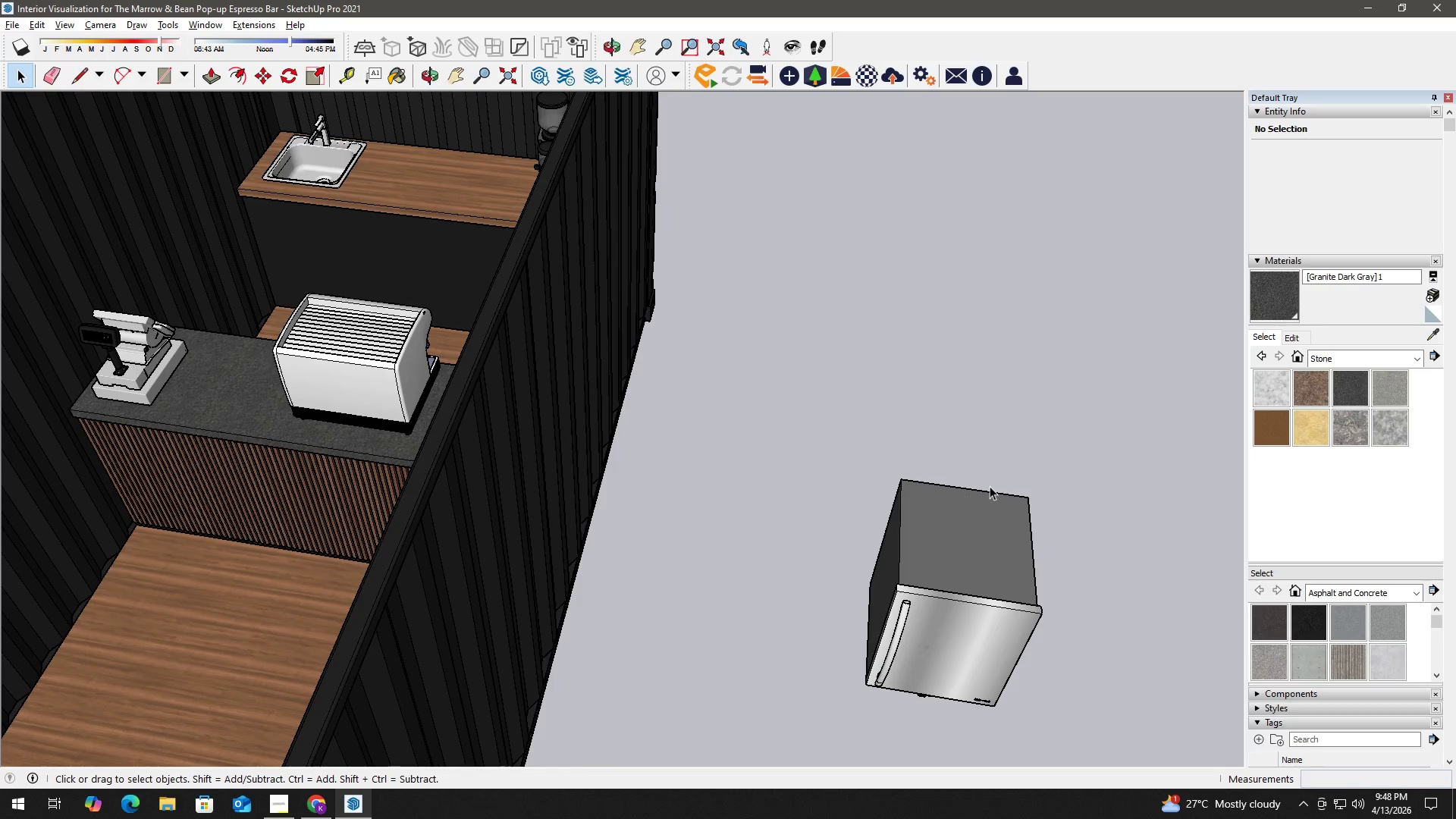 
left_click([1025, 499])
 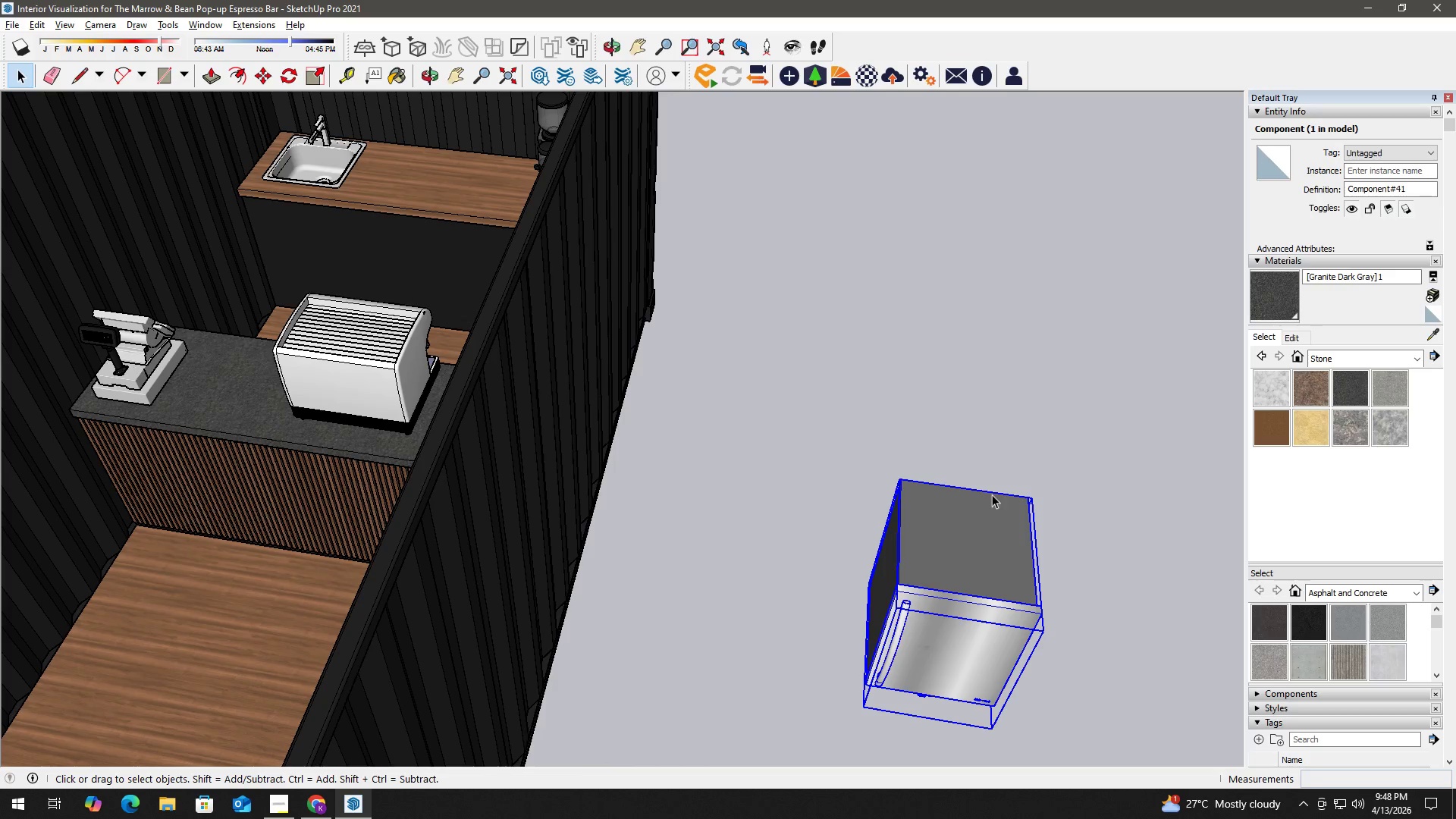 
key(M)
 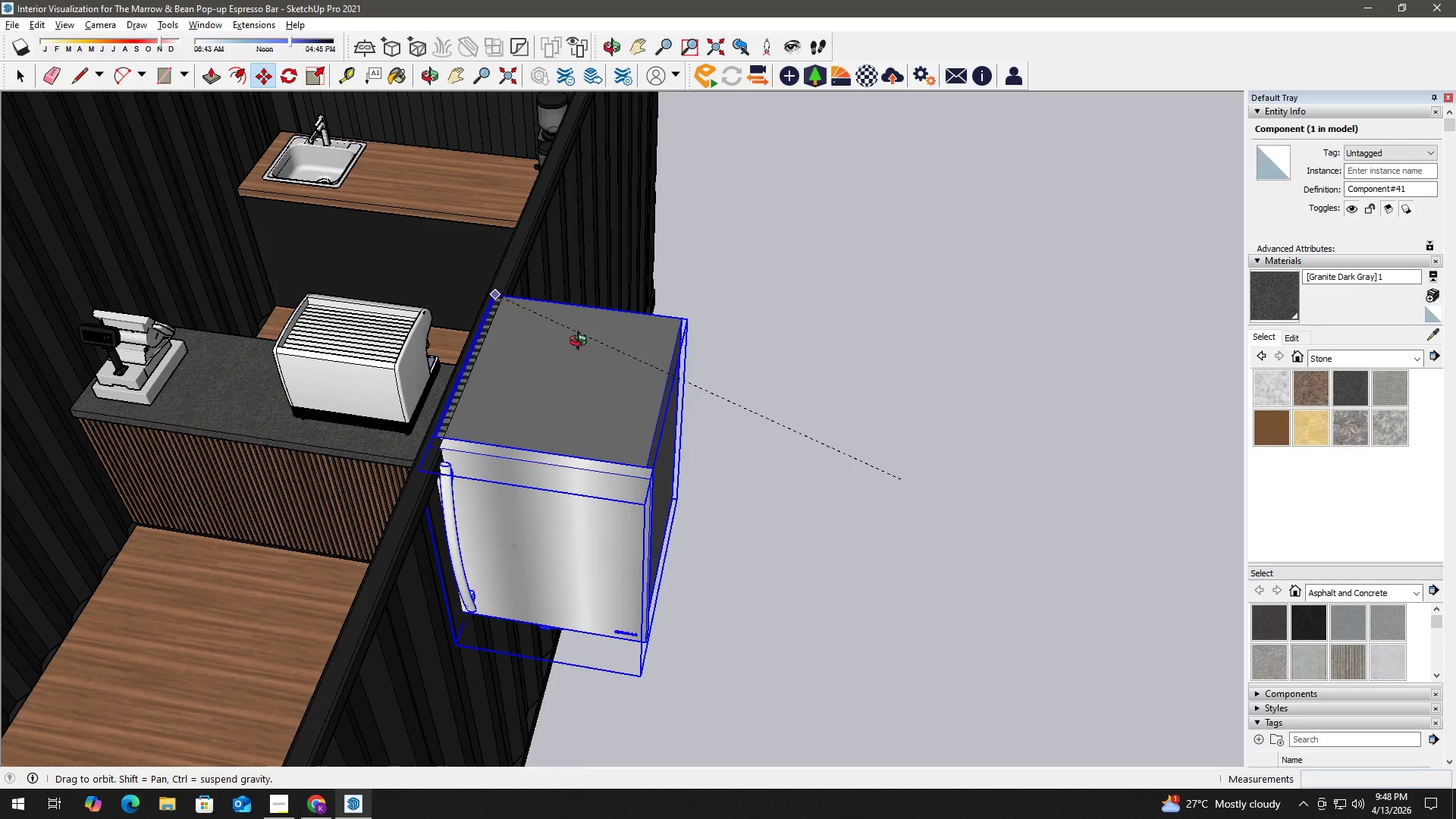 
scroll: coordinate [339, 320], scroll_direction: up, amount: 5.0
 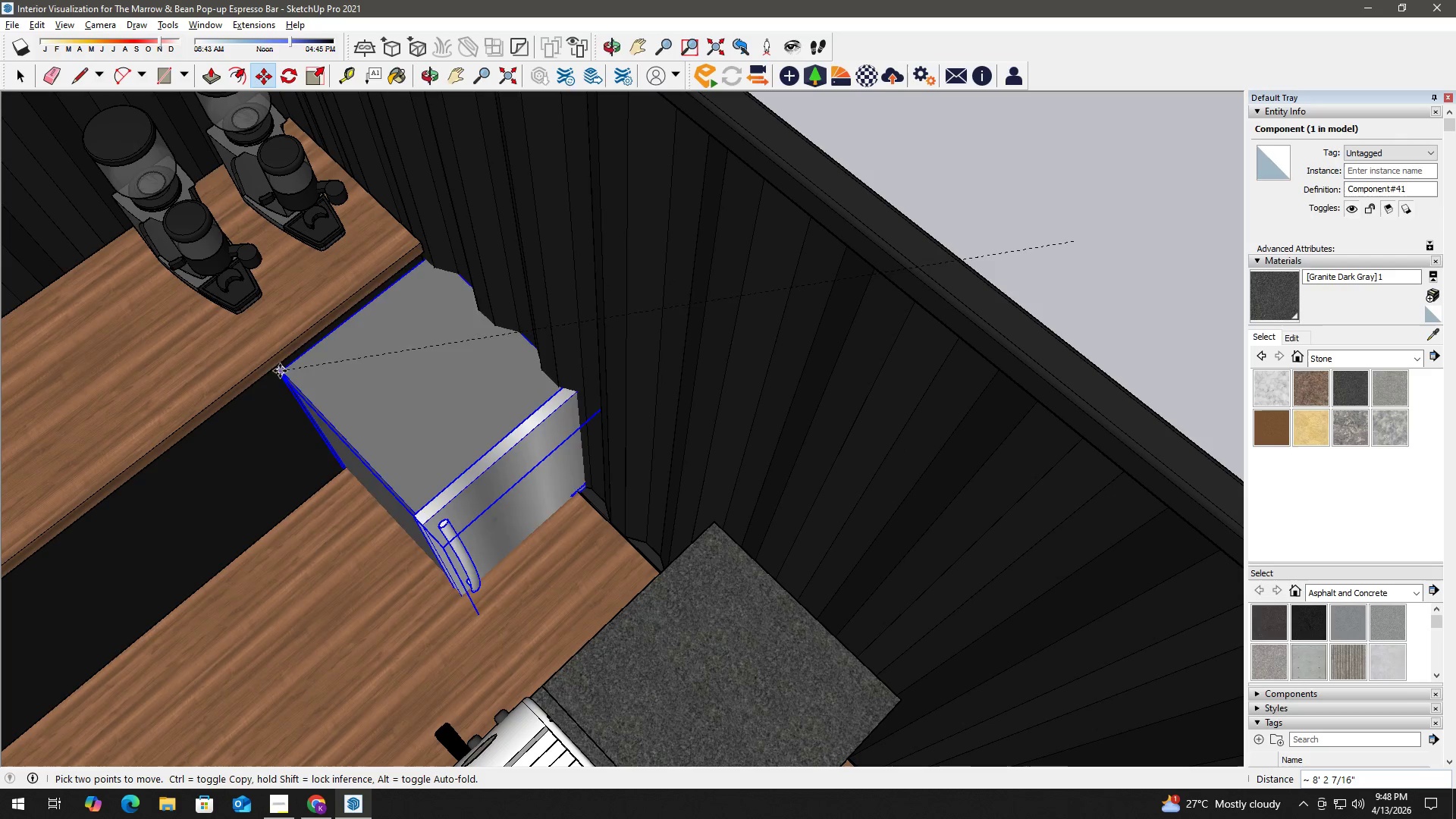 
left_click([274, 370])
 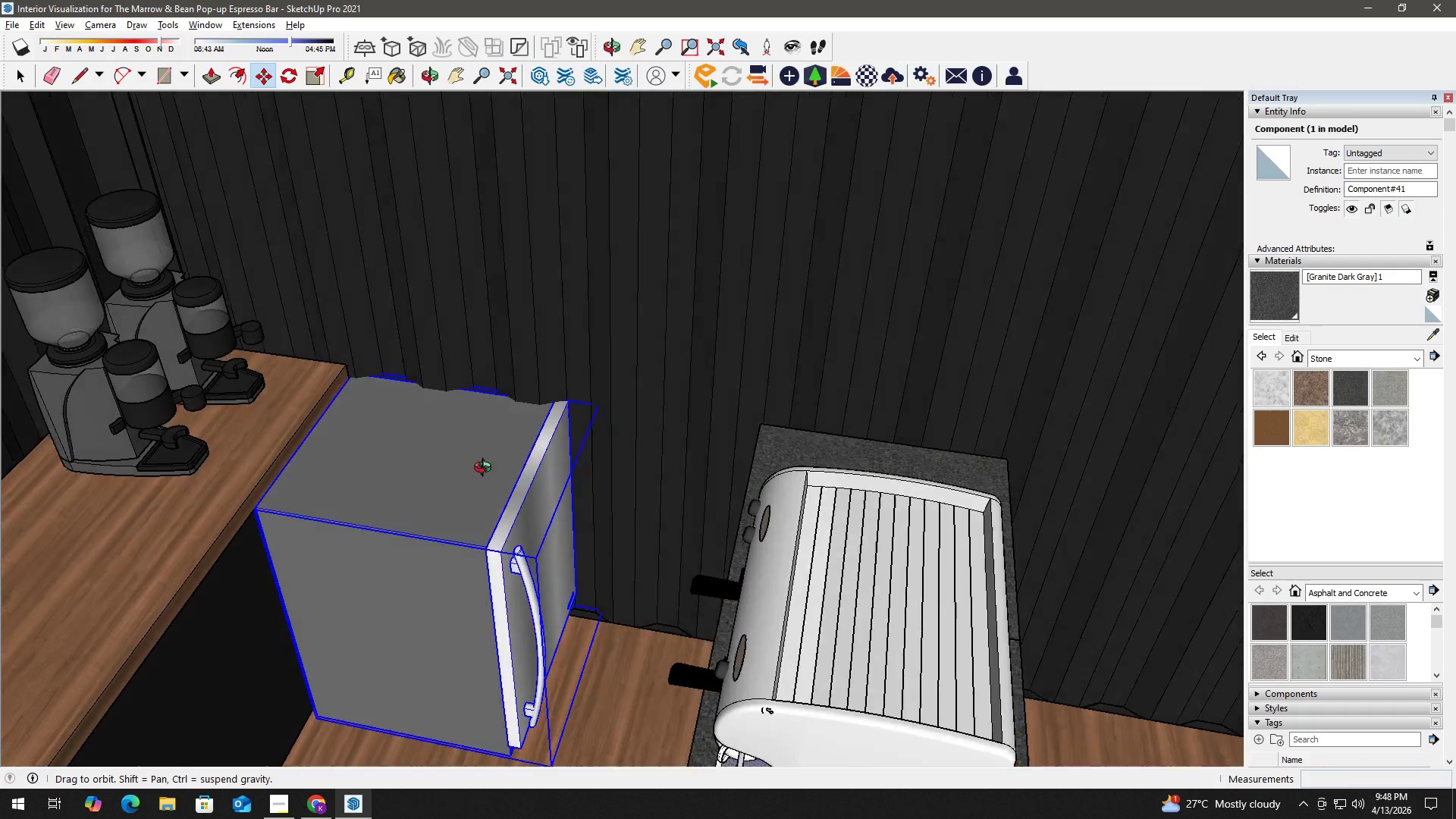 
key(Shift+ShiftLeft)
 